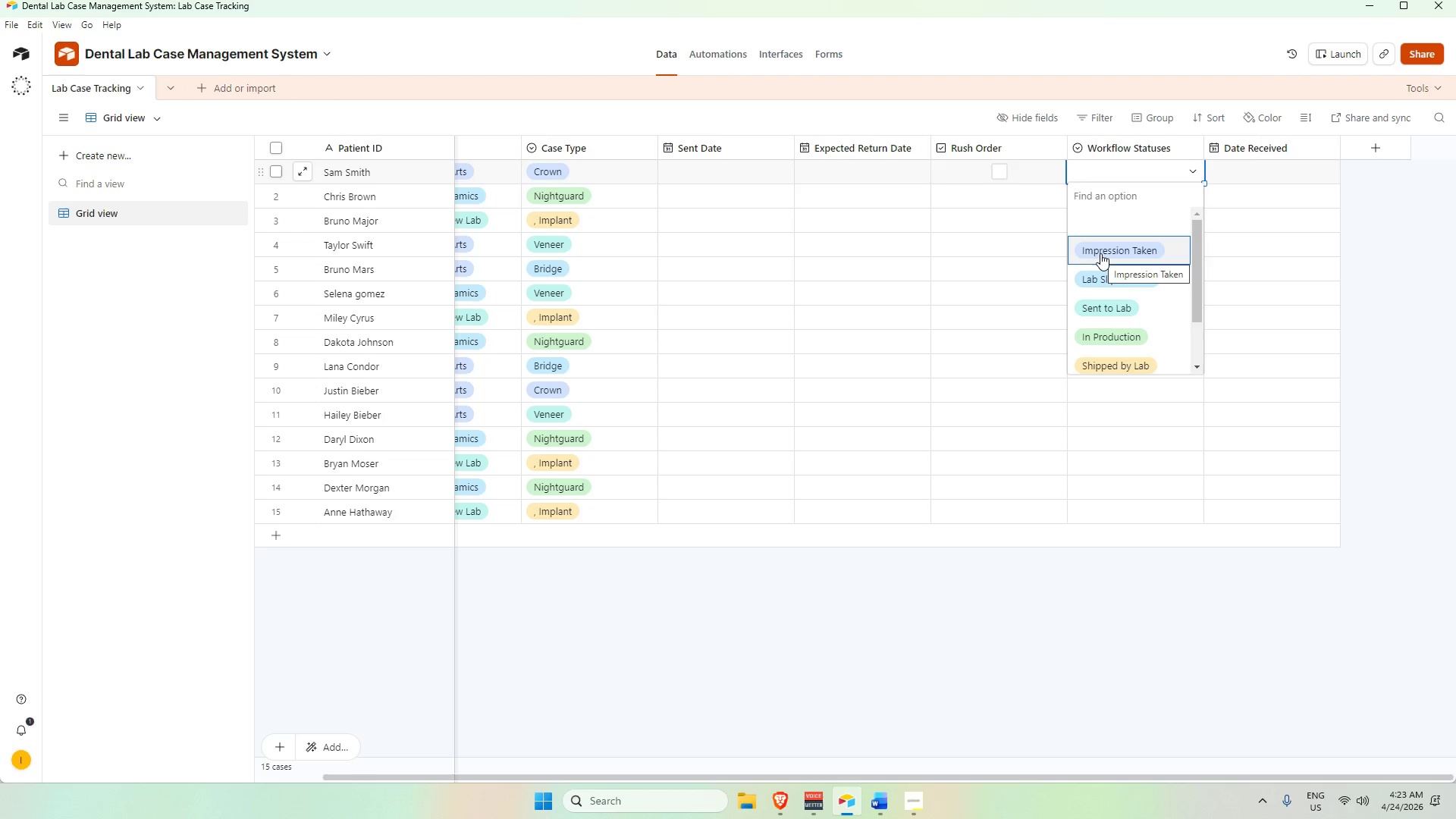 
scroll: coordinate [1100, 318], scroll_direction: down, amount: 2.0
 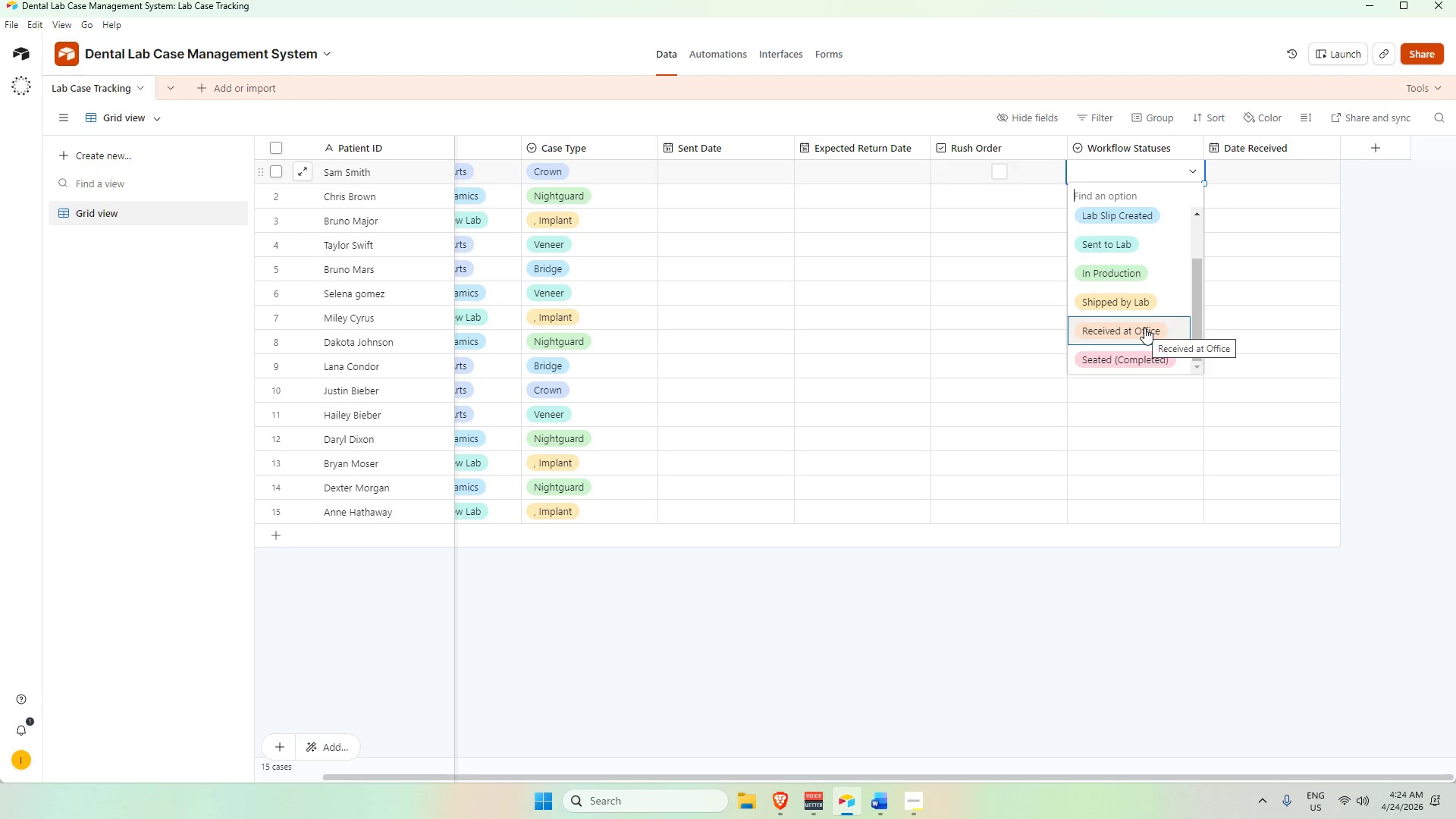 
wait(6.58)
 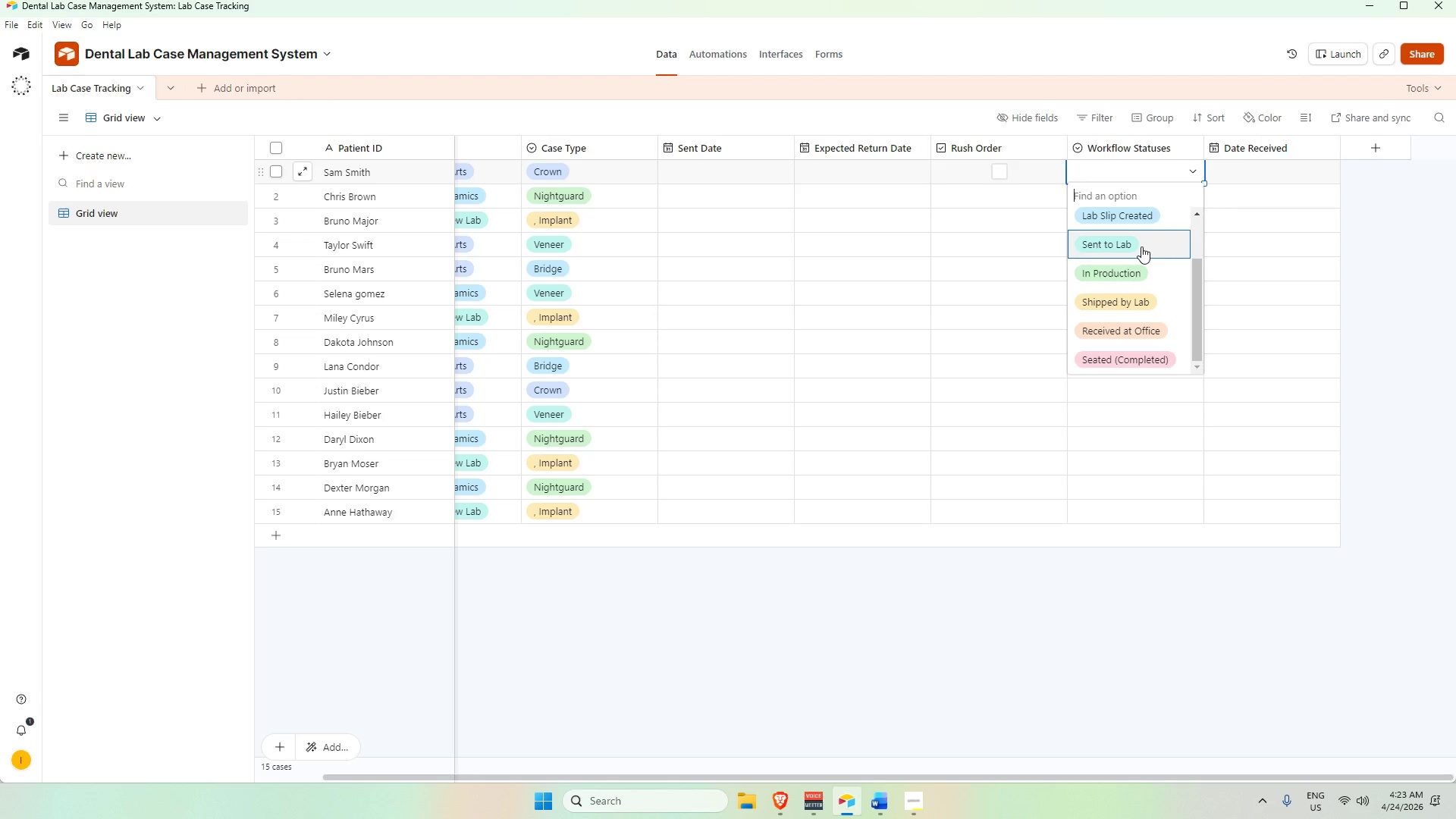 
mouse_move([1116, 344])
 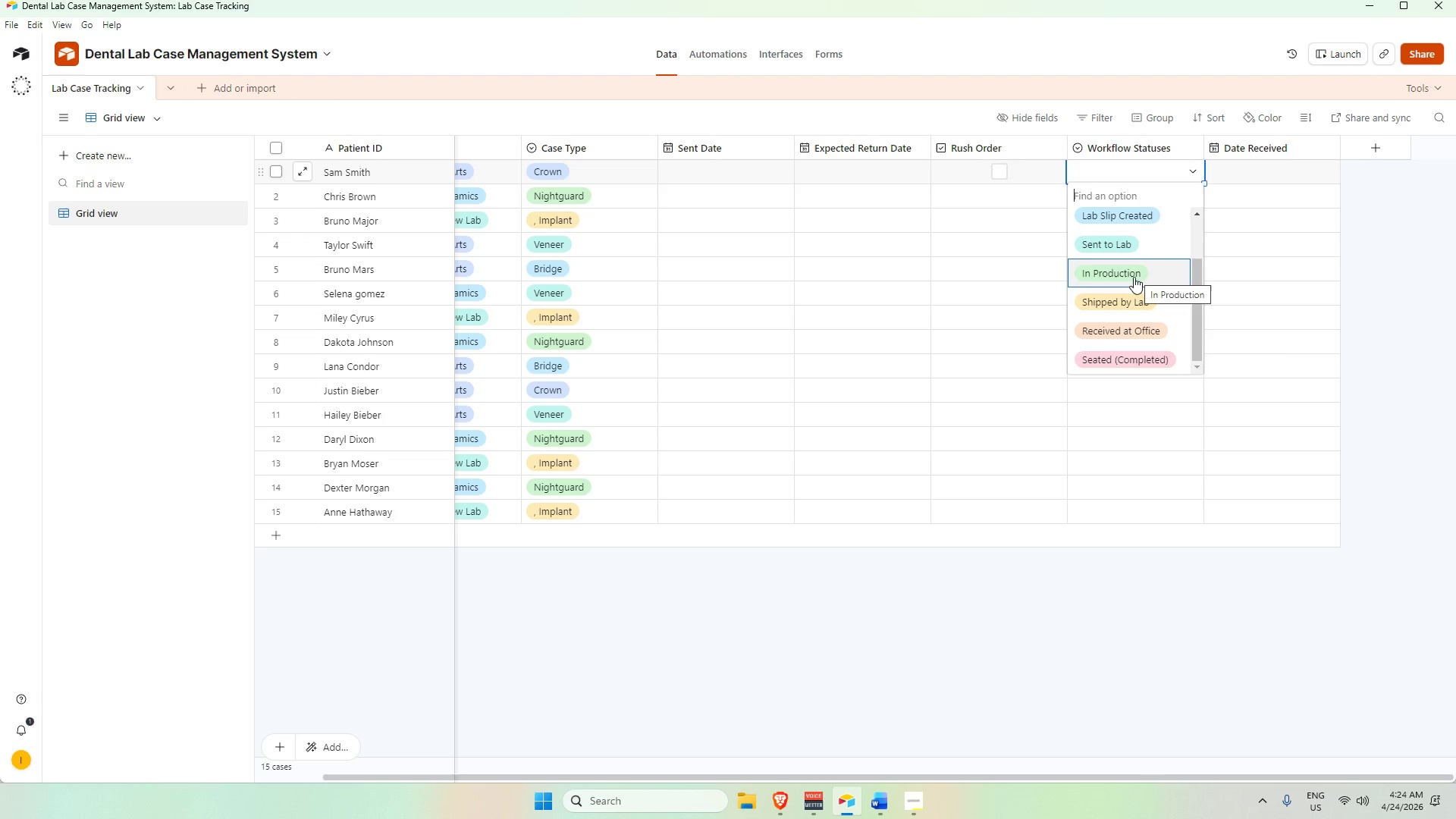 
wait(6.05)
 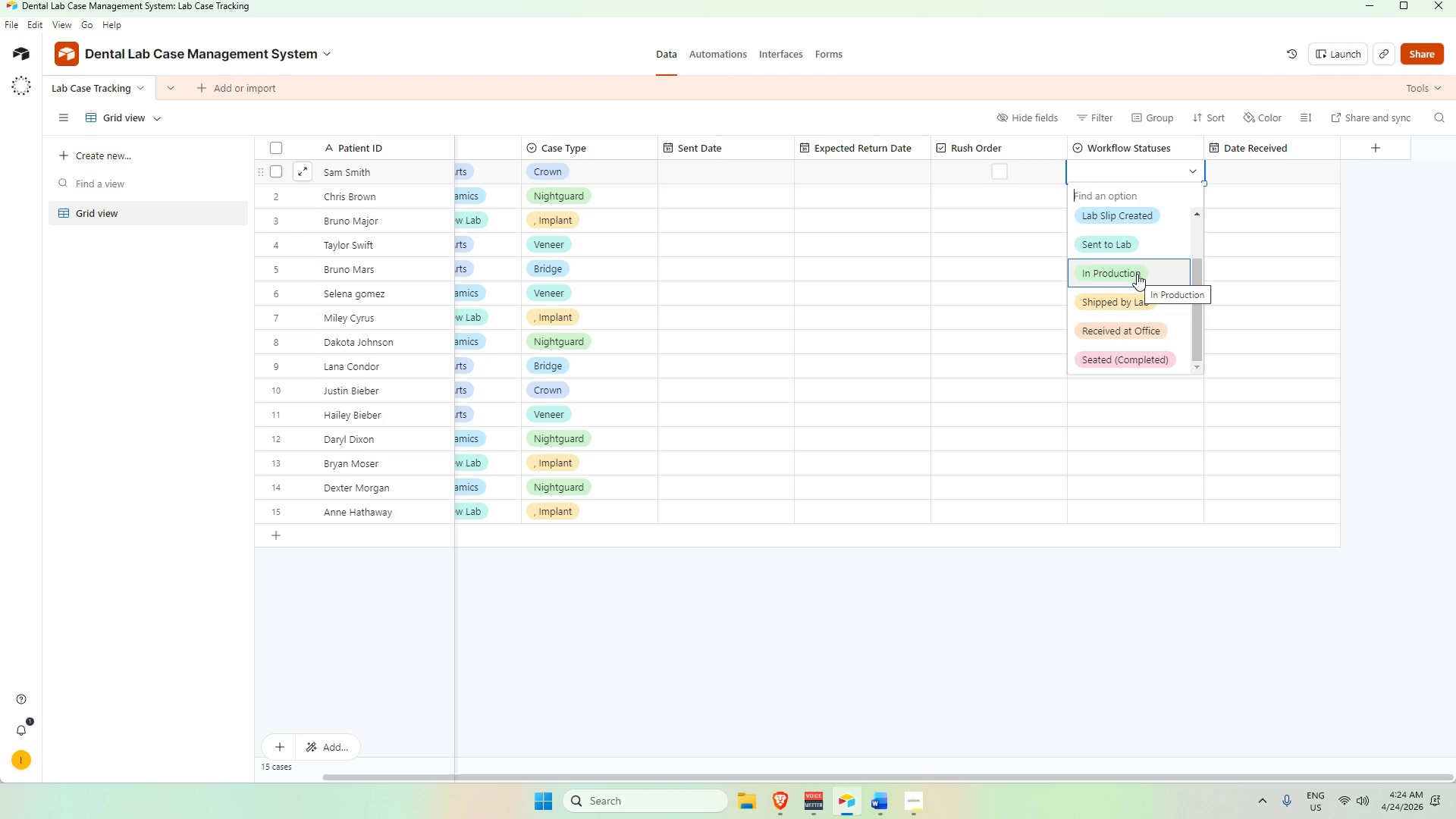 
scroll: coordinate [1134, 219], scroll_direction: up, amount: 2.0
 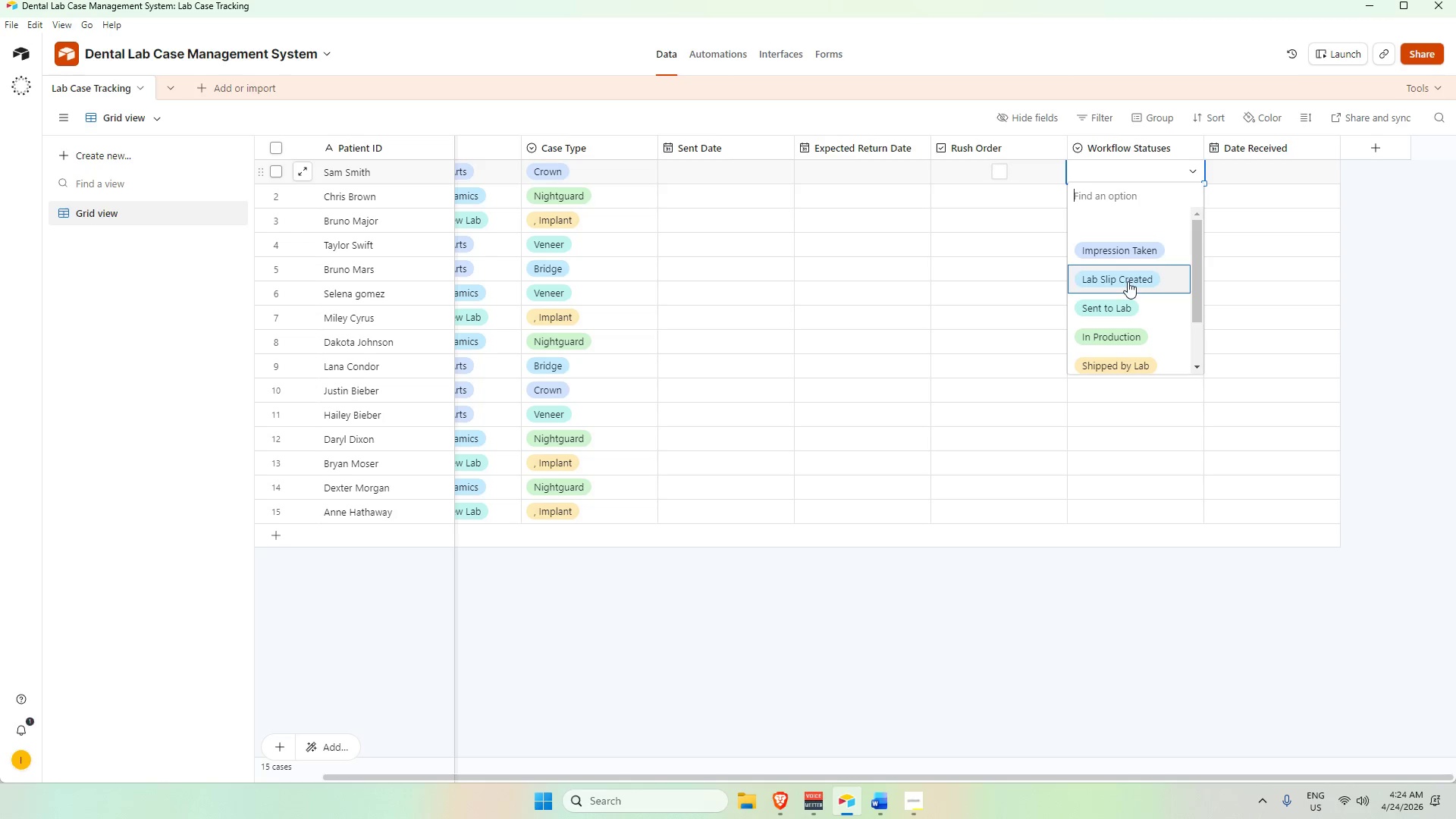 
left_click([1135, 656])
 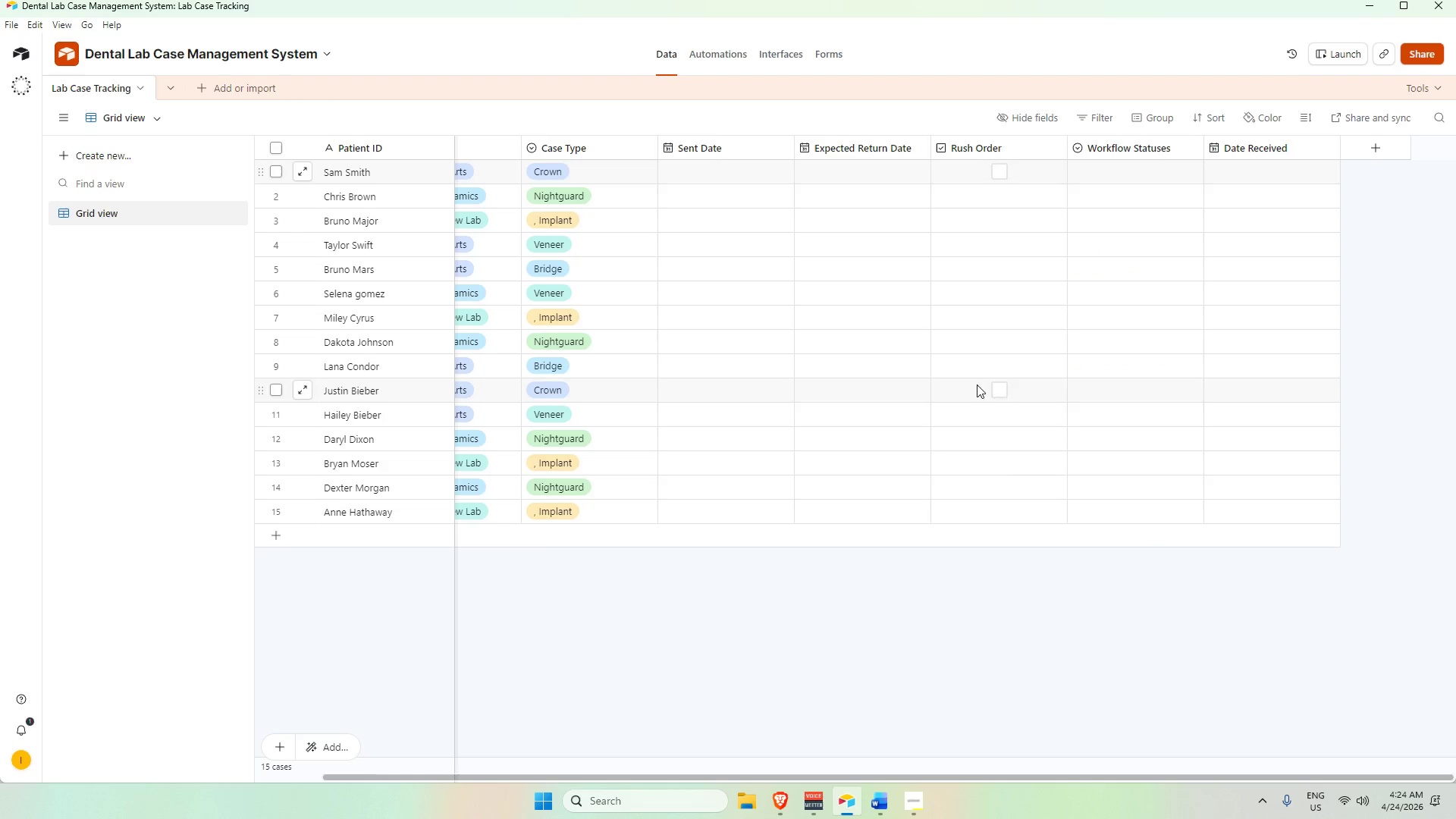 
left_click([1134, 388])
 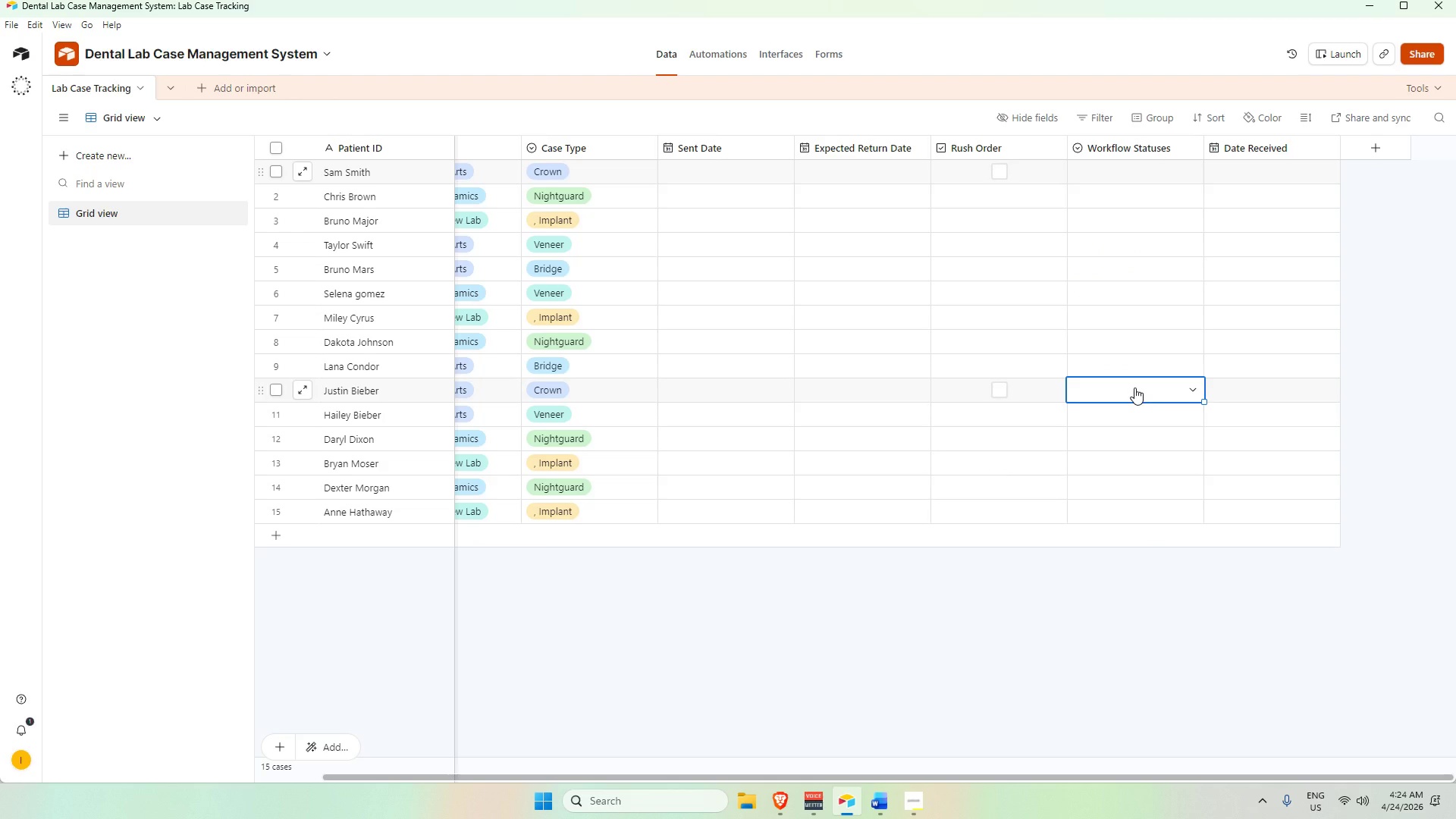 
left_click([1134, 388])
 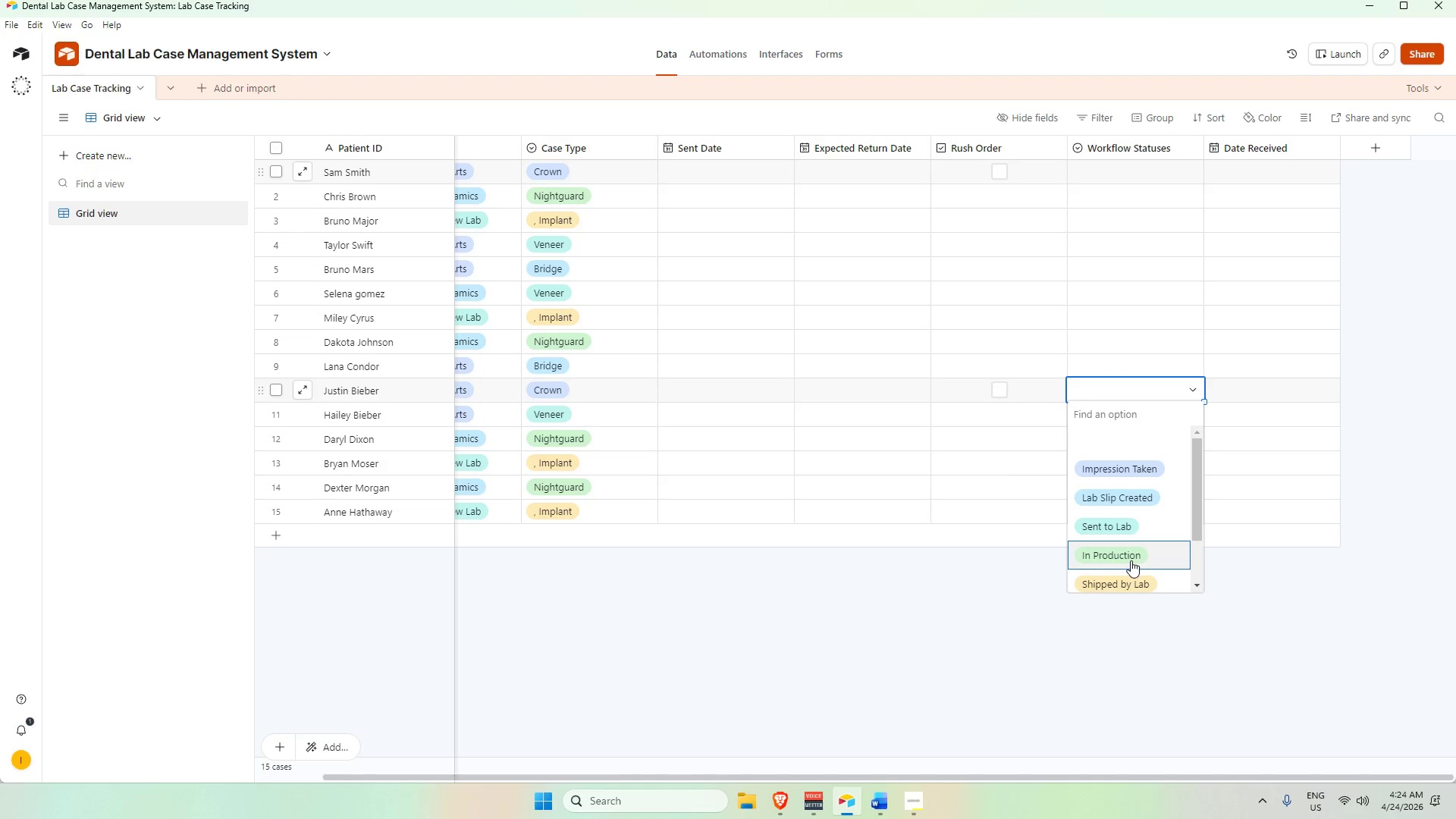 
scroll: coordinate [1144, 559], scroll_direction: down, amount: 4.0
 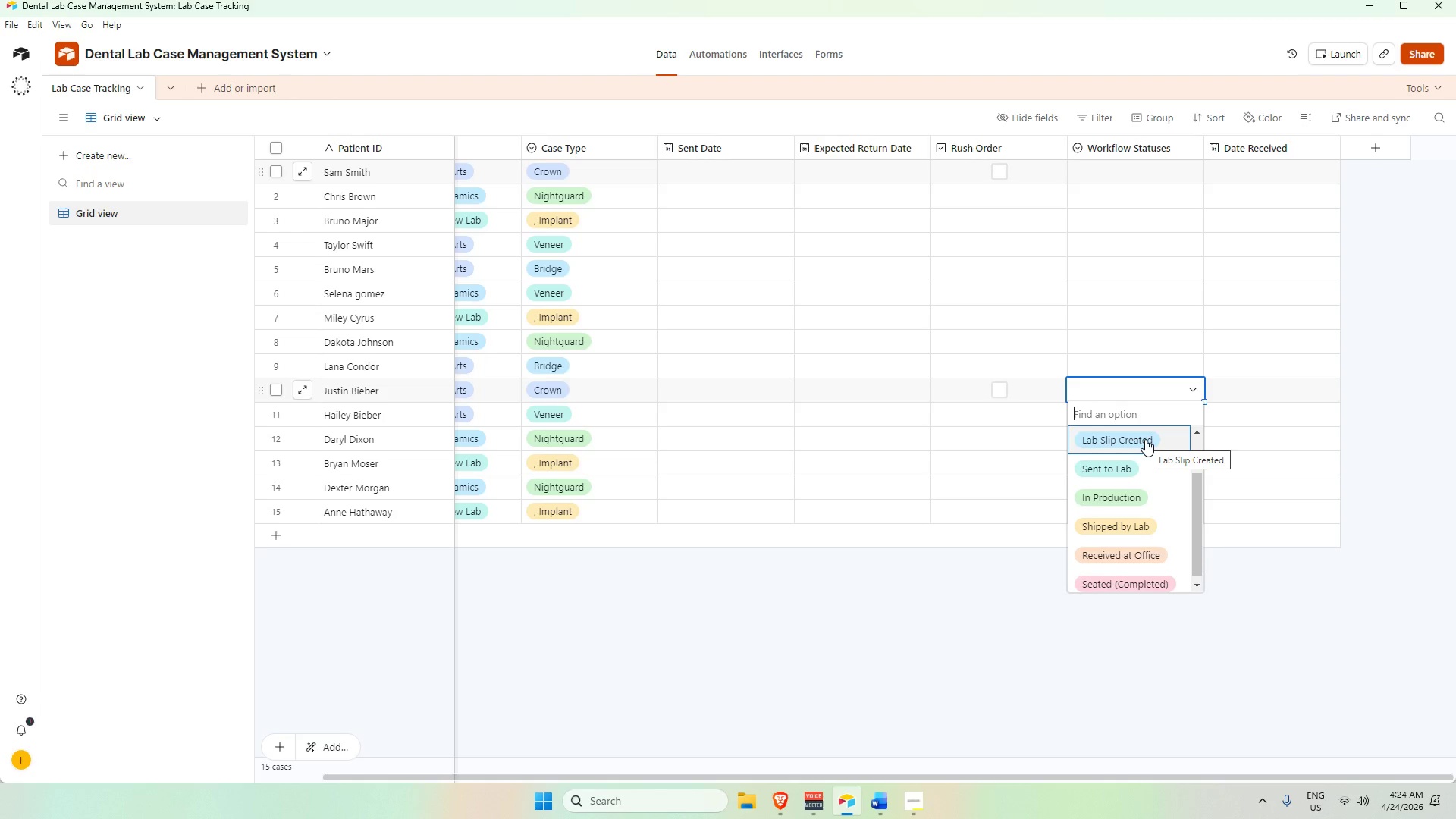 
left_click([1145, 439])
 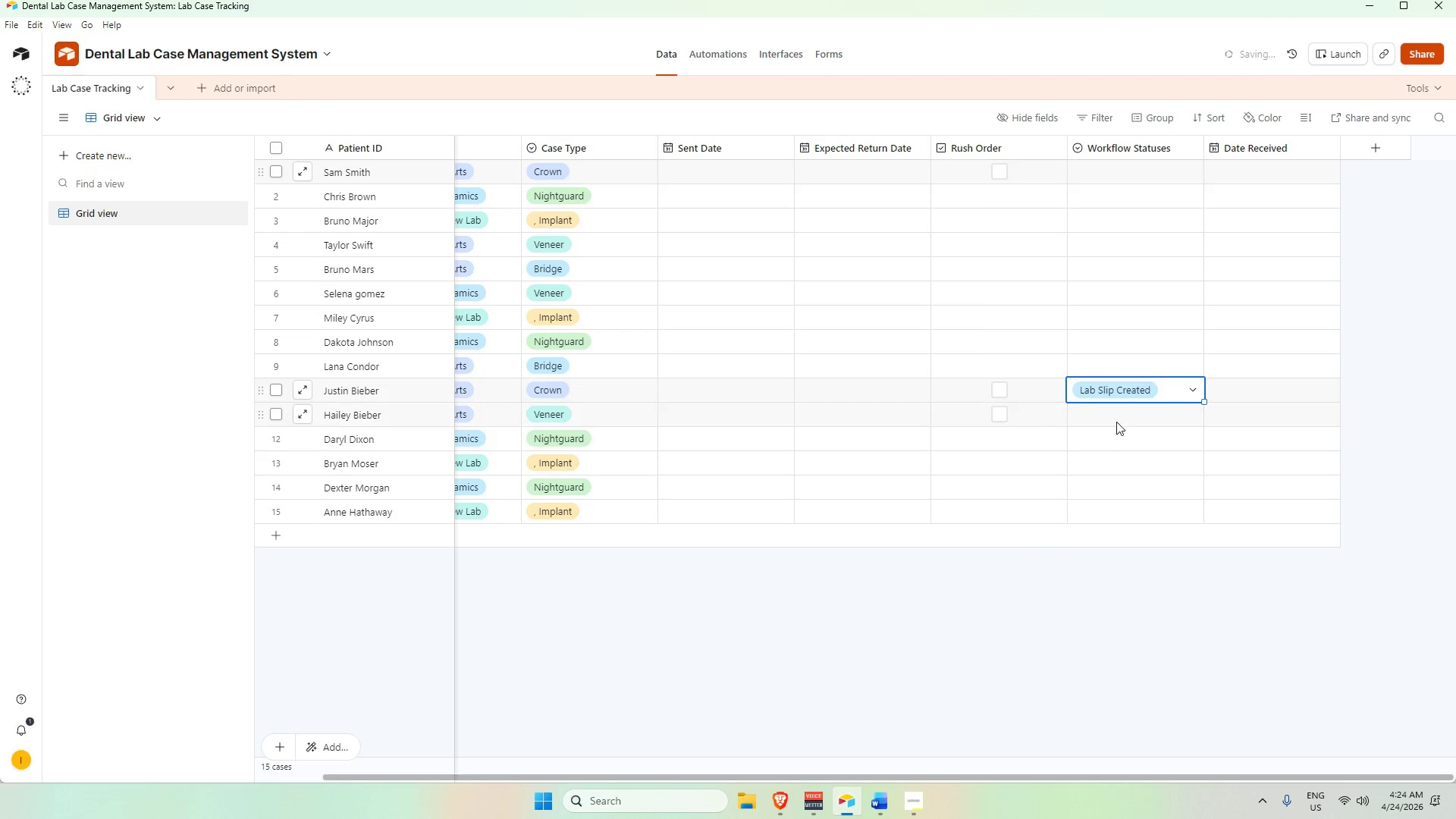 
double_click([1116, 422])
 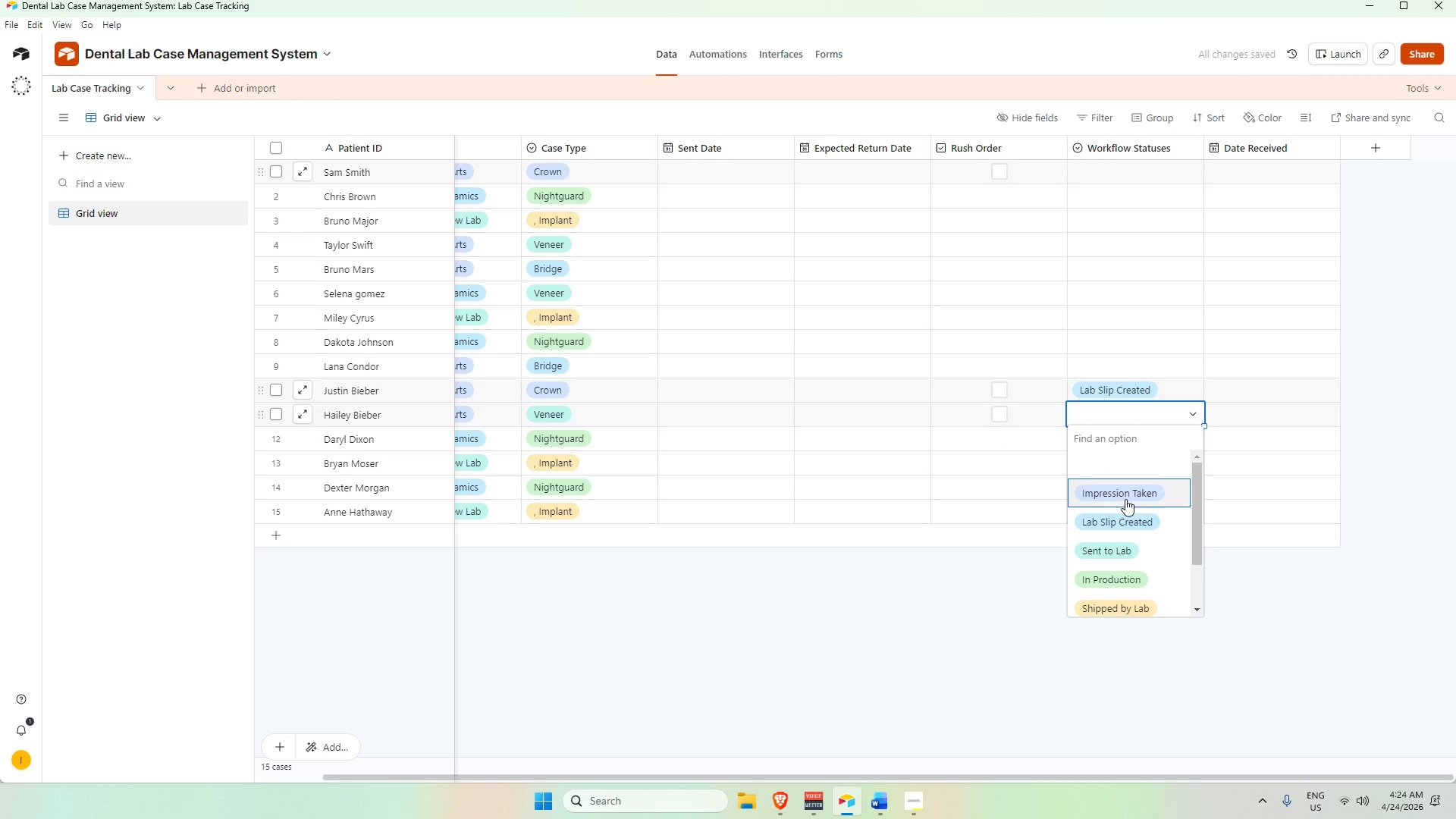 
scroll: coordinate [1124, 500], scroll_direction: down, amount: 3.0
 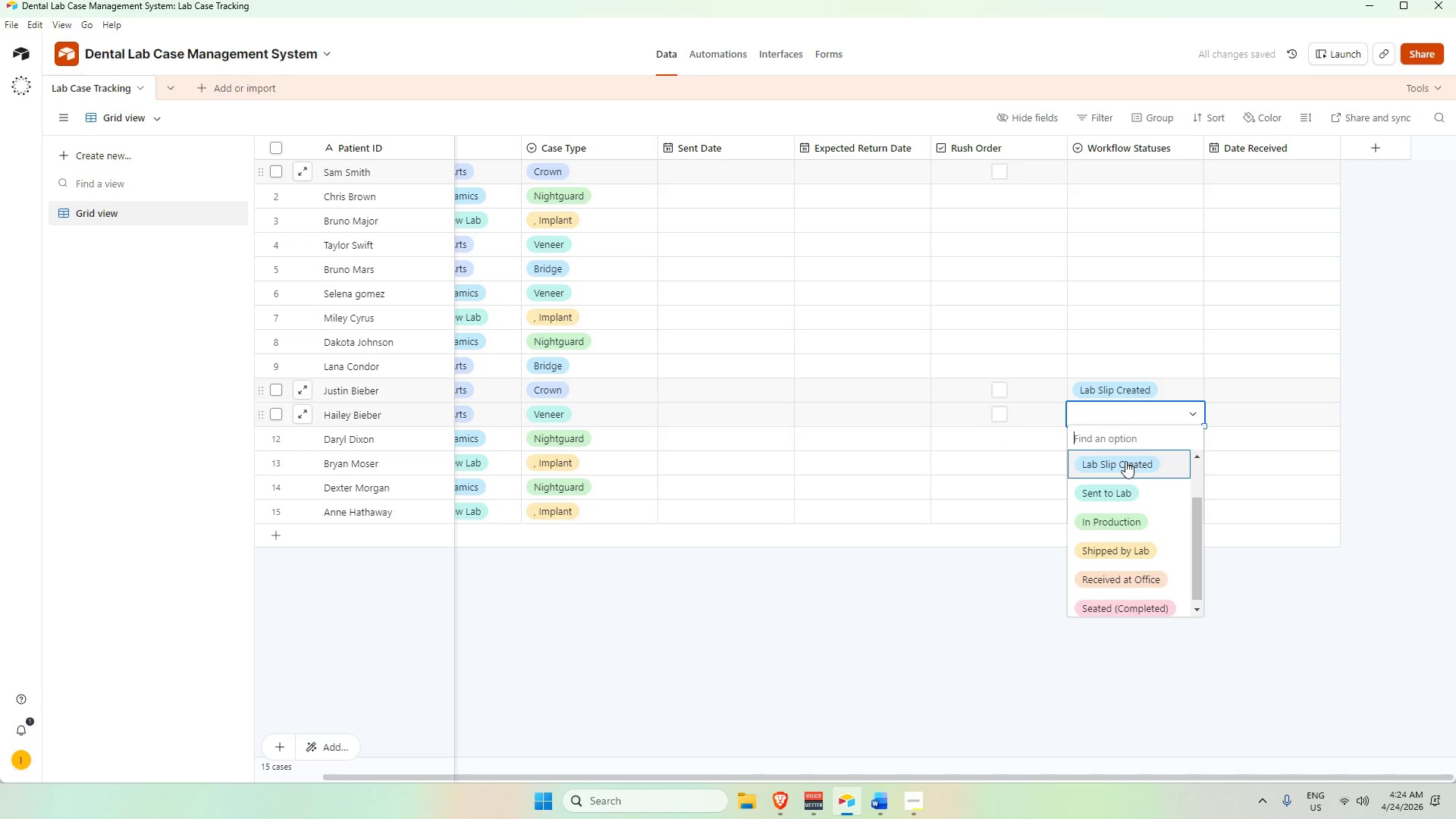 
left_click([1125, 461])
 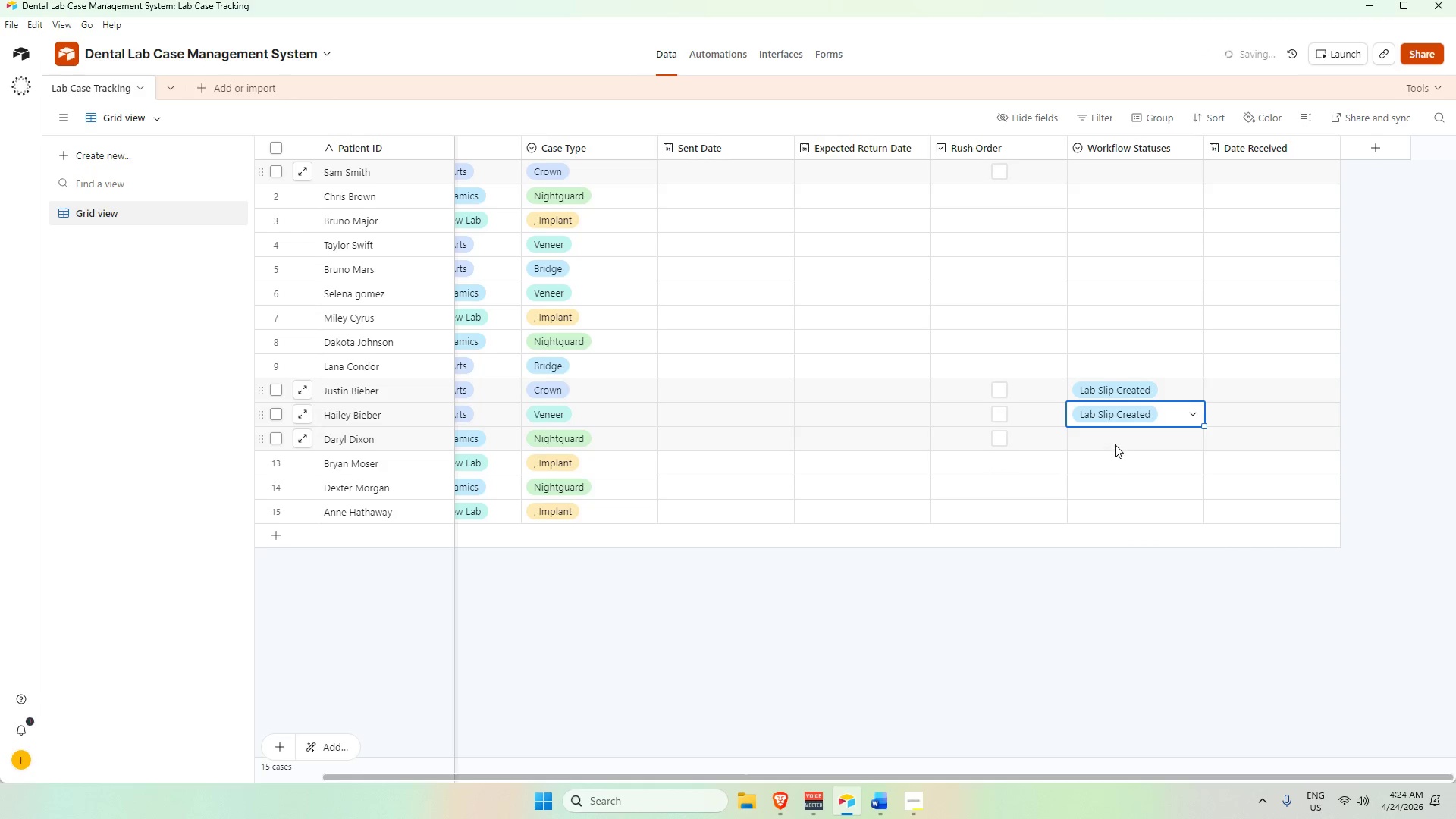 
double_click([1113, 441])
 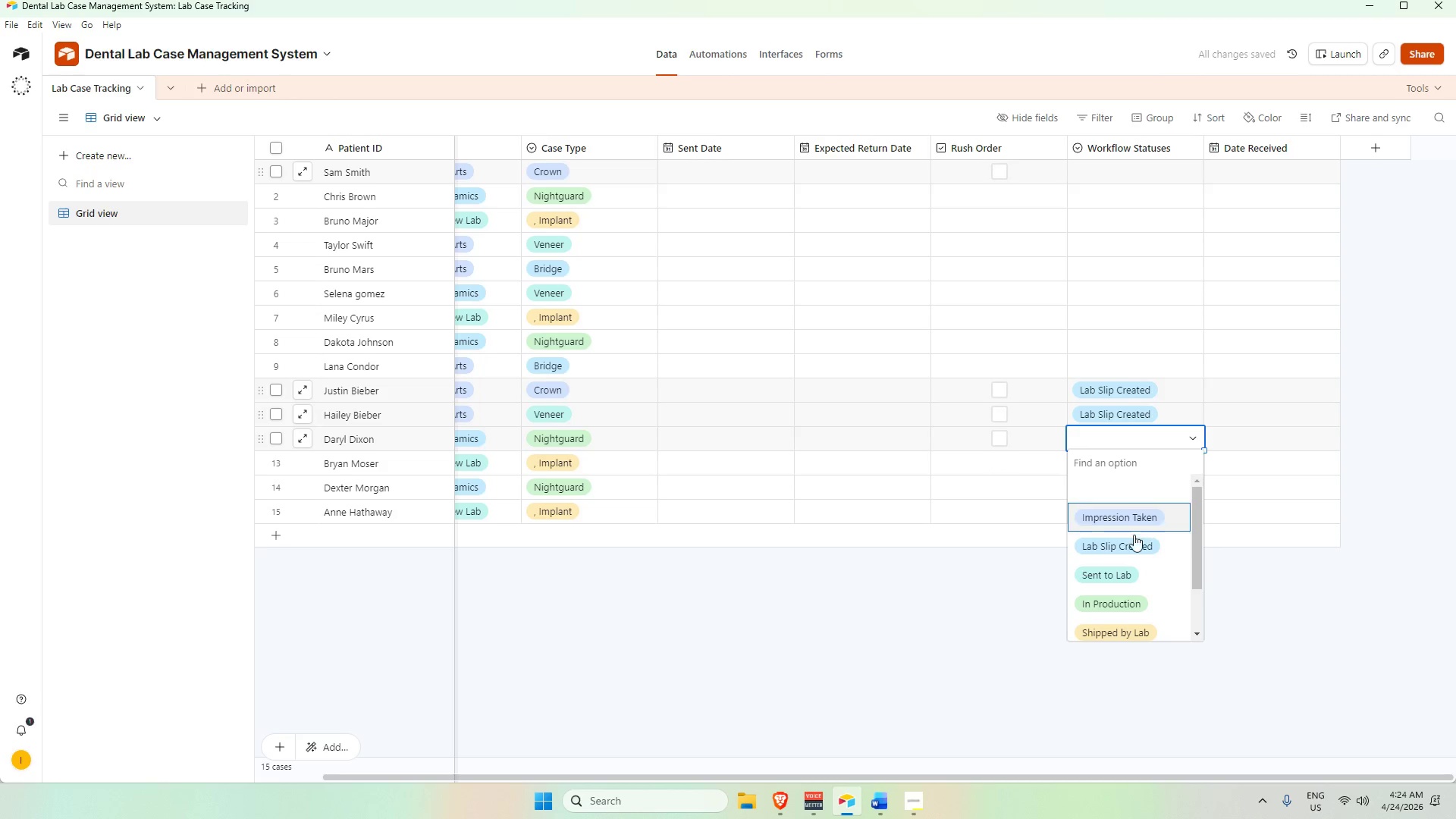 
scroll: coordinate [1134, 541], scroll_direction: down, amount: 4.0
 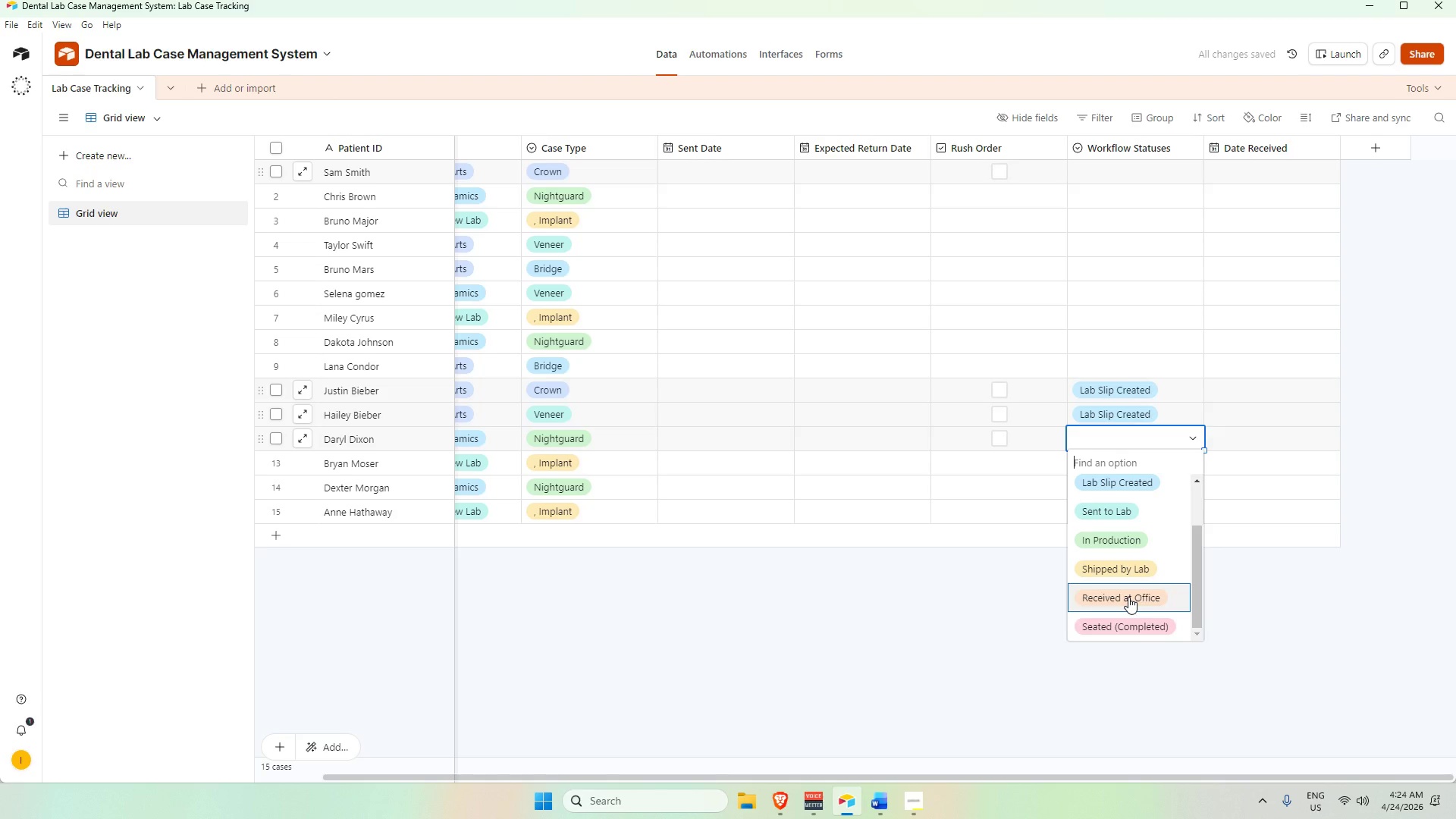 
left_click([1128, 597])
 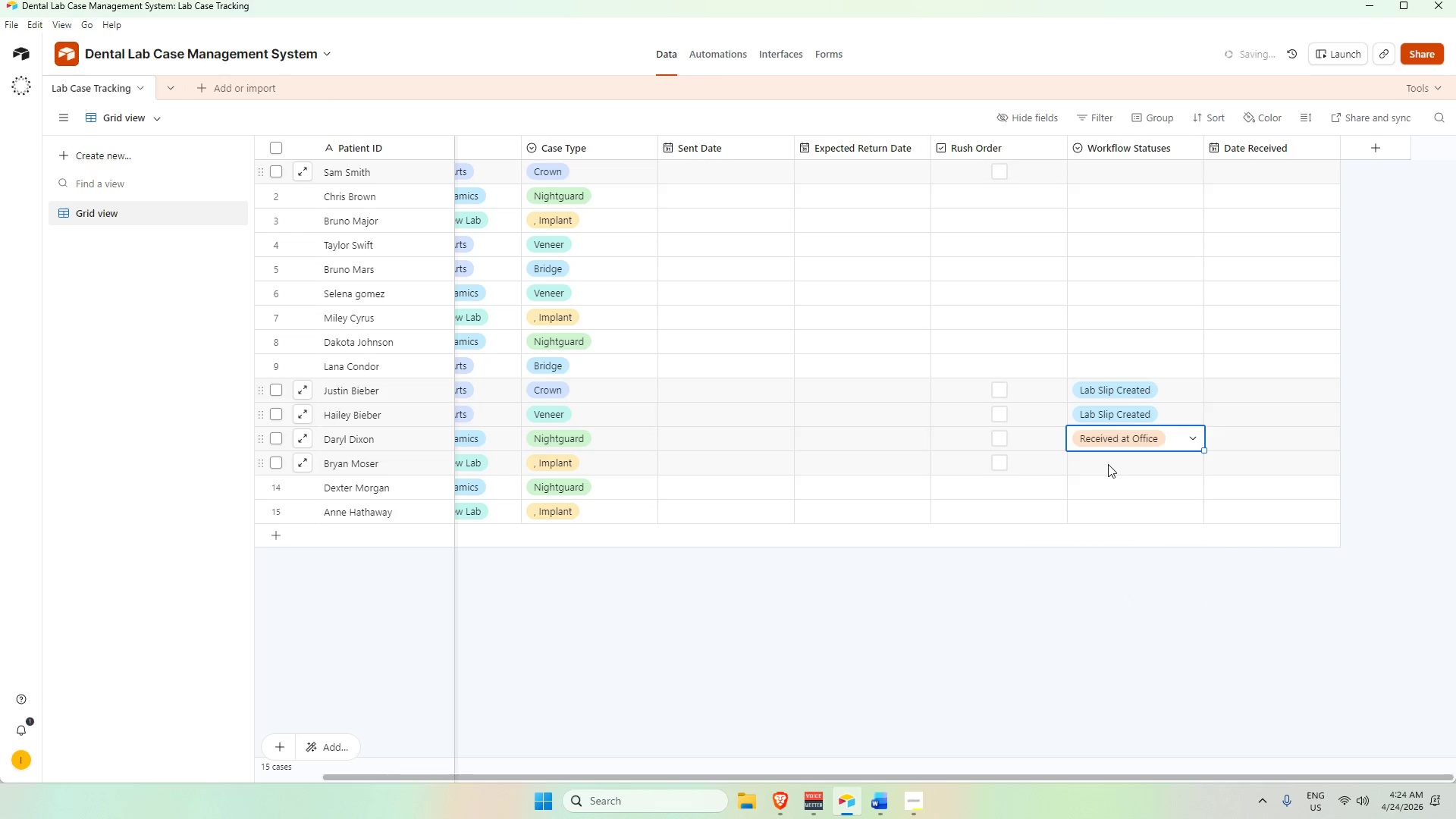 
double_click([1108, 464])
 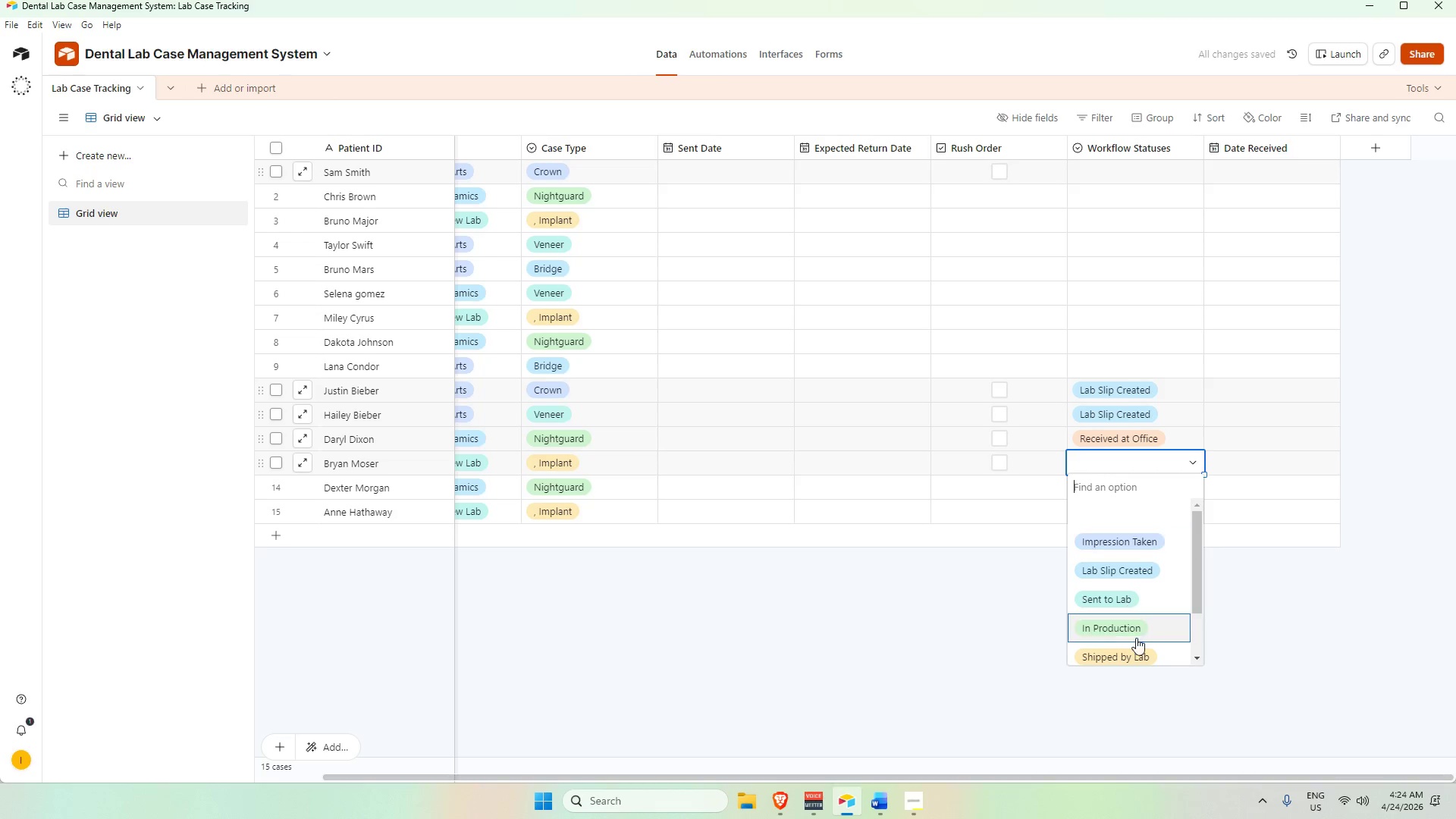 
scroll: coordinate [1134, 638], scroll_direction: down, amount: 3.0
 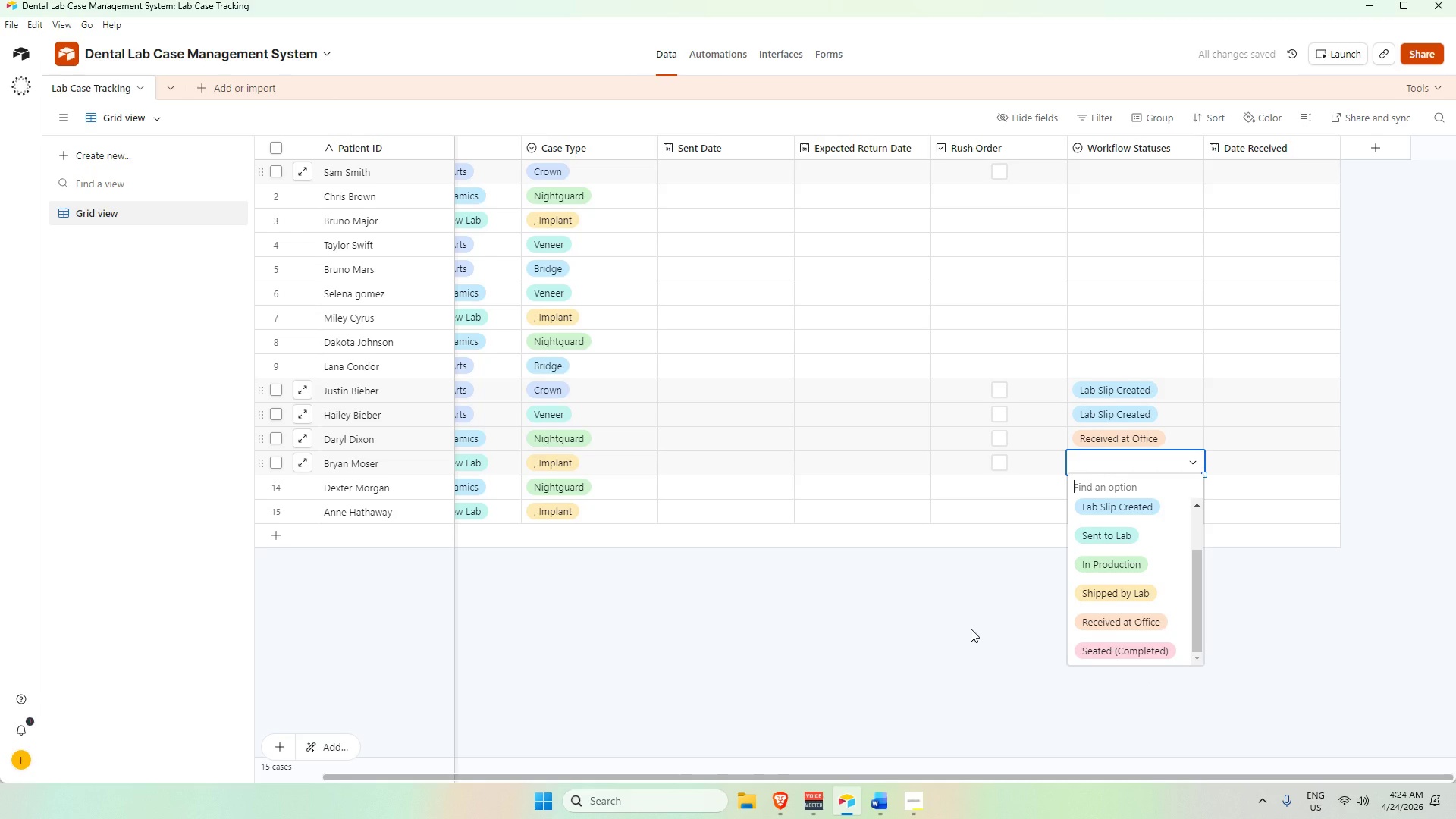 
left_click([971, 629])
 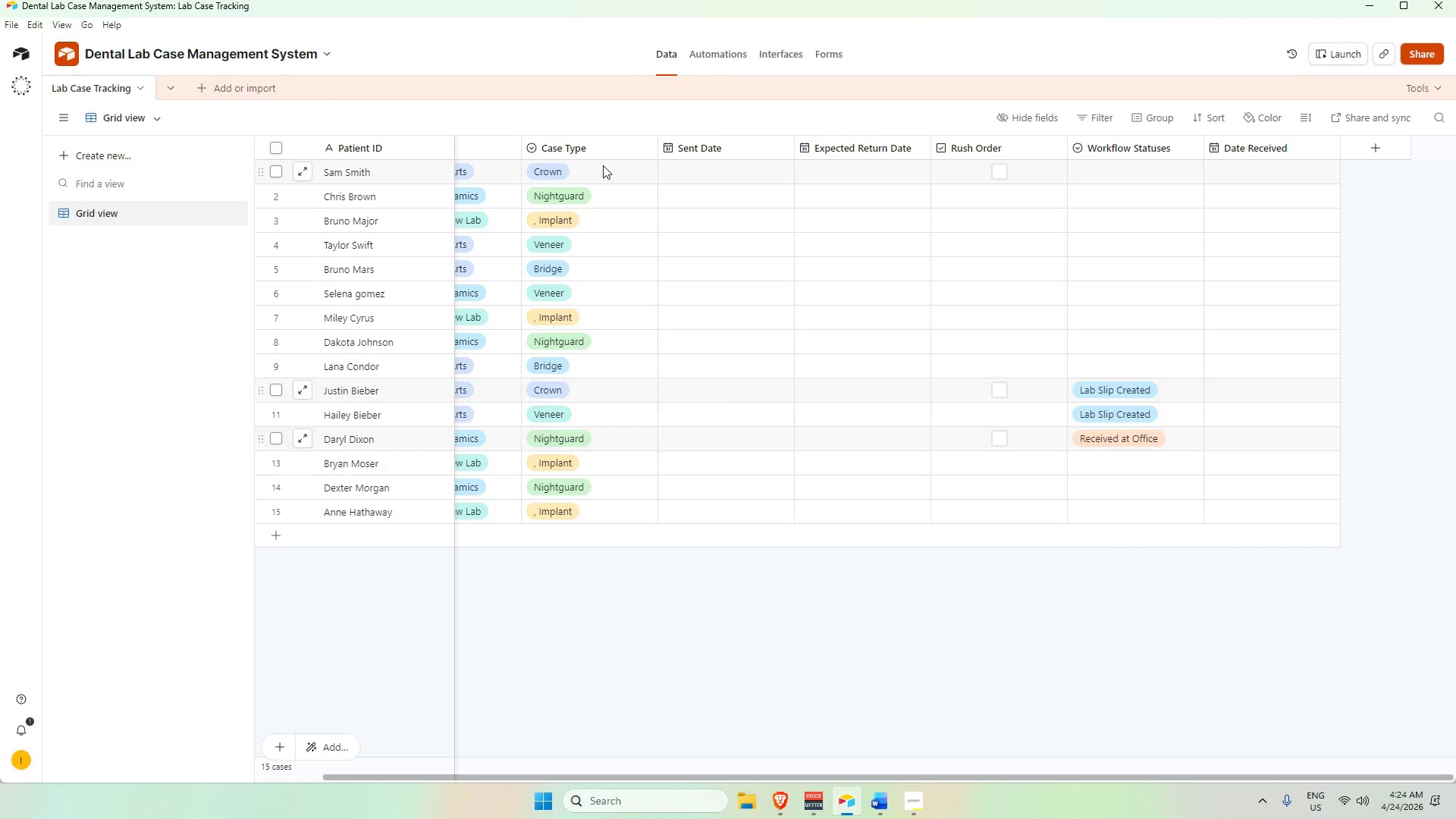 
double_click([604, 163])
 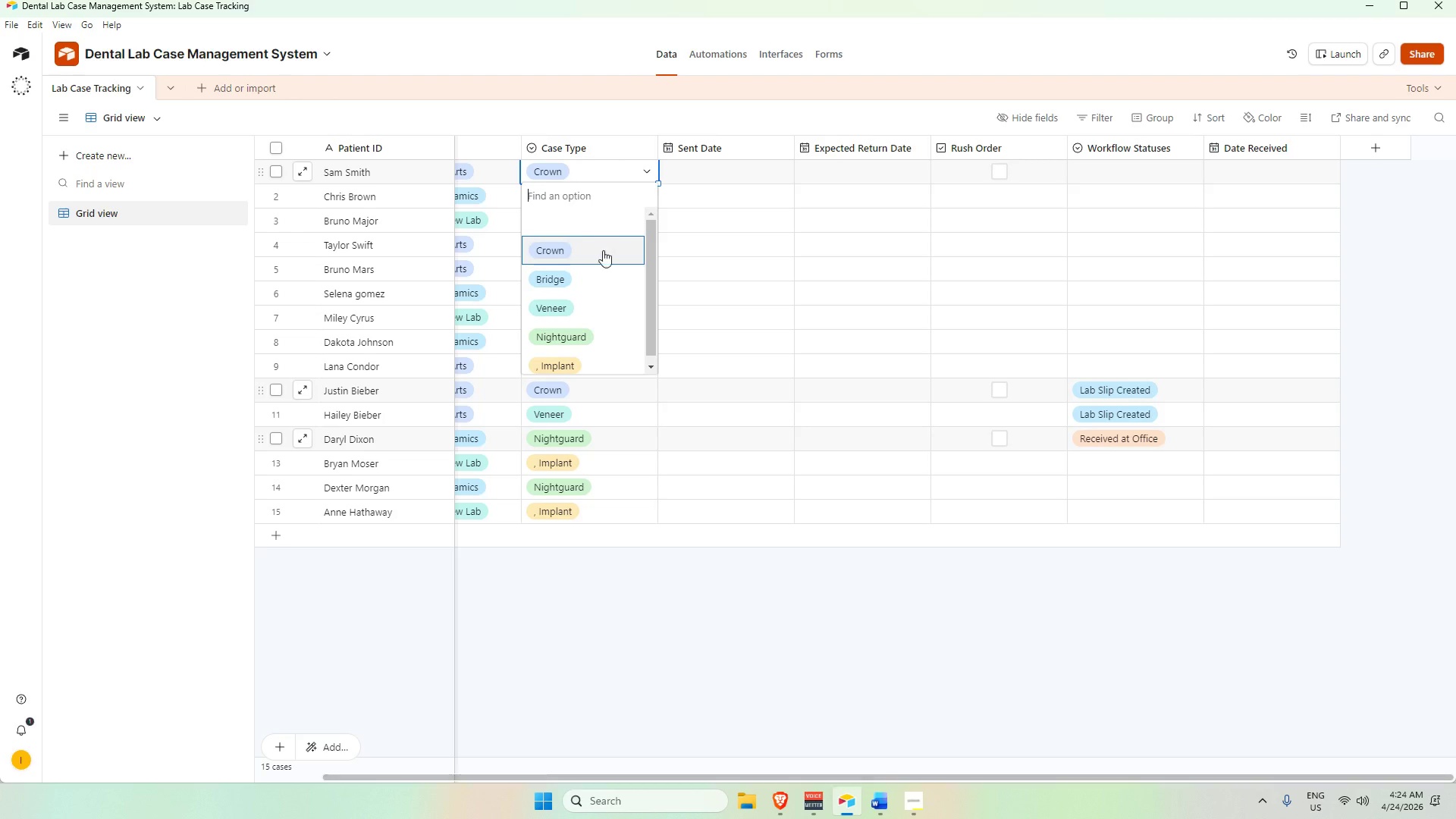 
scroll: coordinate [602, 319], scroll_direction: down, amount: 6.0
 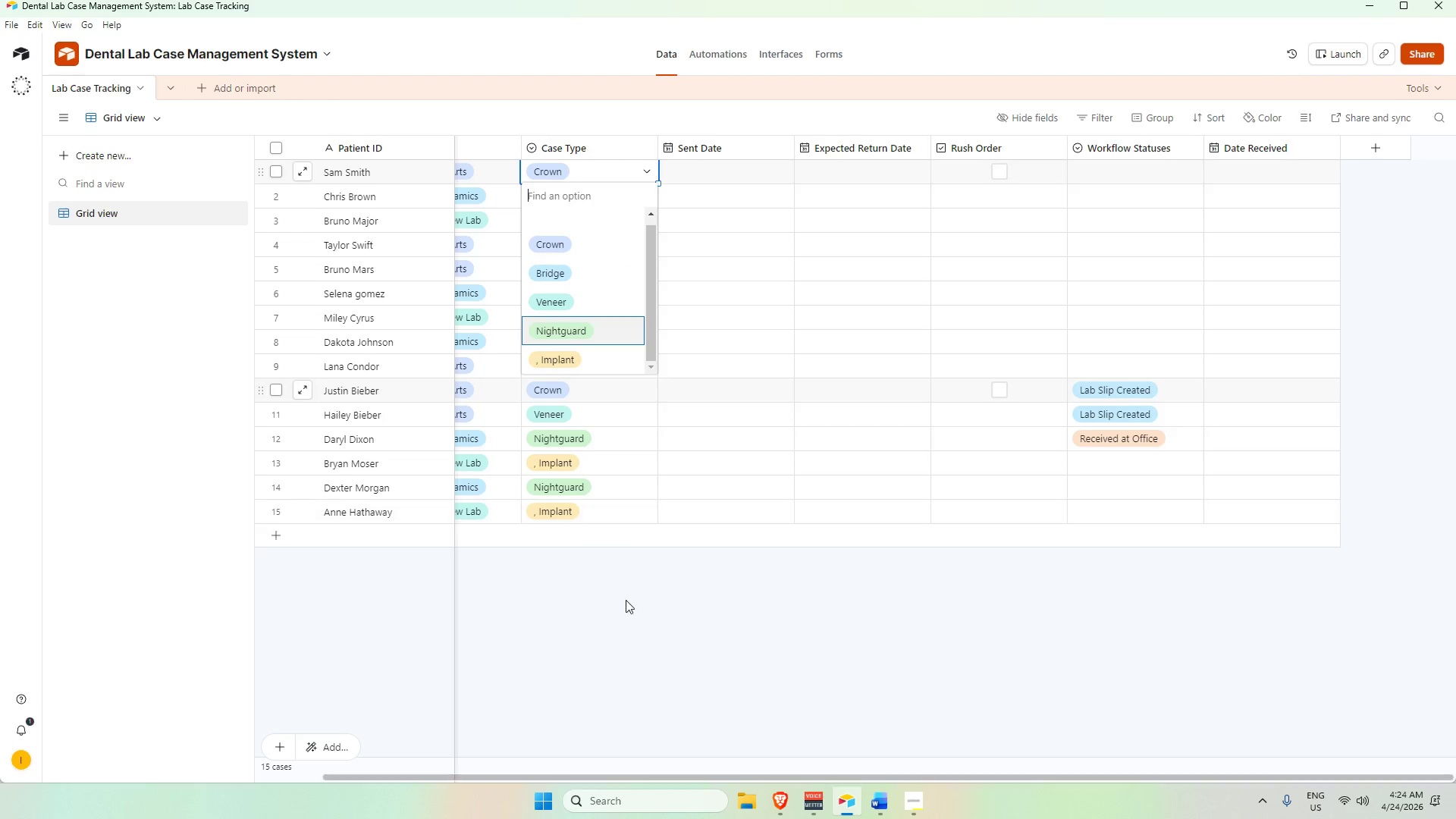 
left_click([626, 604])
 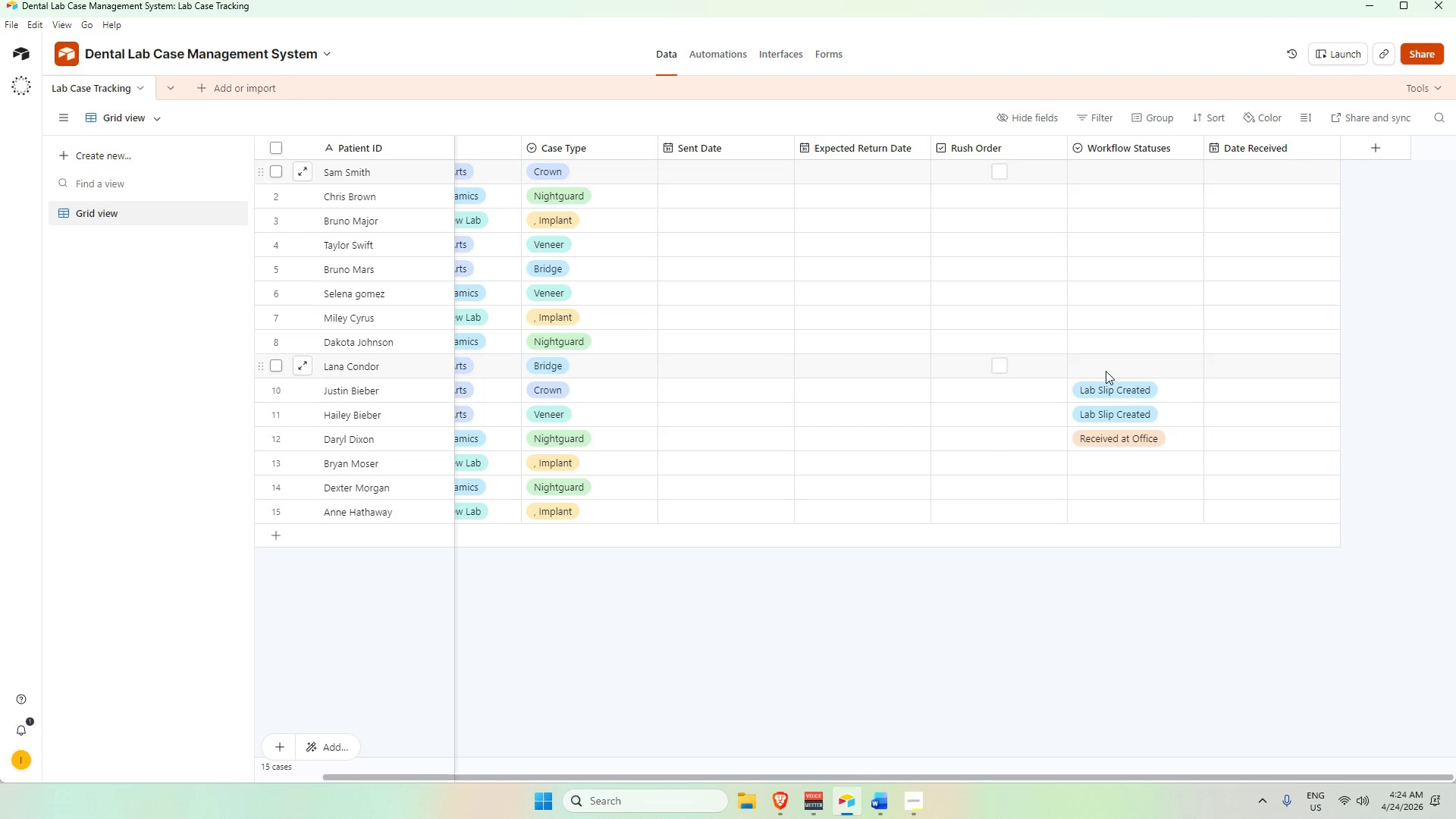 
double_click([1108, 363])
 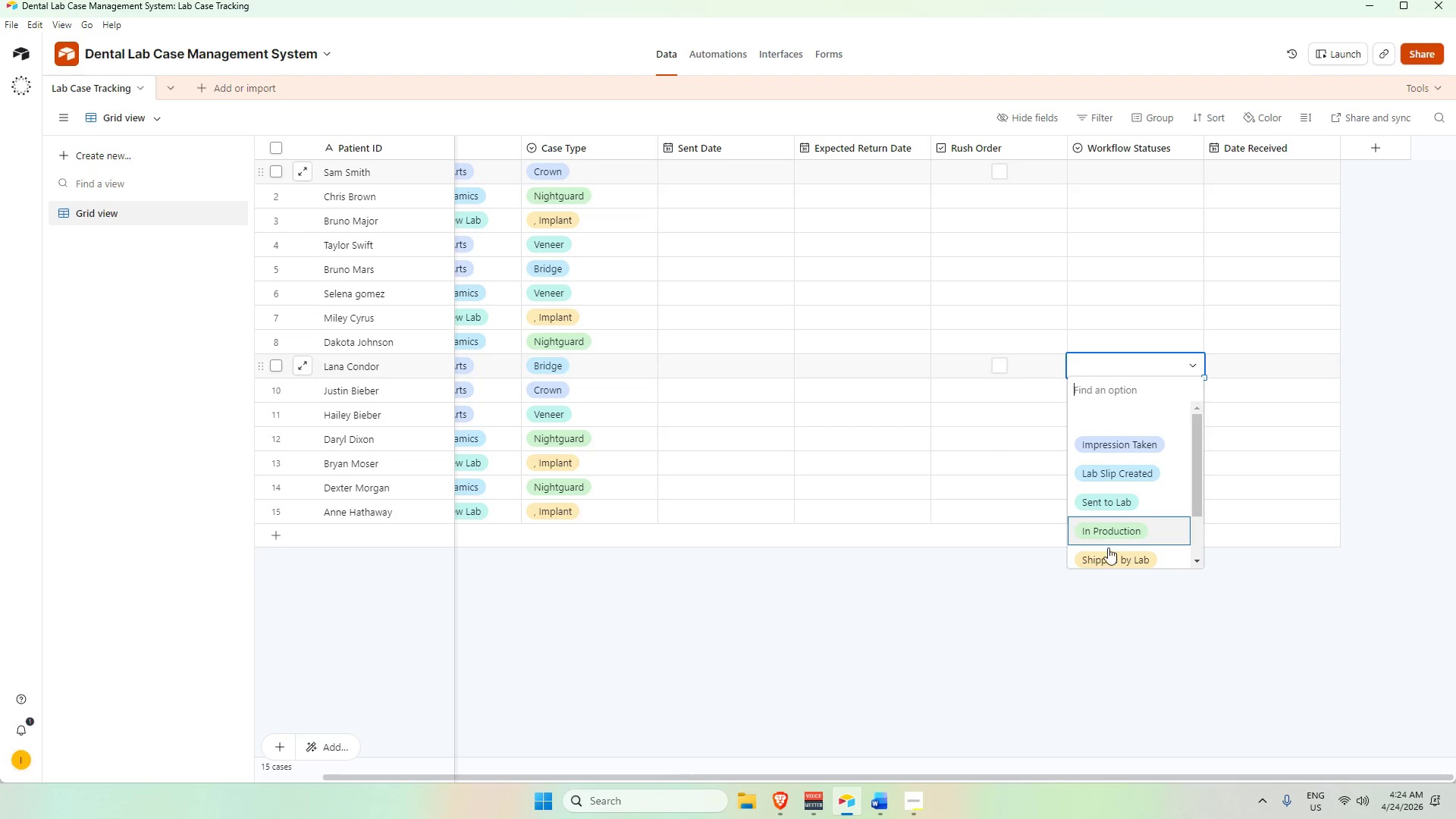 
scroll: coordinate [1109, 551], scroll_direction: down, amount: 3.0
 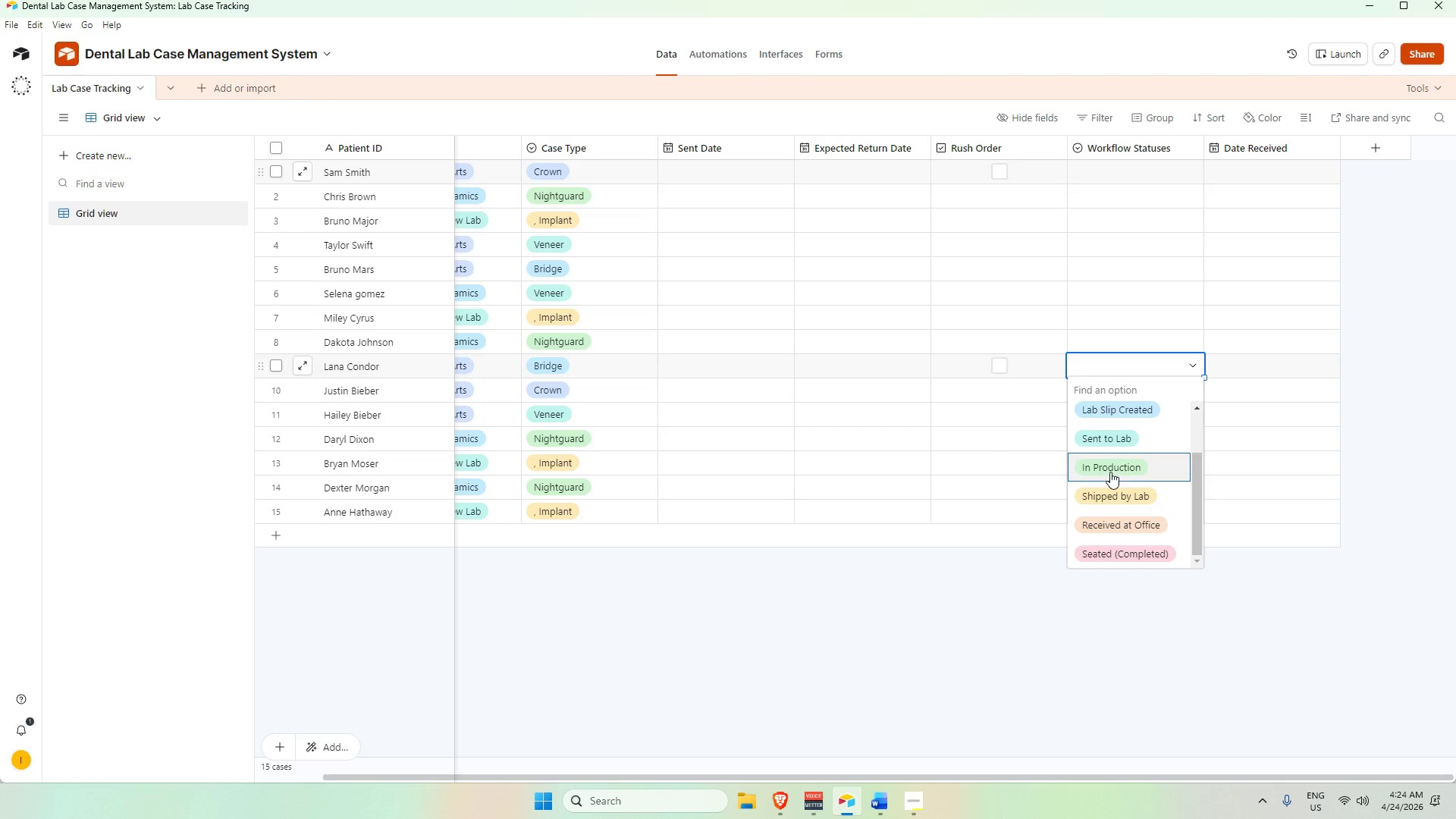 
left_click([1054, 661])
 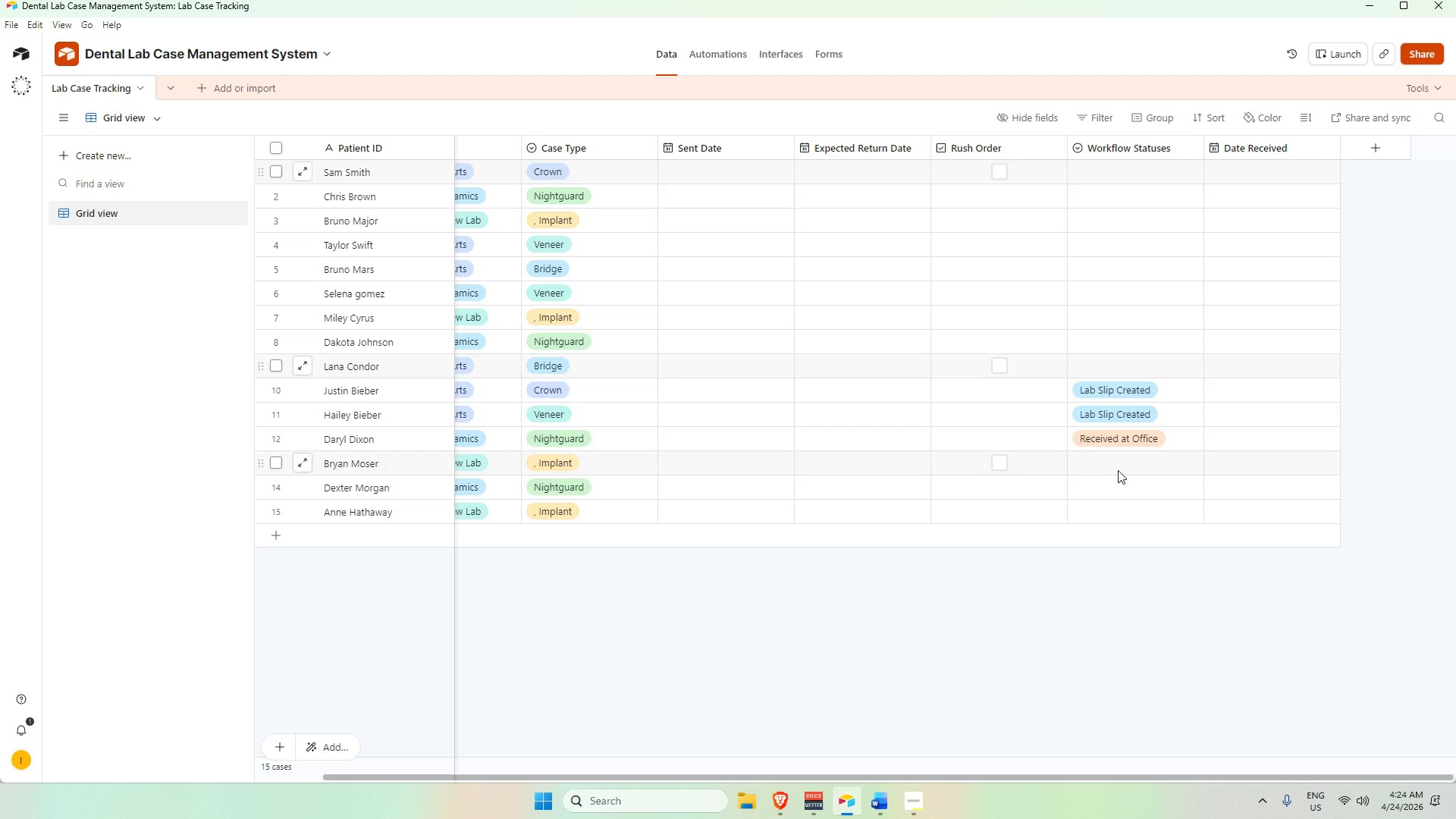 
double_click([1115, 464])
 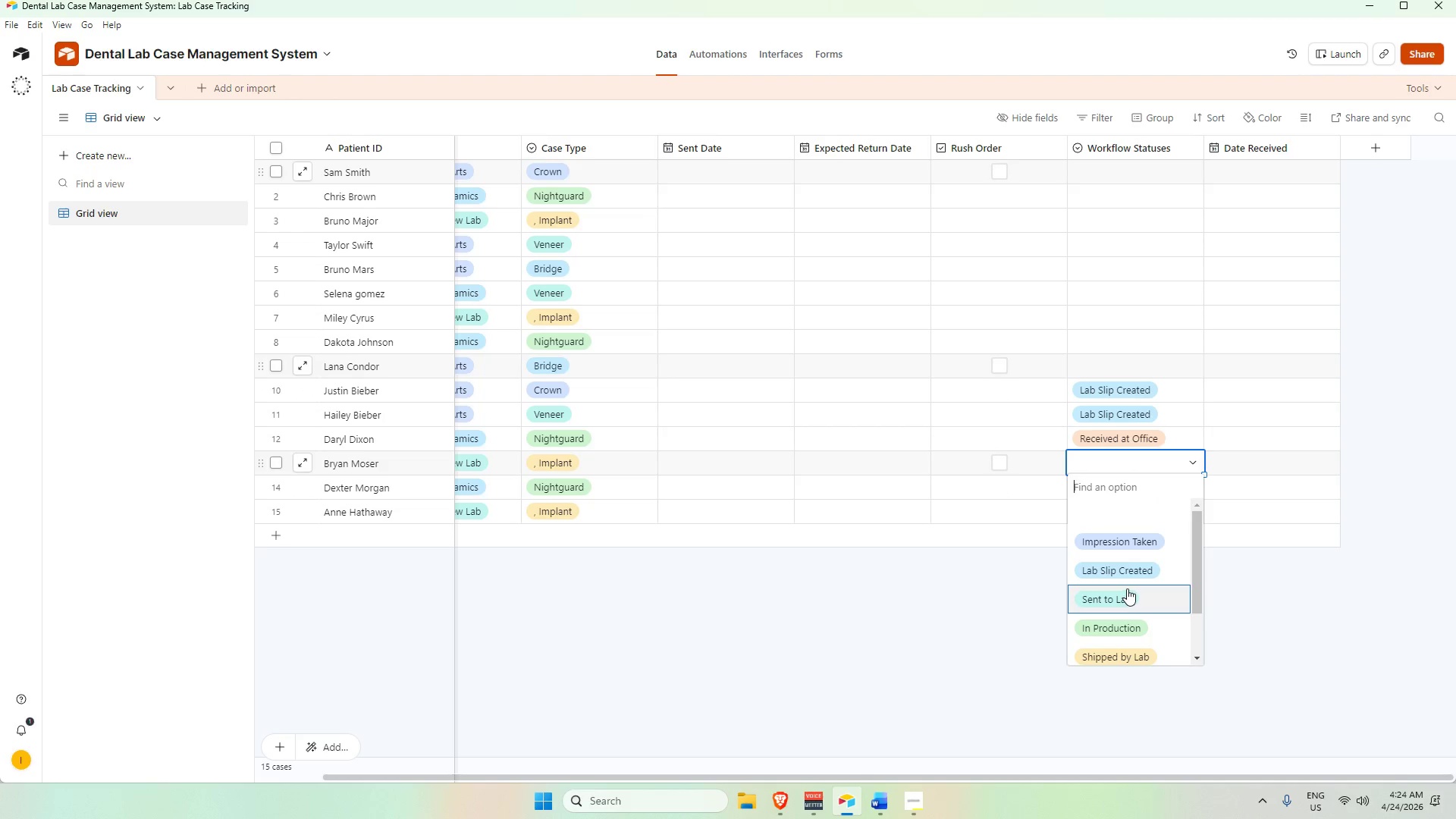 
scroll: coordinate [1122, 580], scroll_direction: none, amount: 0.0
 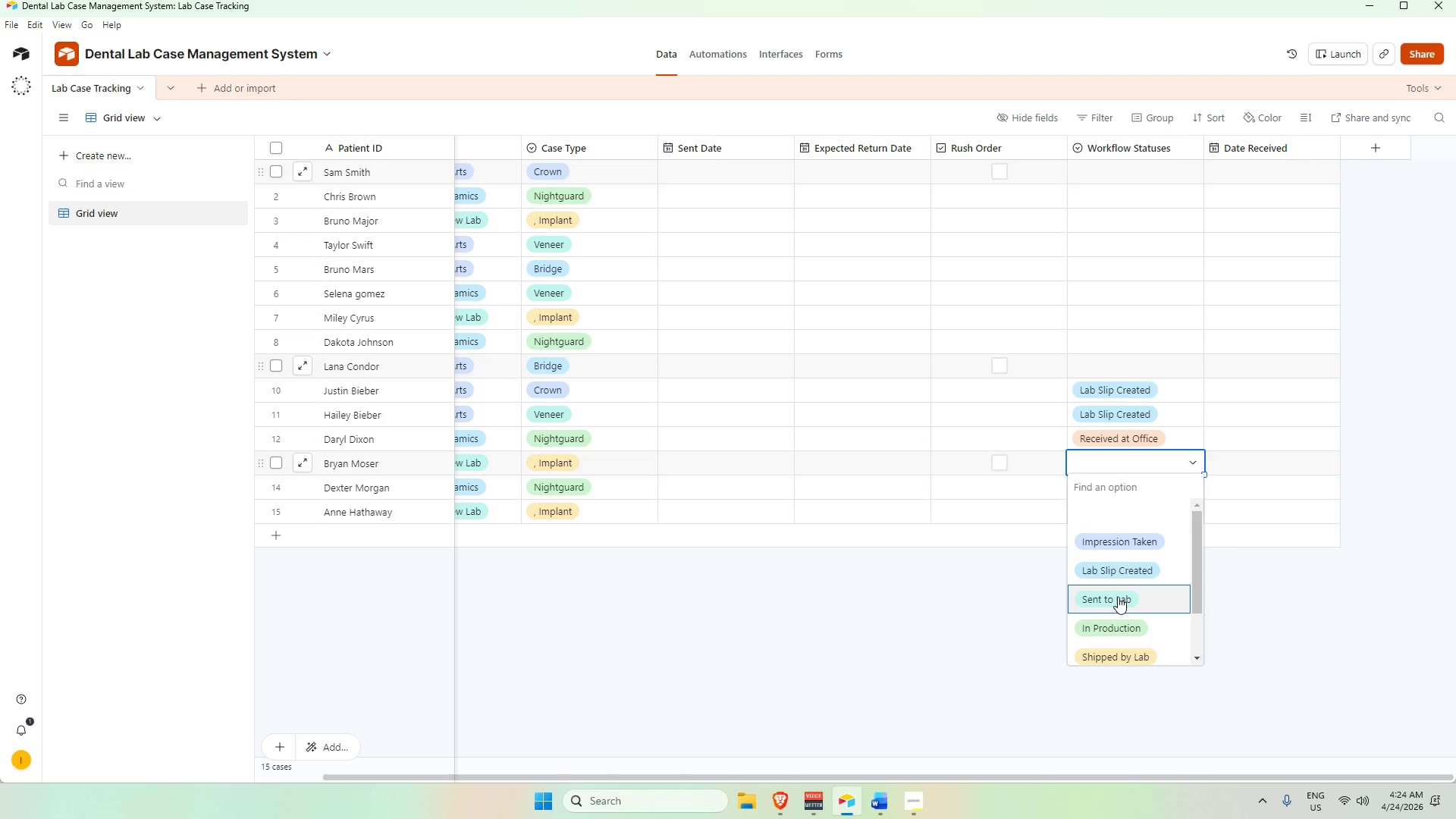 
wait(5.18)
 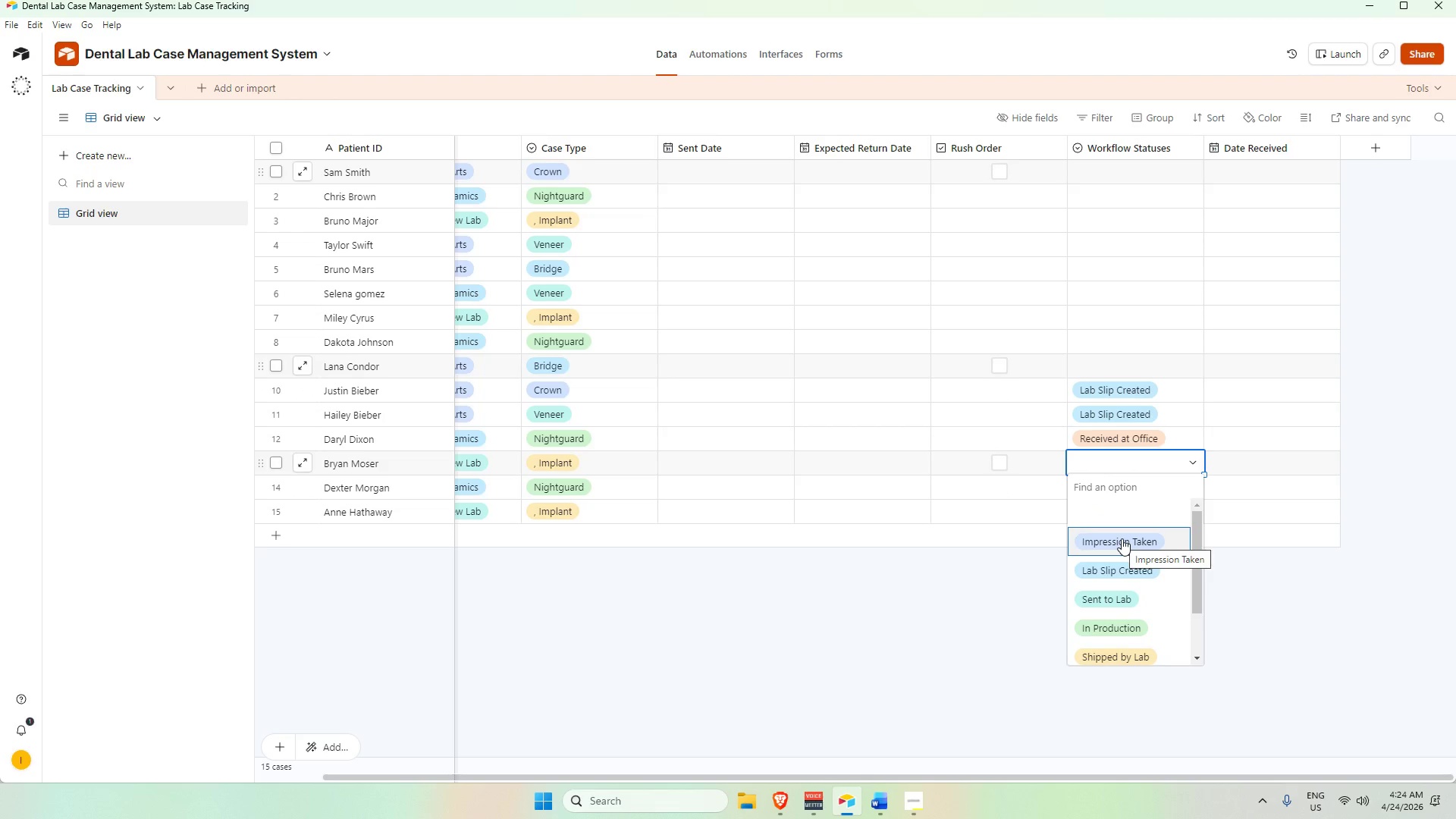 
scroll: coordinate [1121, 594], scroll_direction: down, amount: 4.0
 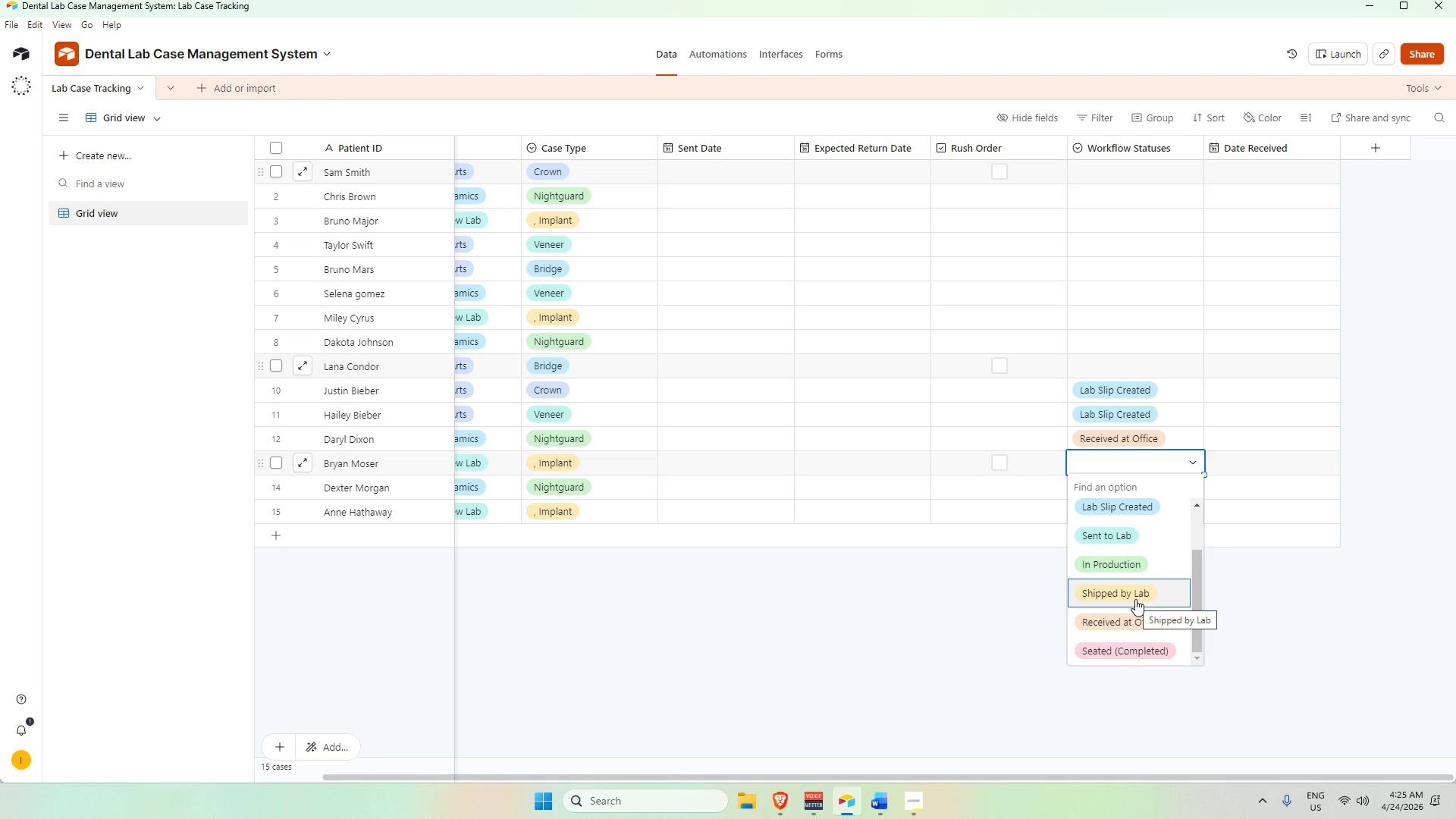 
left_click([994, 598])
 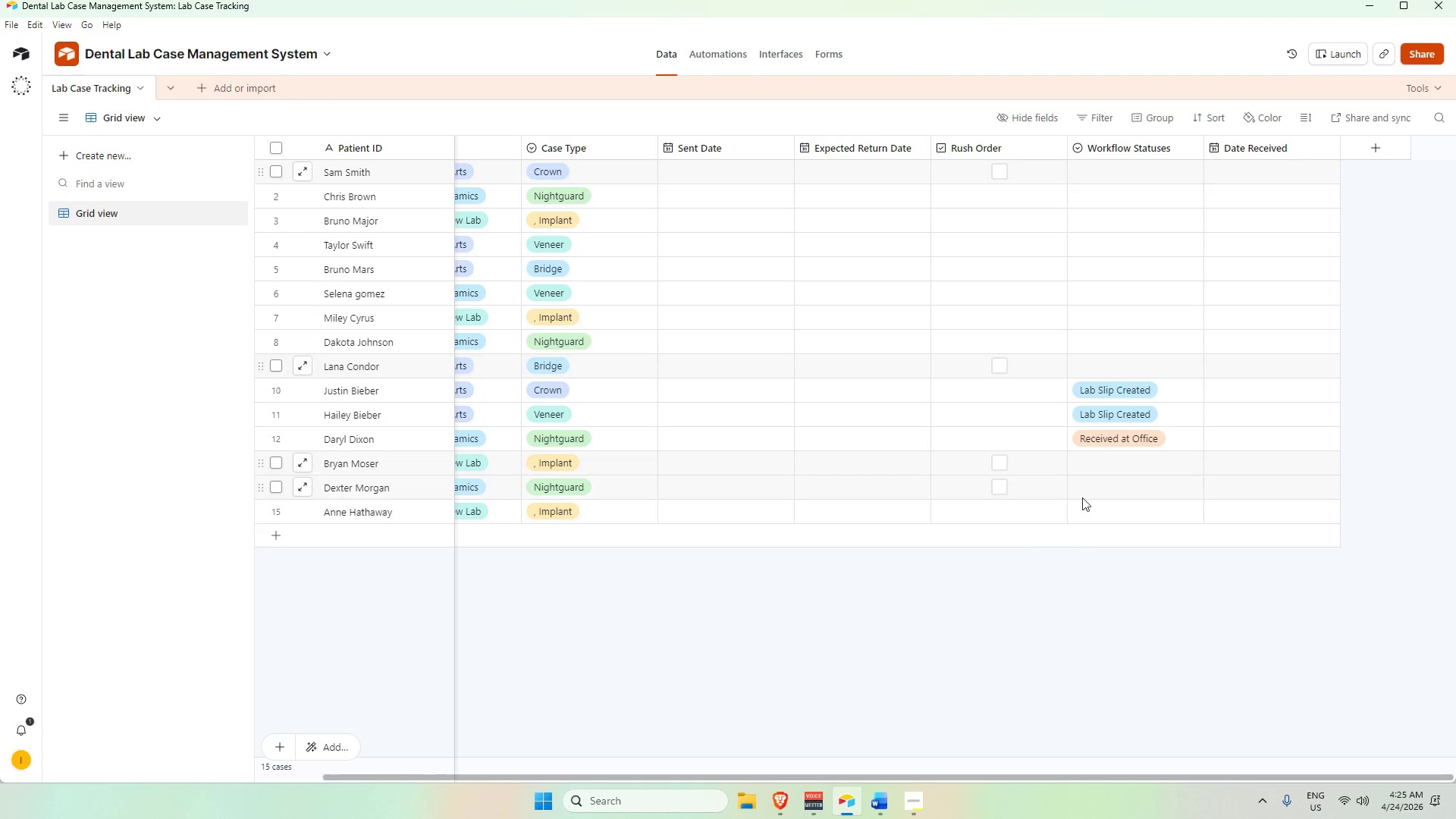 
left_click([1087, 493])
 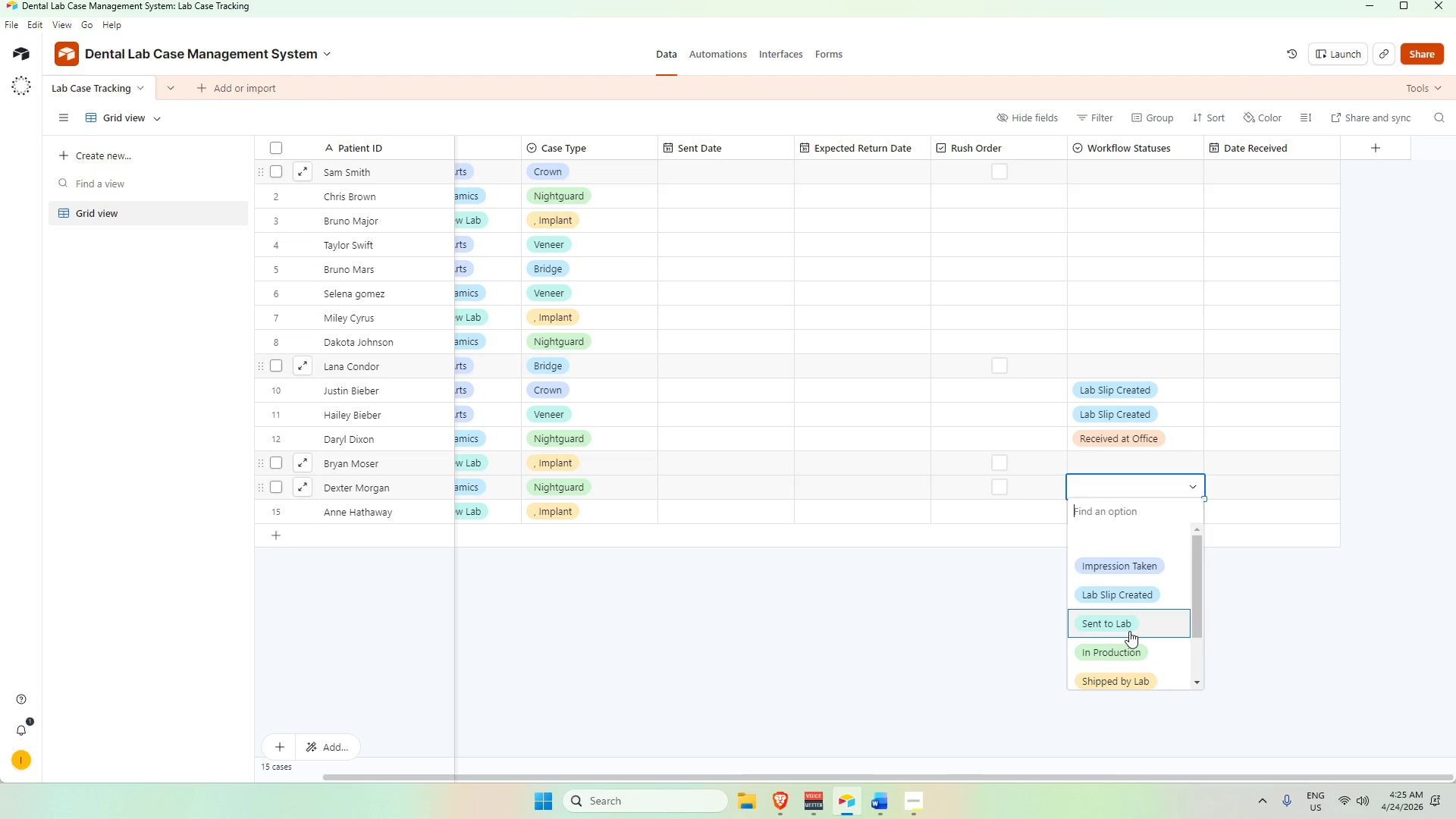 
scroll: coordinate [1135, 637], scroll_direction: down, amount: 3.0
 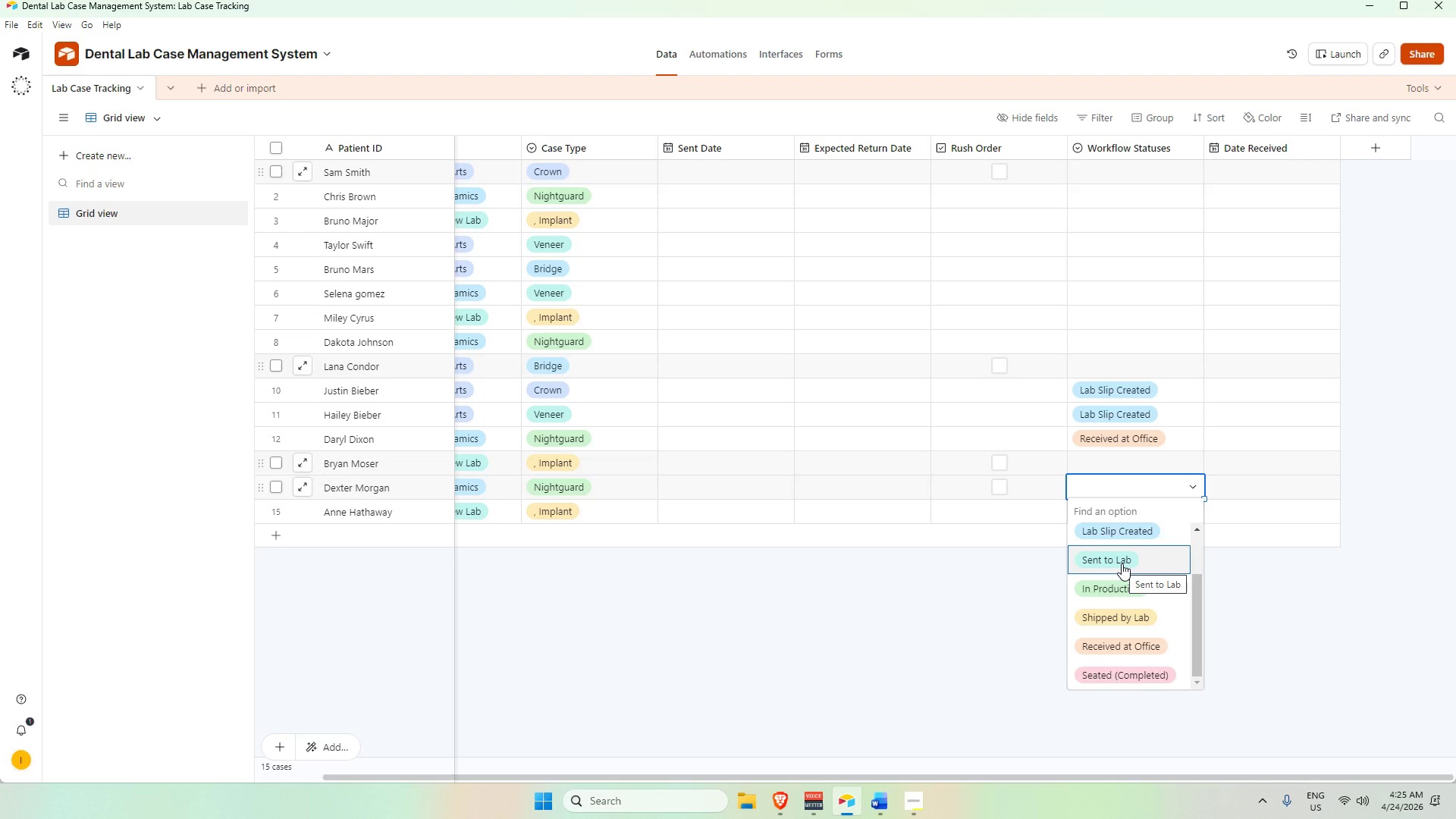 
left_click([1122, 563])
 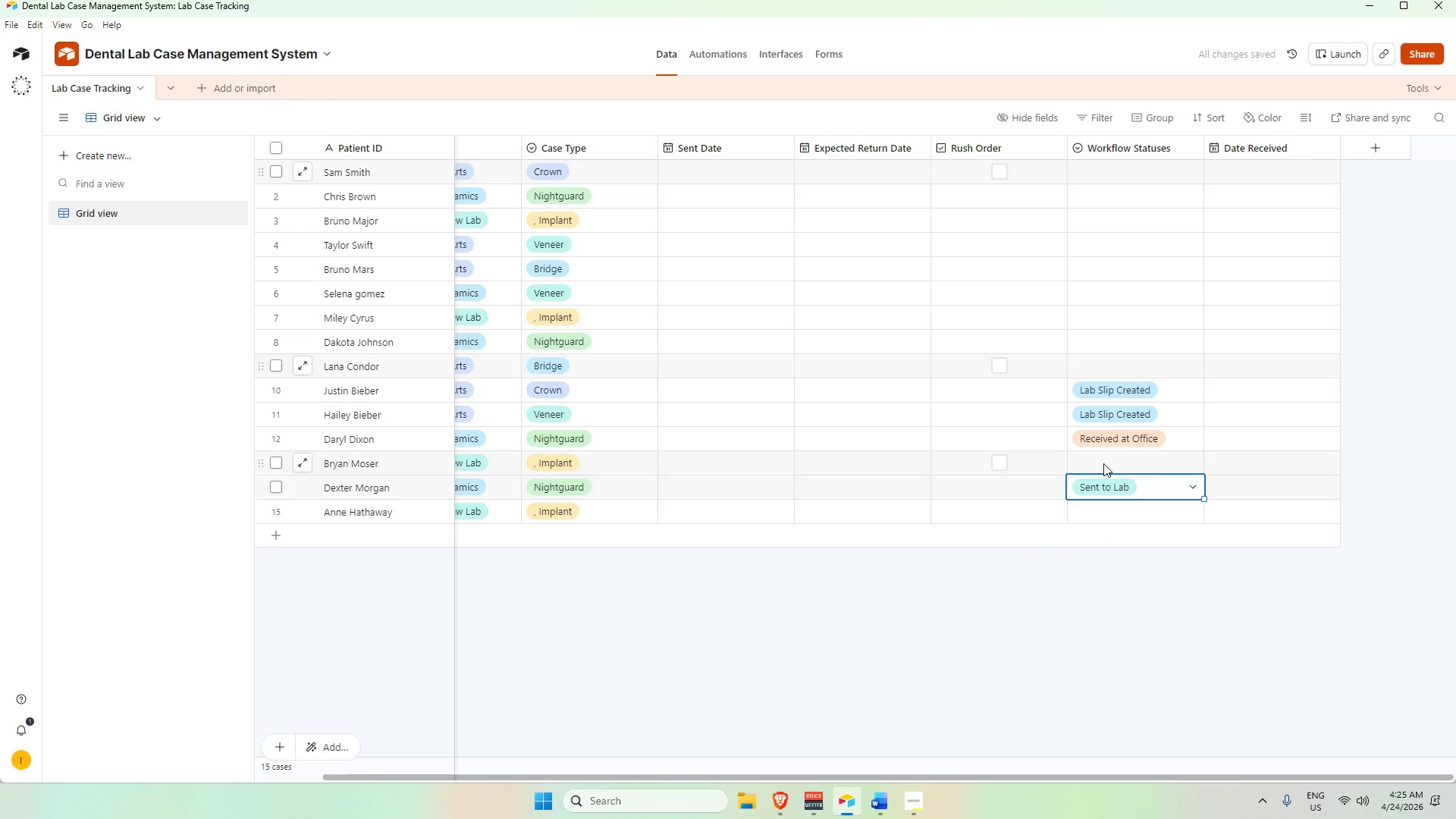 
double_click([1103, 463])
 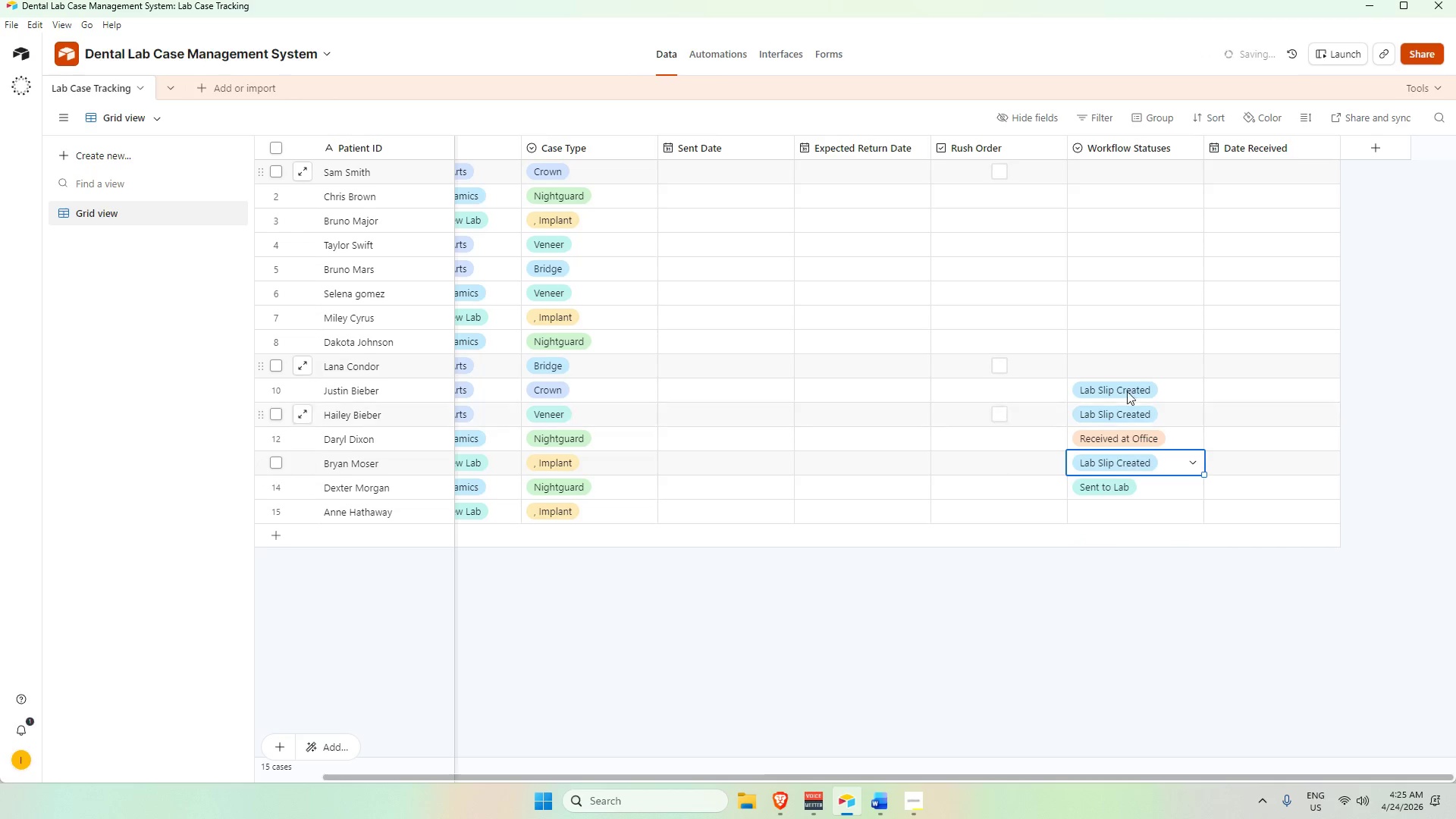 
double_click([1125, 355])
 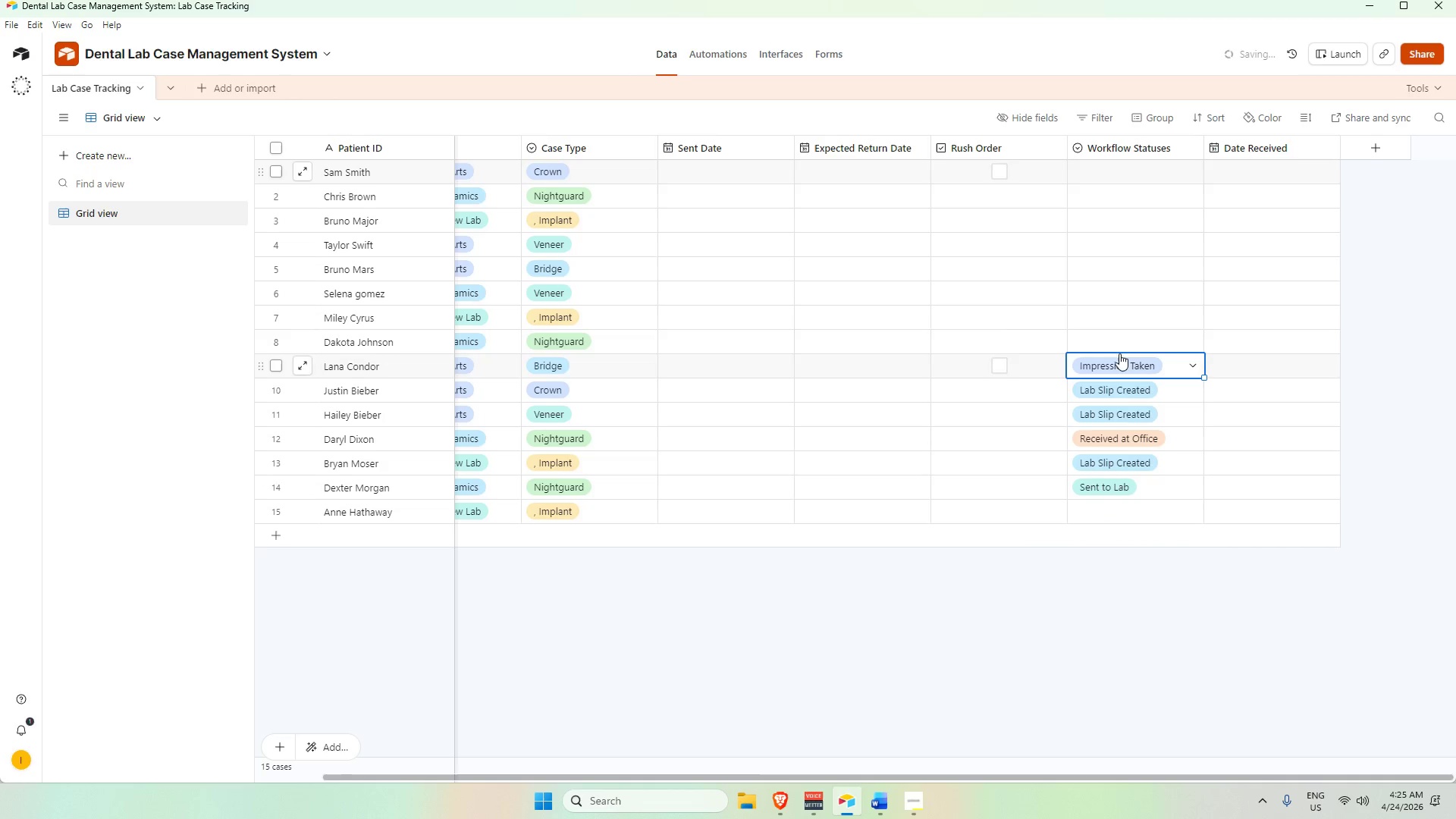 
double_click([1119, 344])
 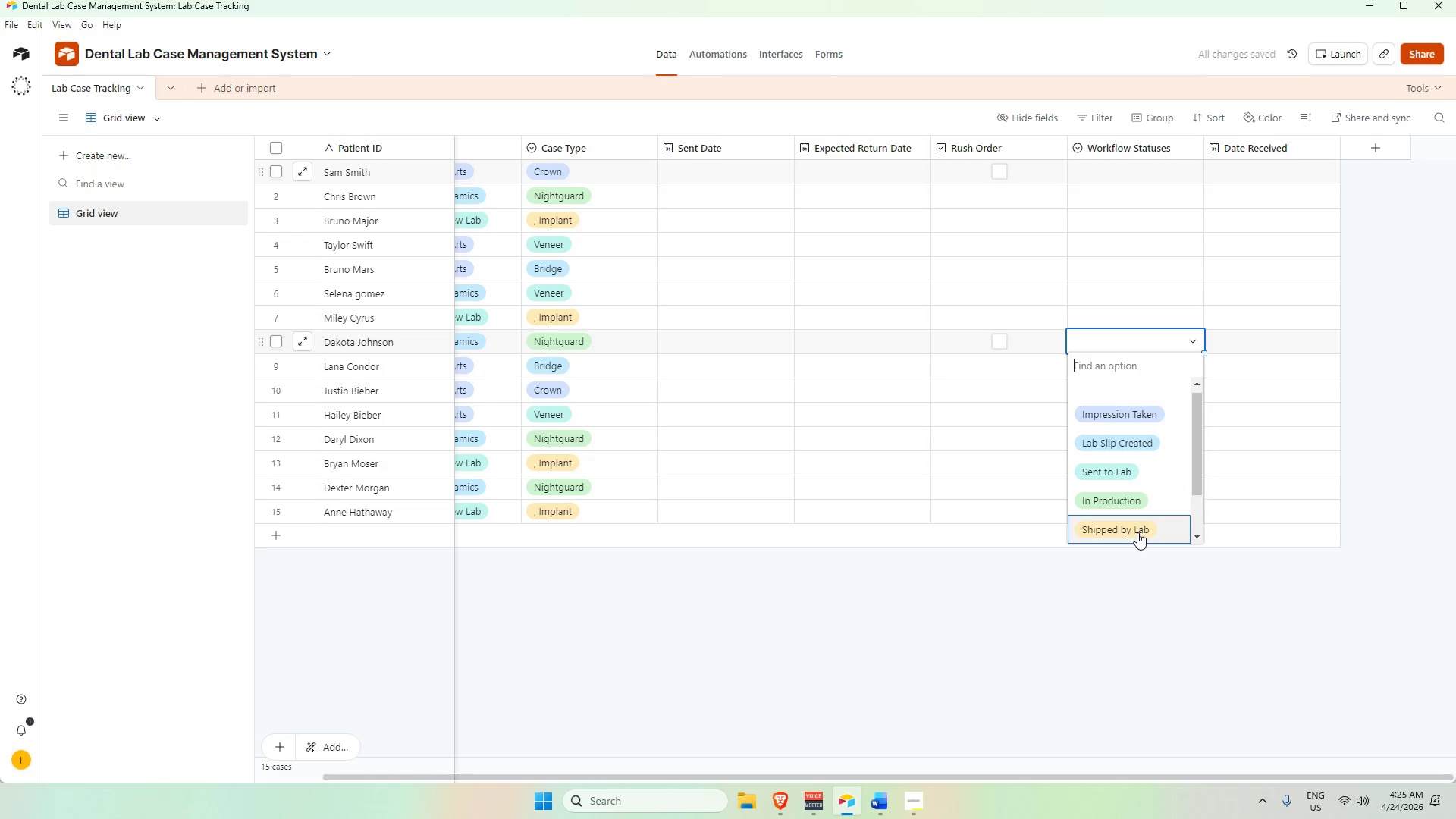 
left_click([1137, 528])
 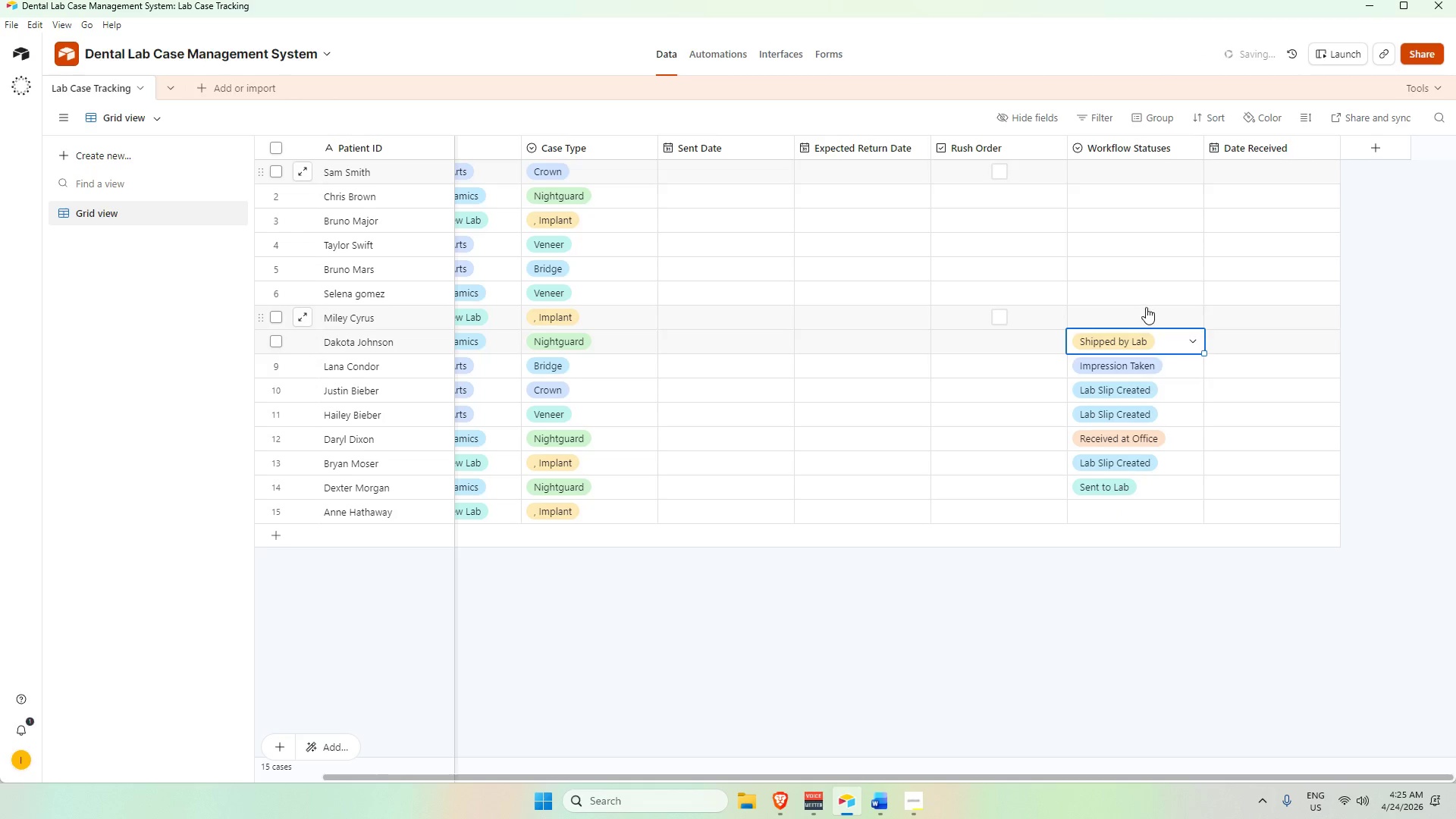 
double_click([1146, 308])
 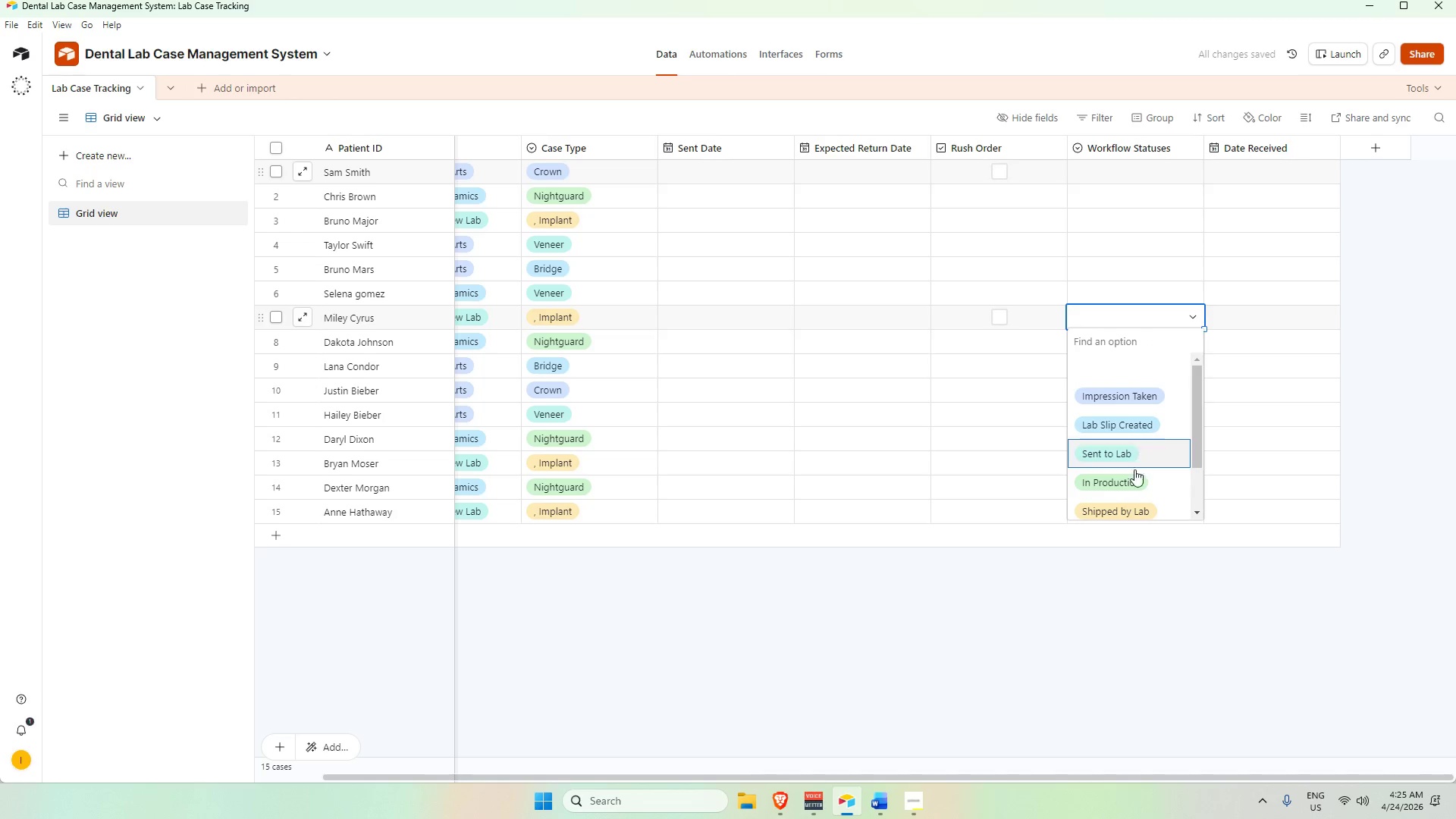 
left_click([1131, 474])
 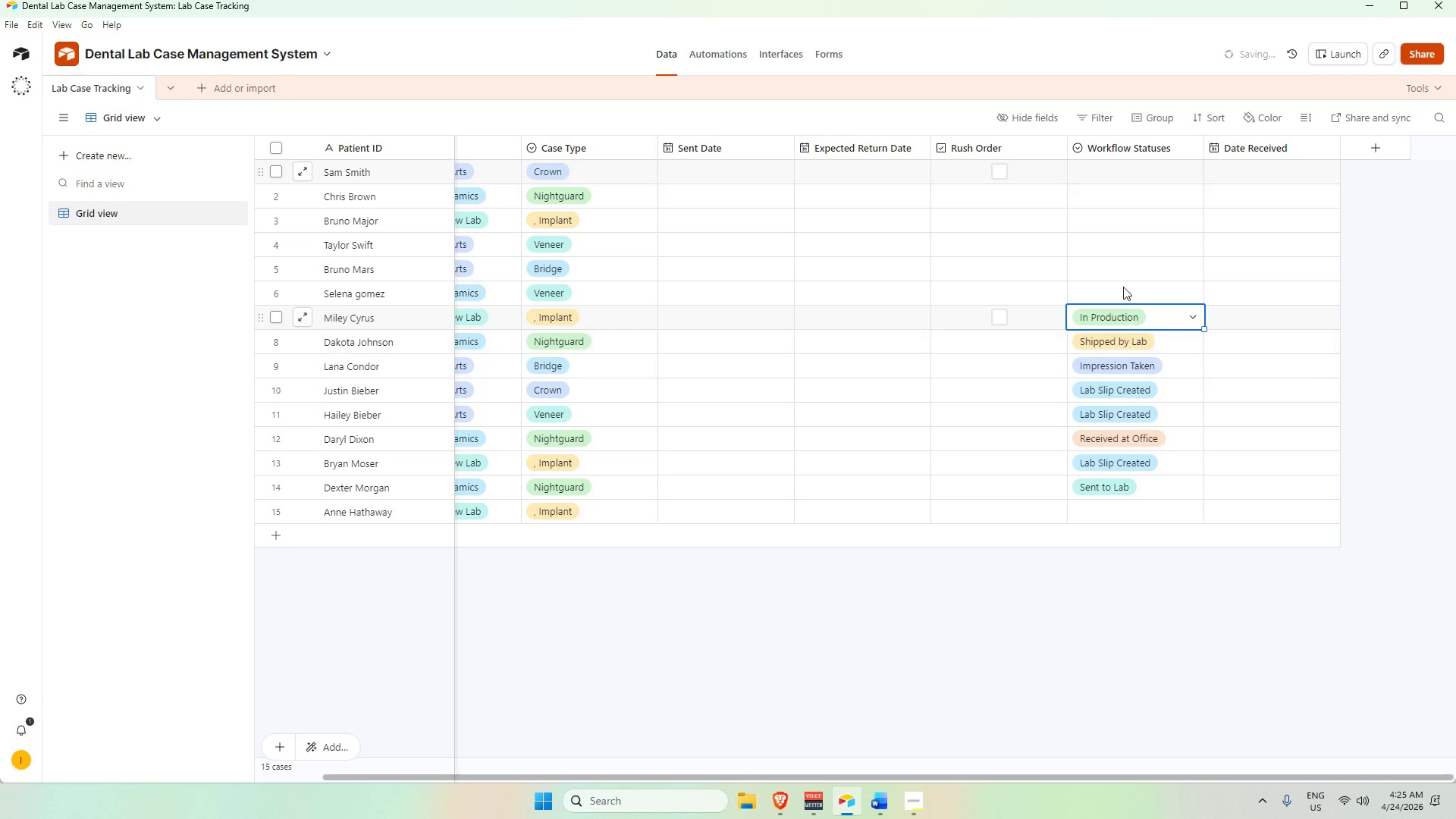 
left_click([1122, 275])
 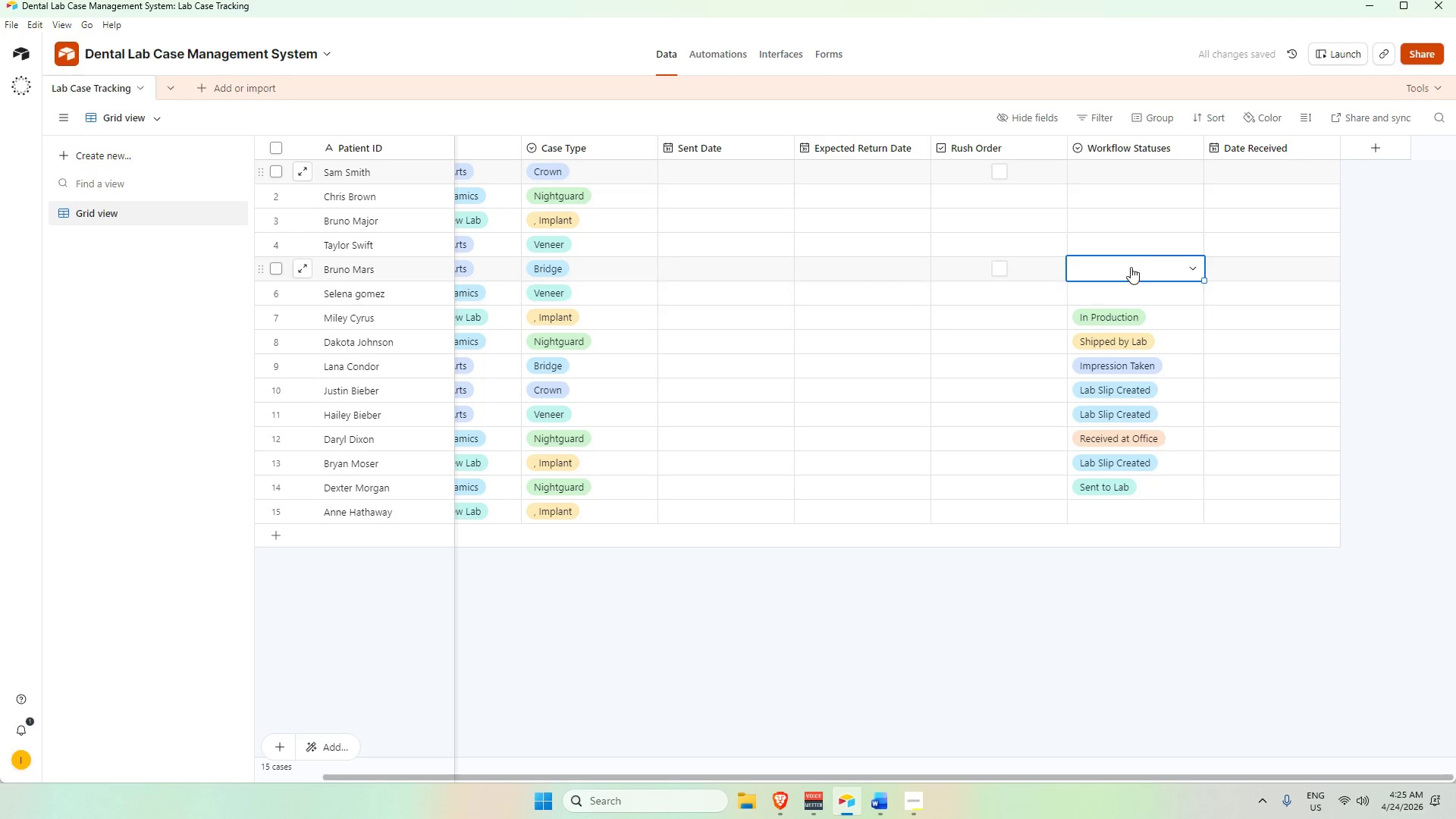 
double_click([1131, 260])
 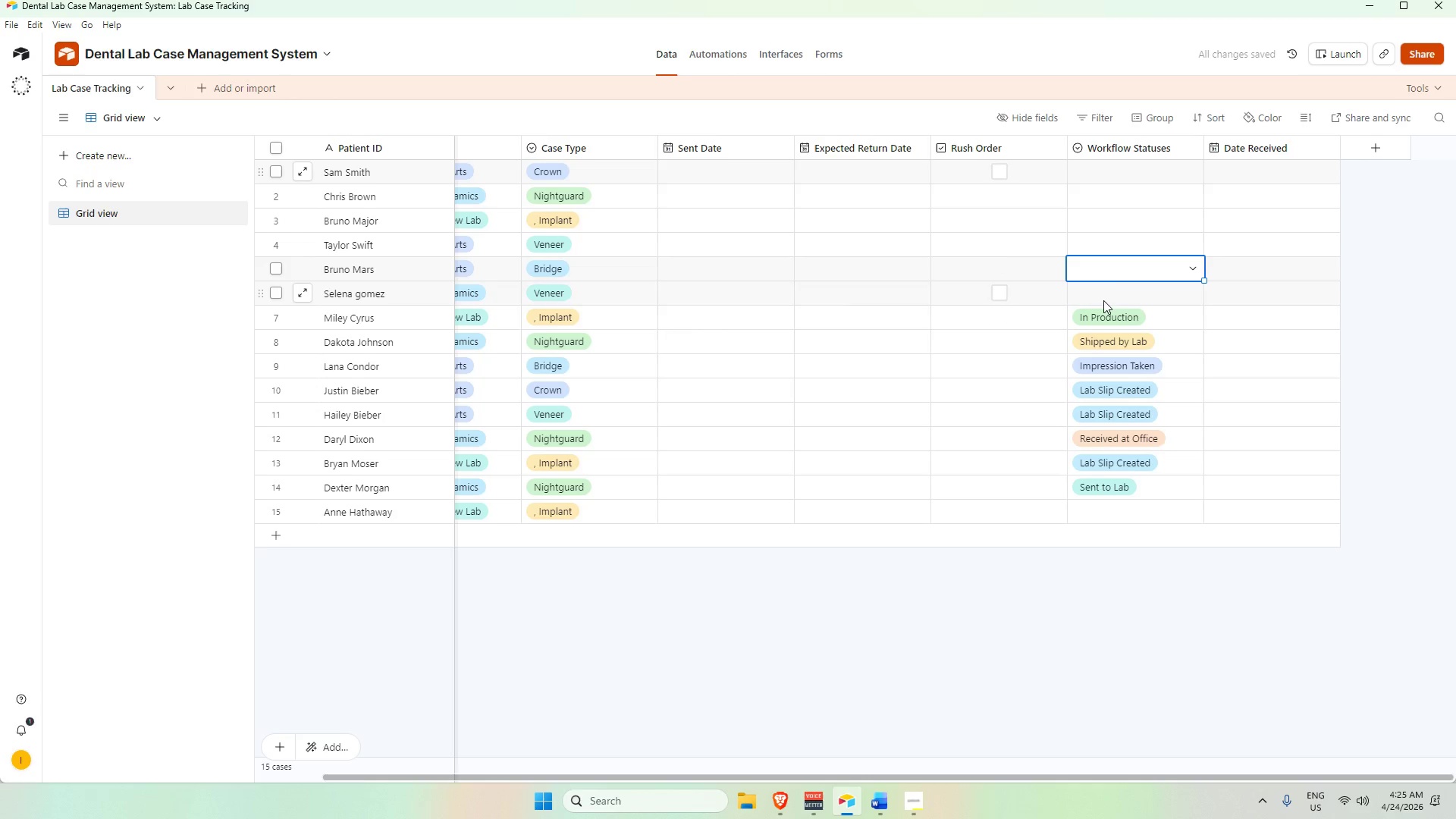 
left_click([1114, 265])
 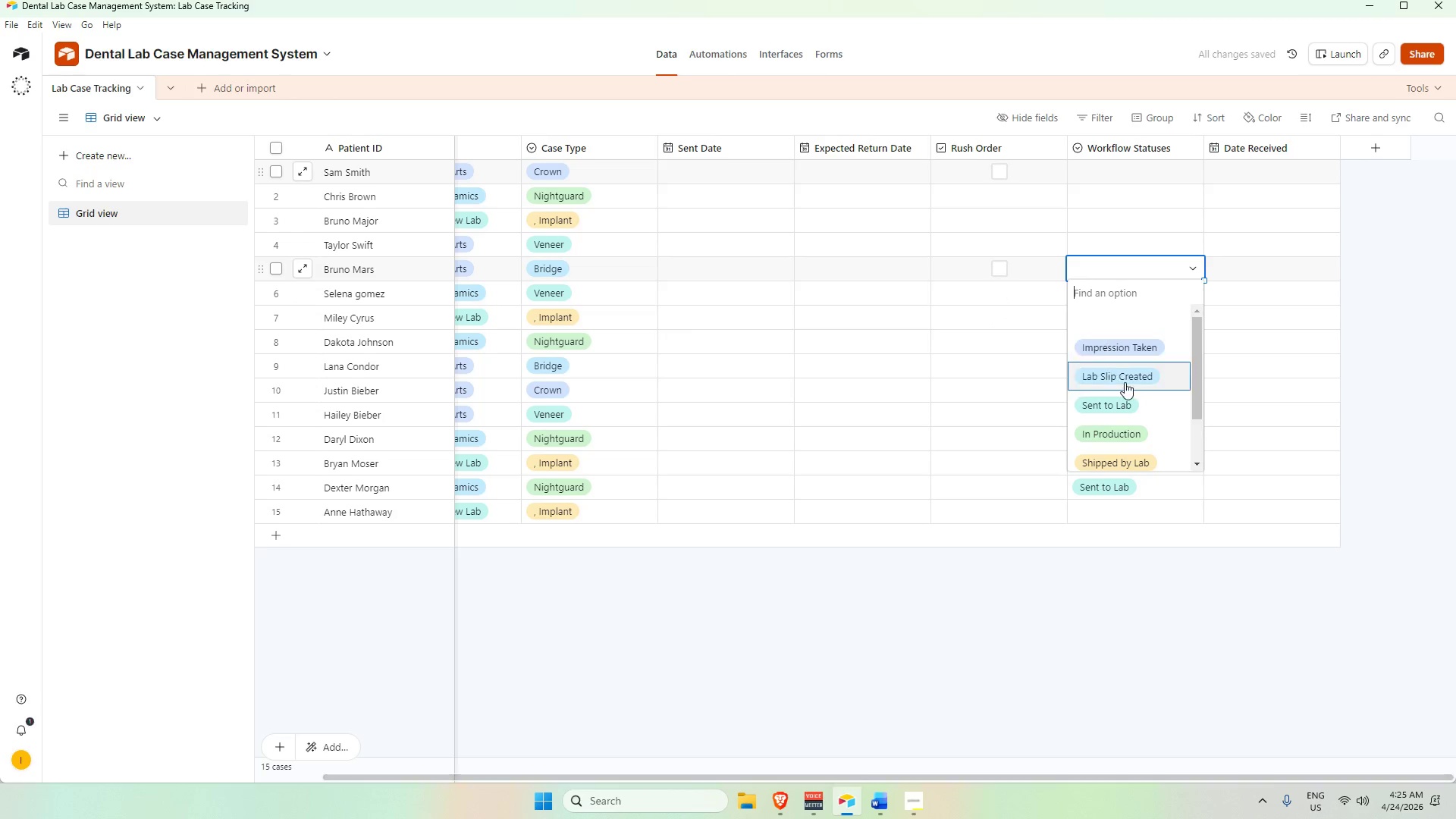 
scroll: coordinate [1127, 415], scroll_direction: down, amount: 4.0
 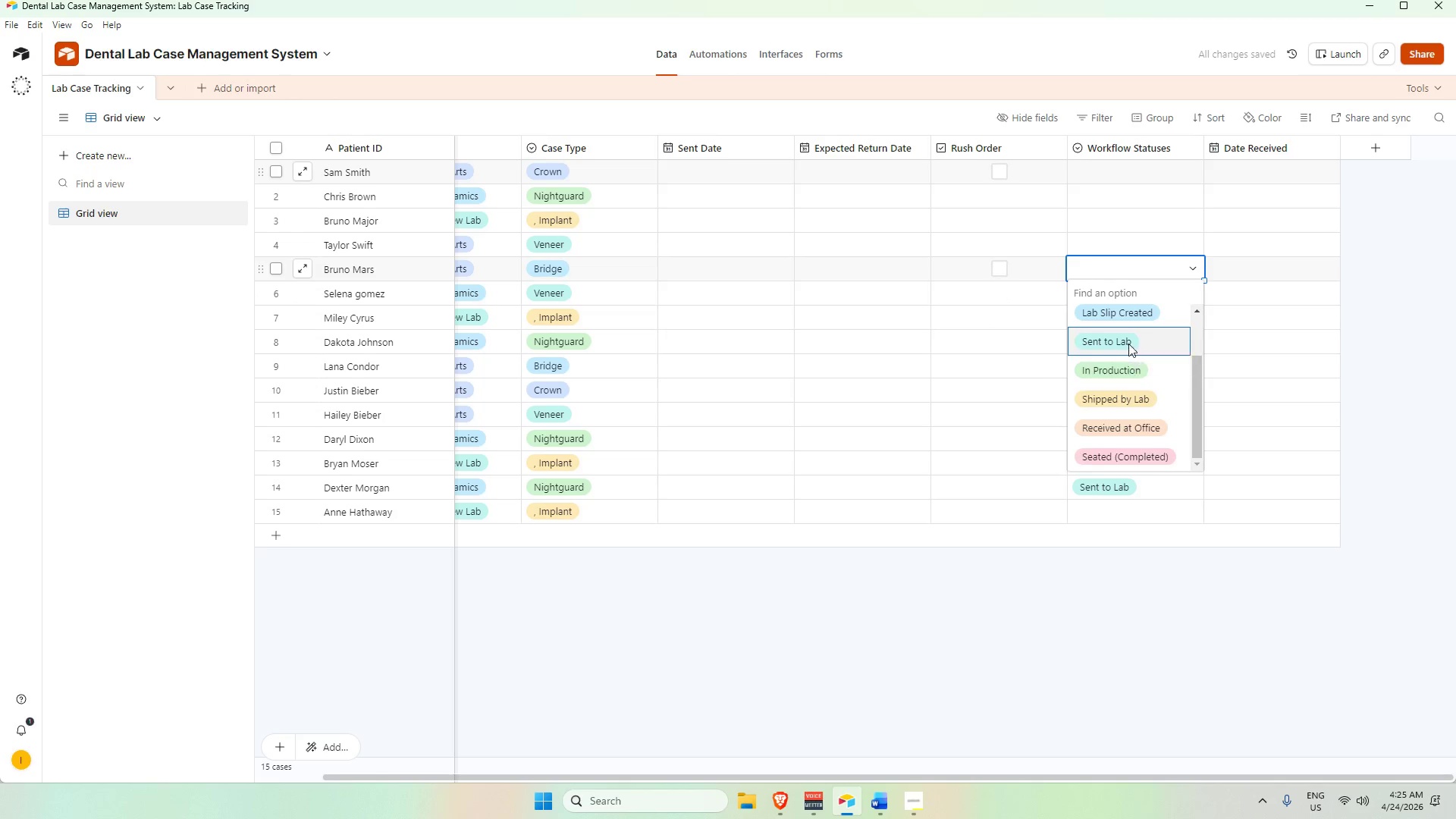 
double_click([1138, 293])
 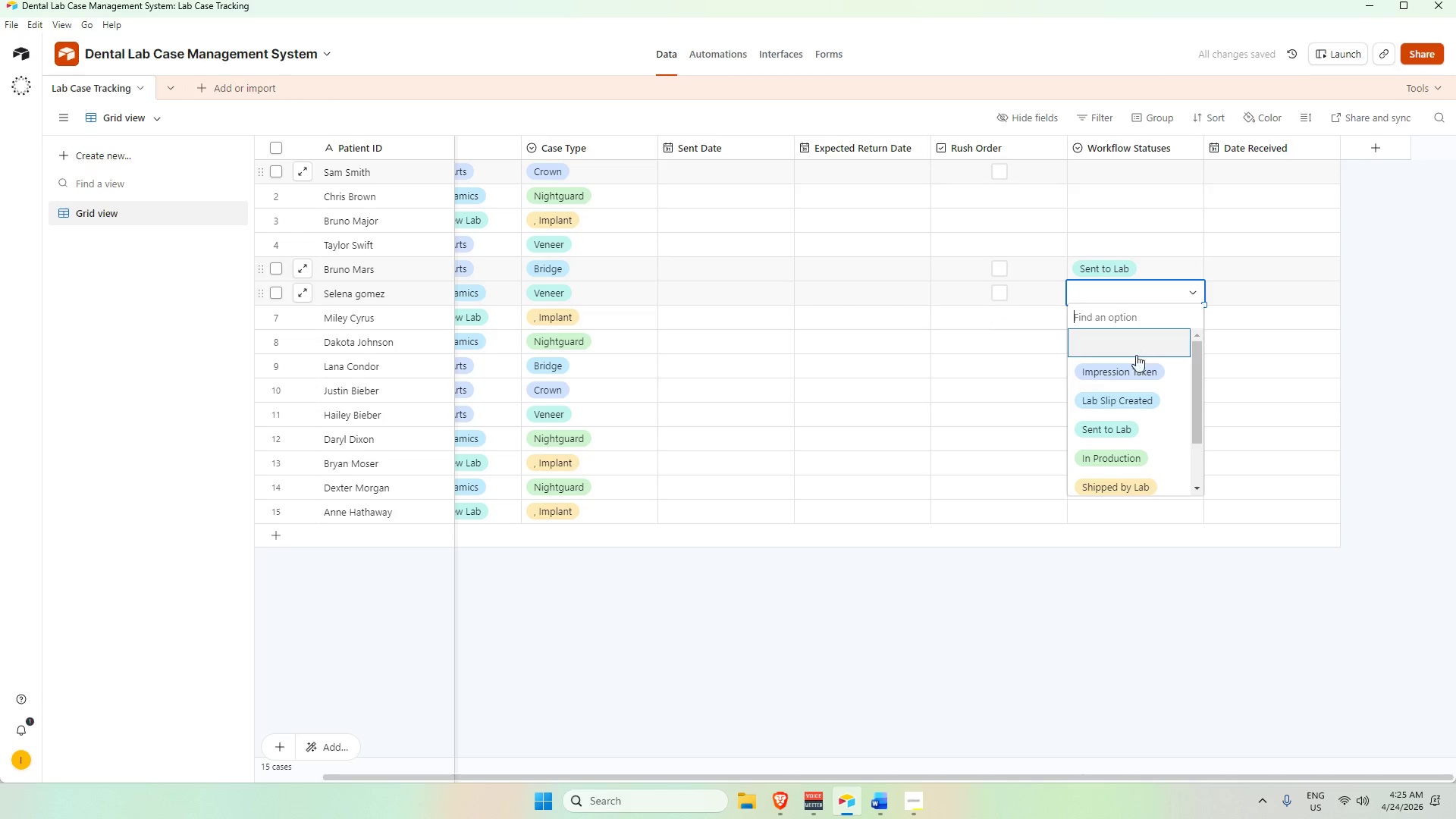 
left_click([1135, 367])
 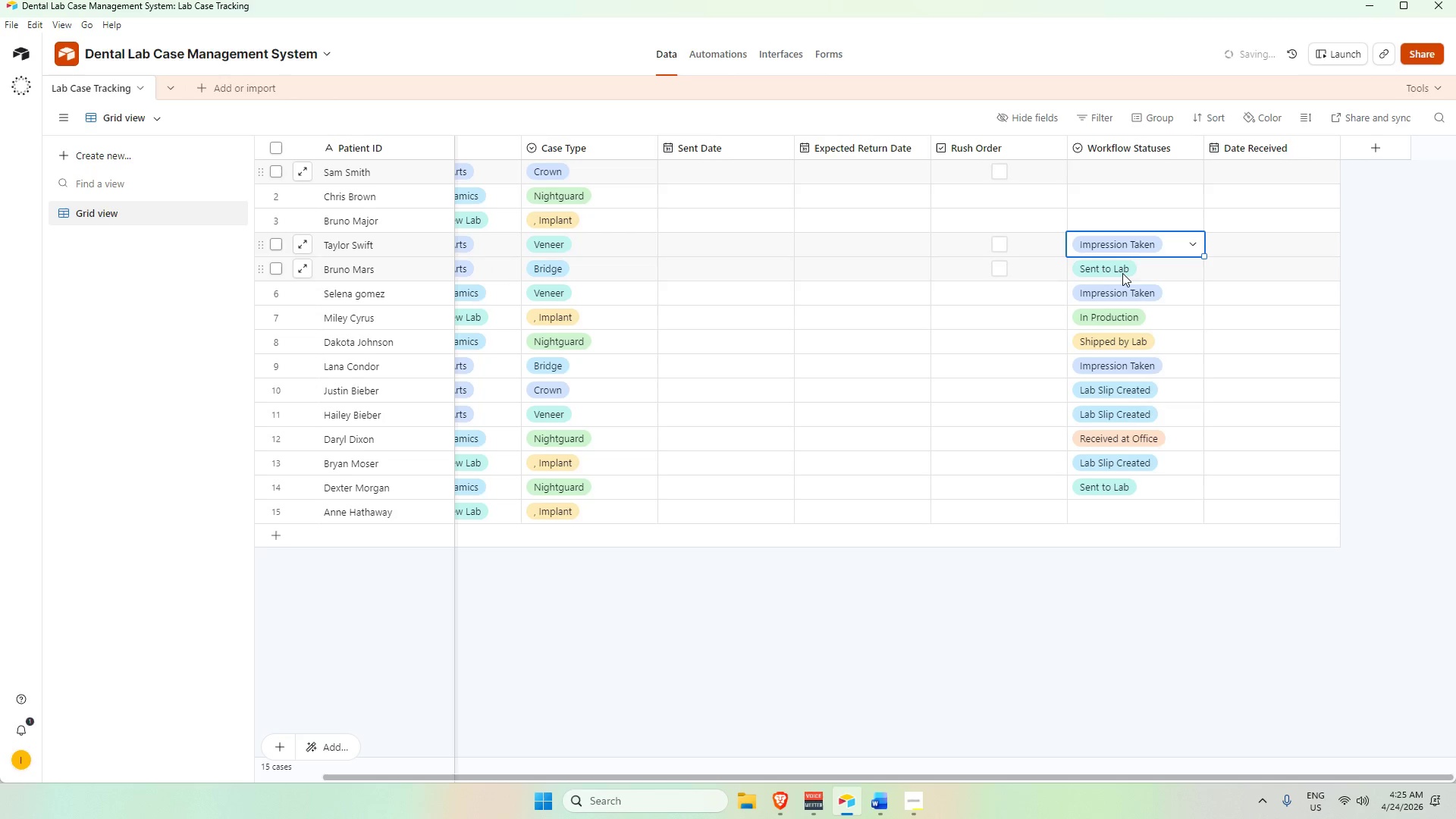 
double_click([1125, 271])
 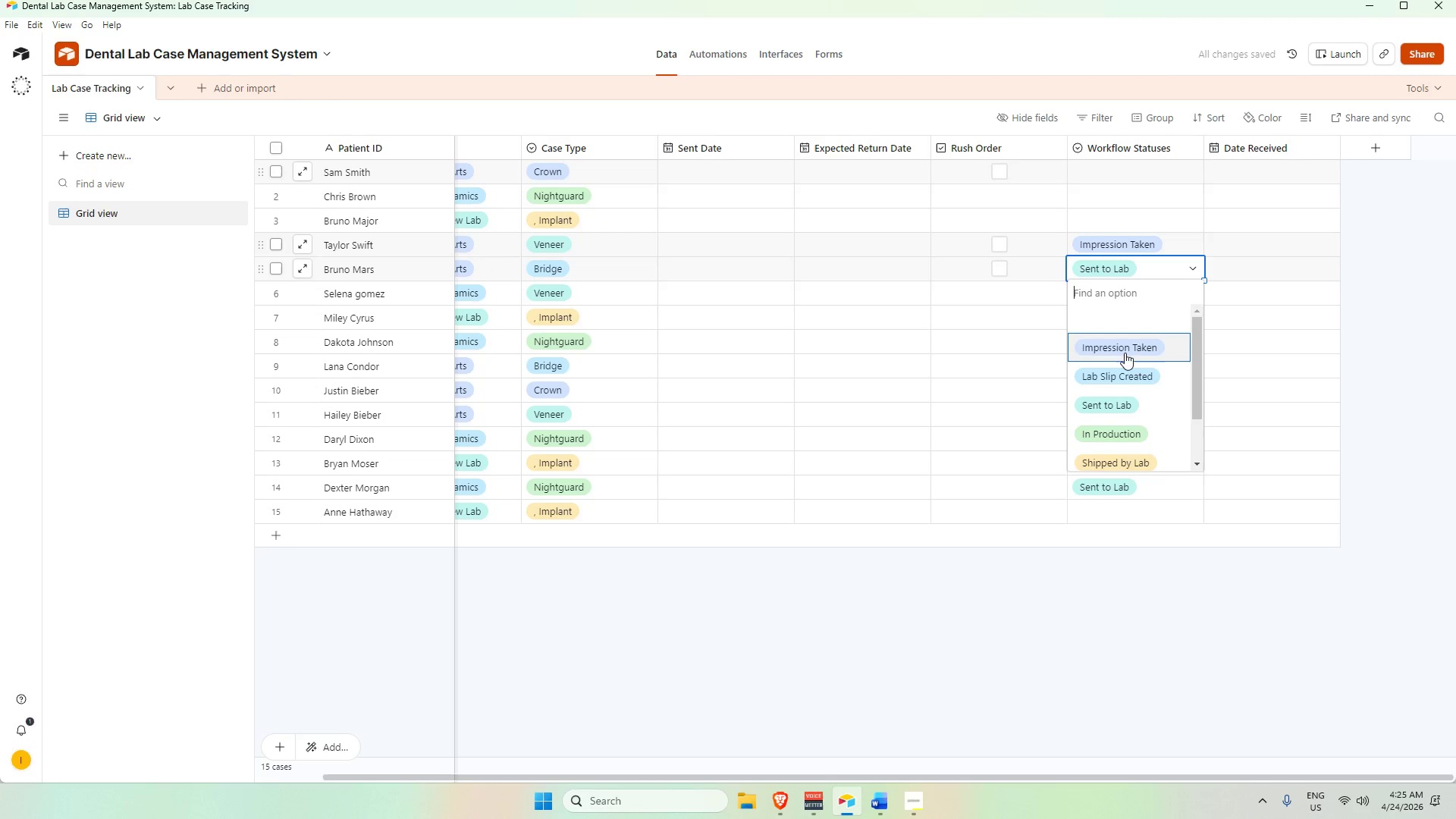 
left_click([1122, 349])
 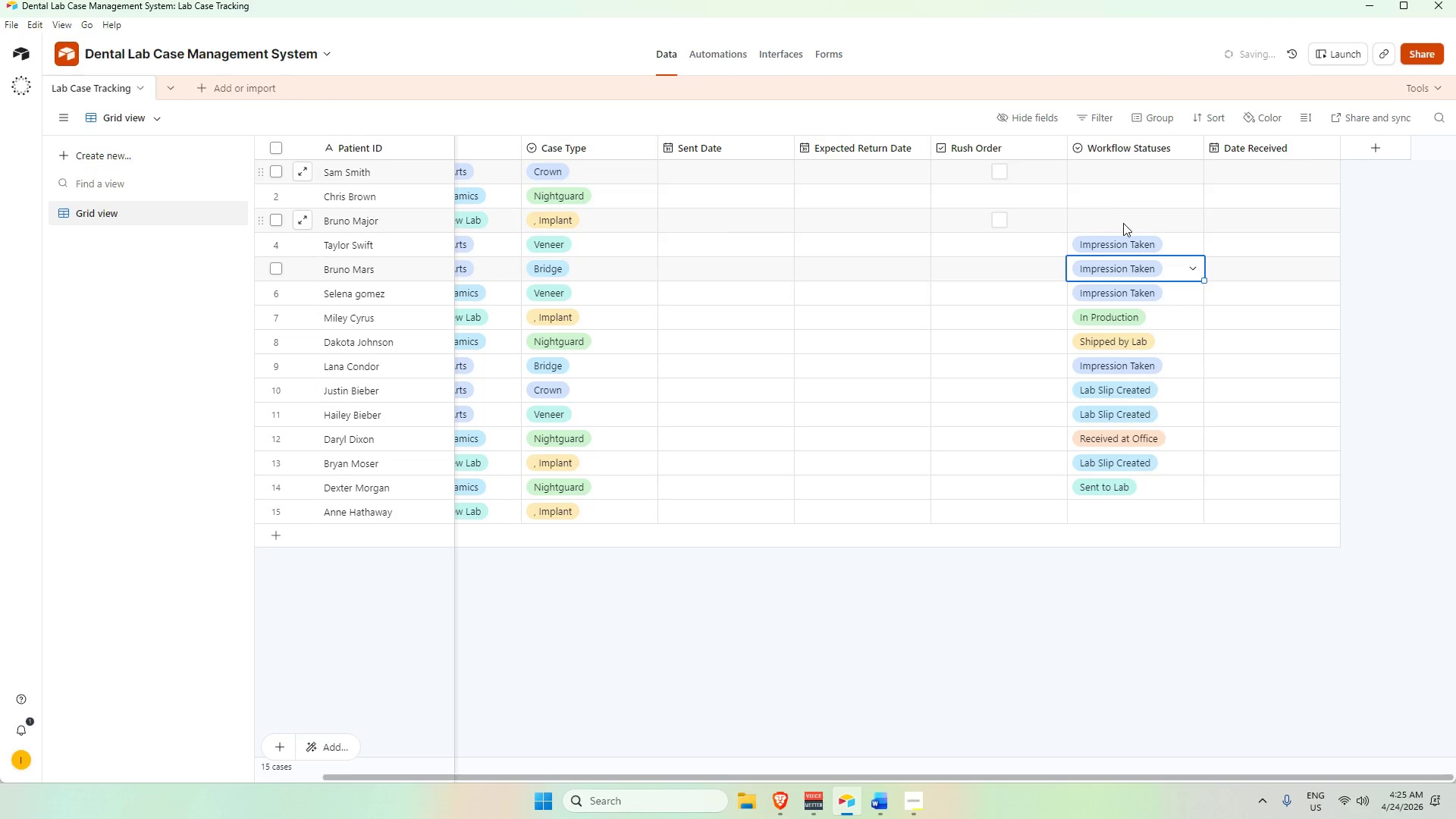 
double_click([1123, 224])
 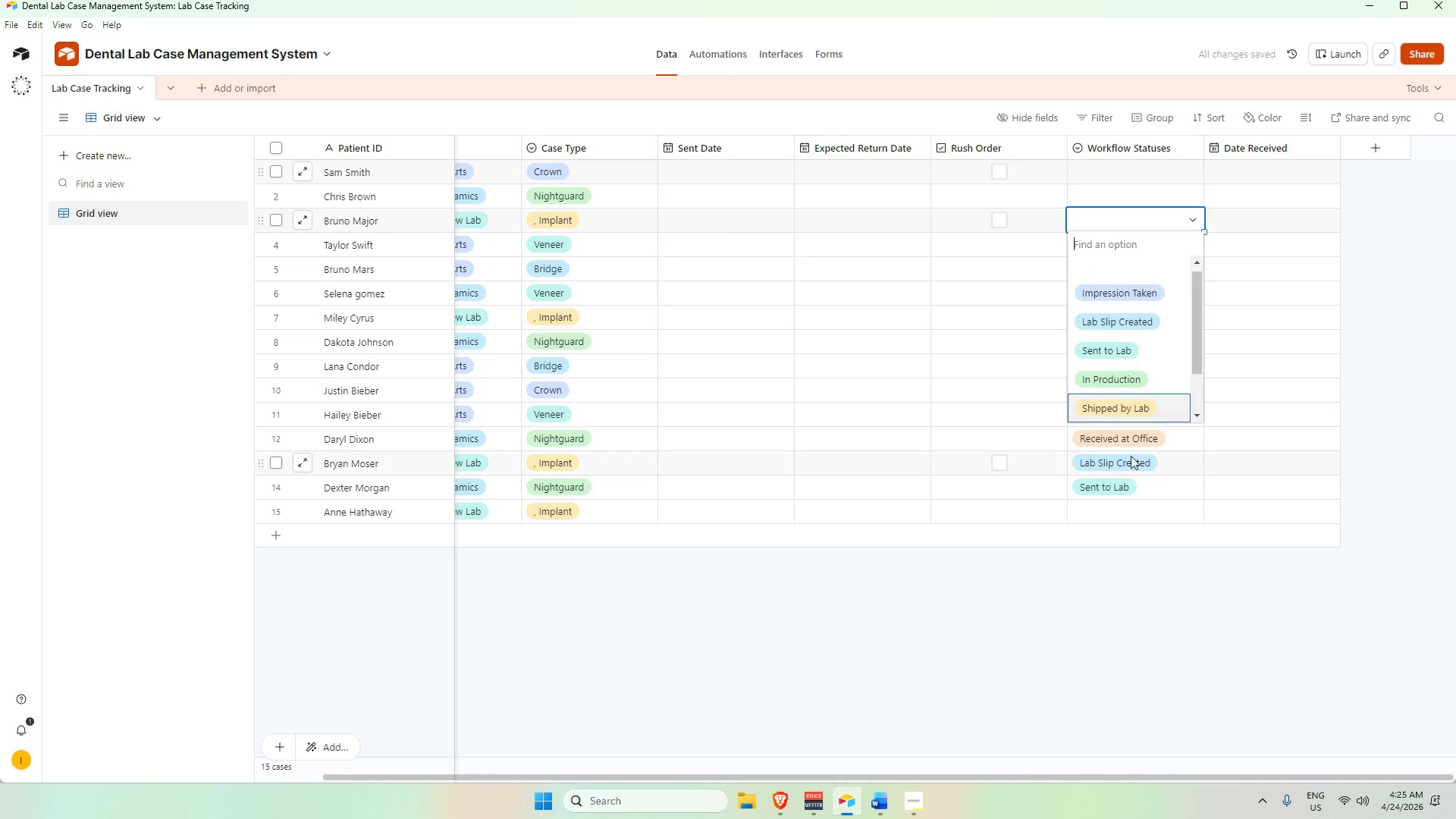 
left_click([1134, 469])
 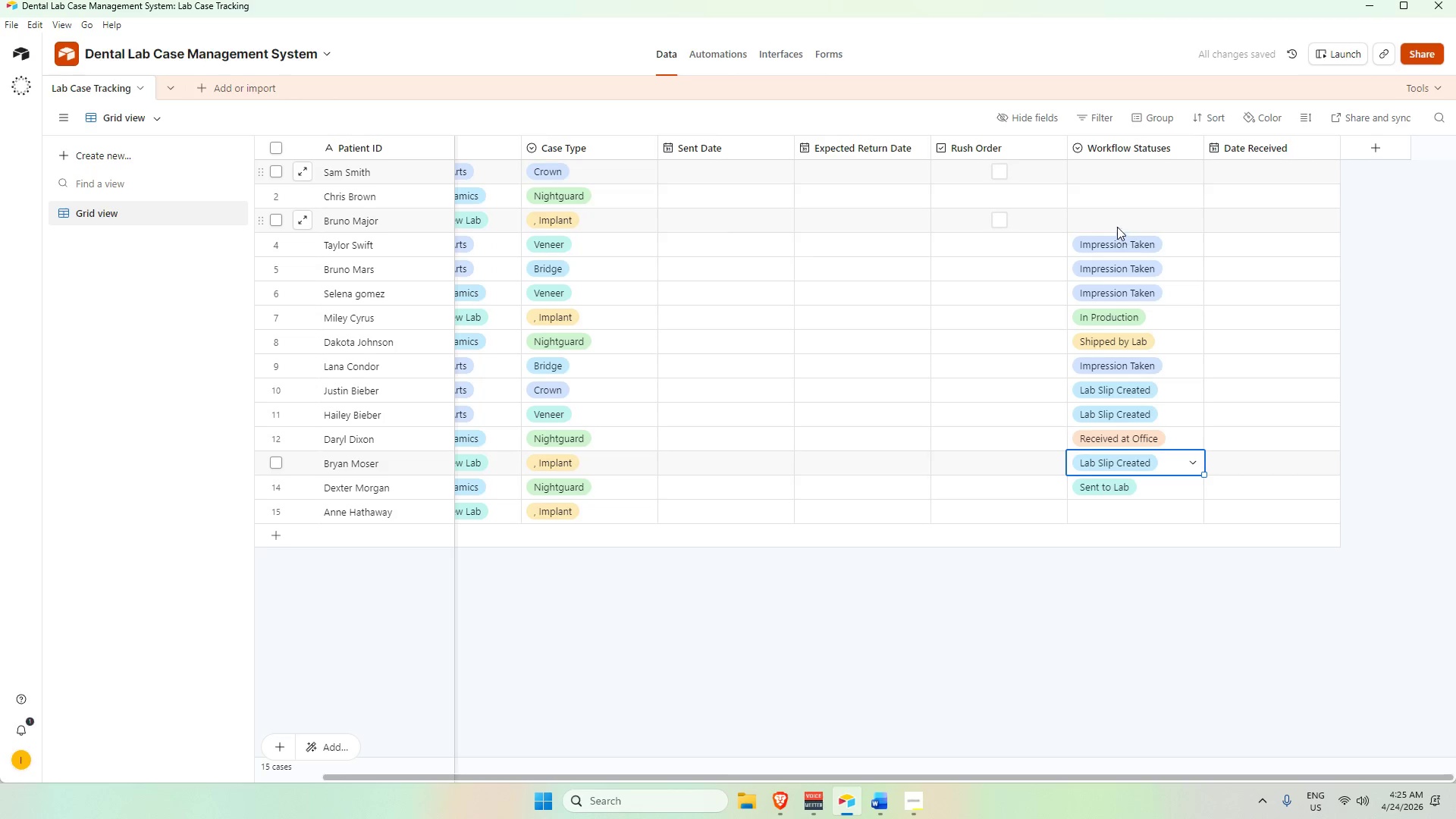 
scroll: coordinate [1131, 453], scroll_direction: down, amount: 3.0
 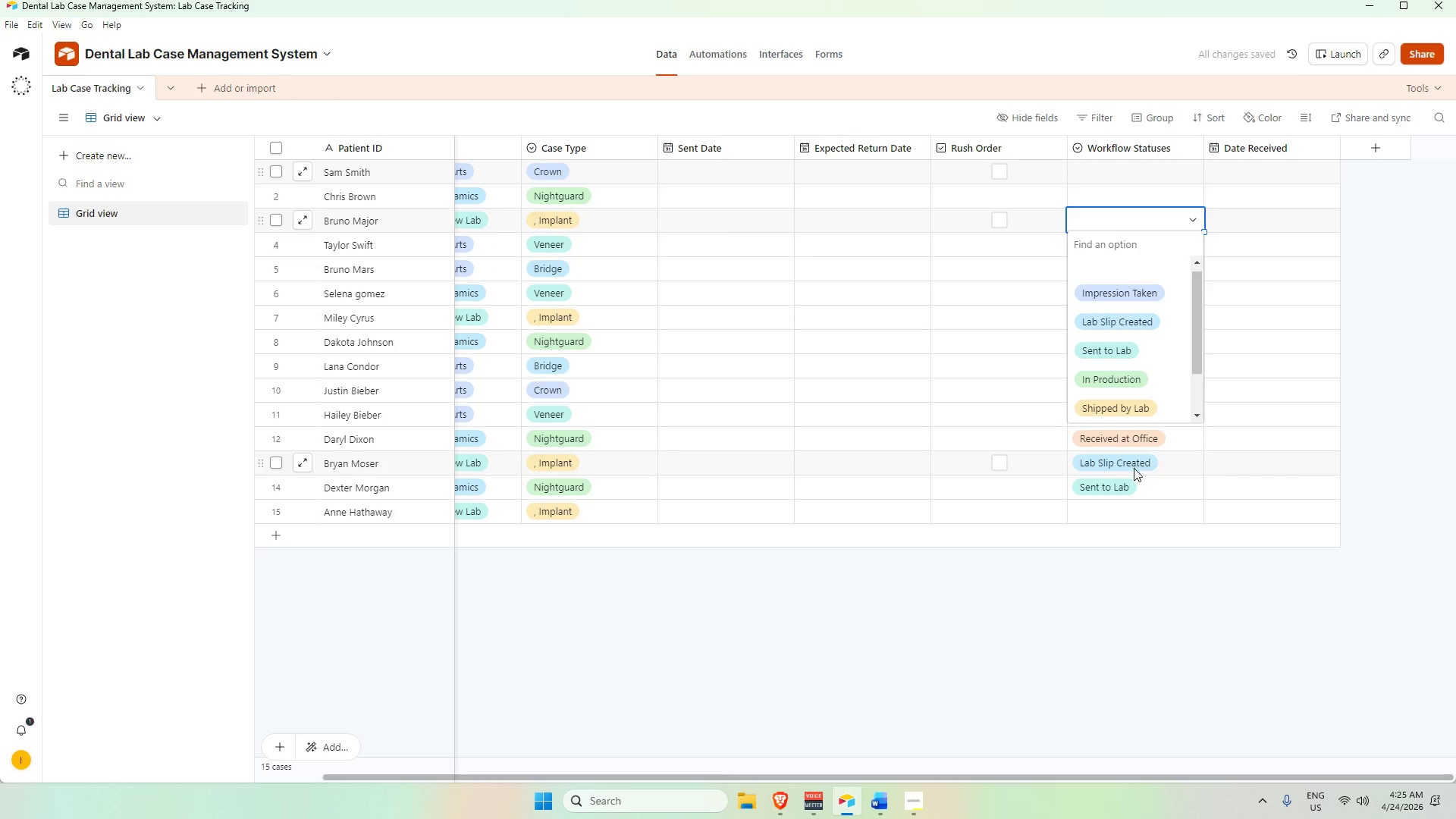 
double_click([1117, 226])
 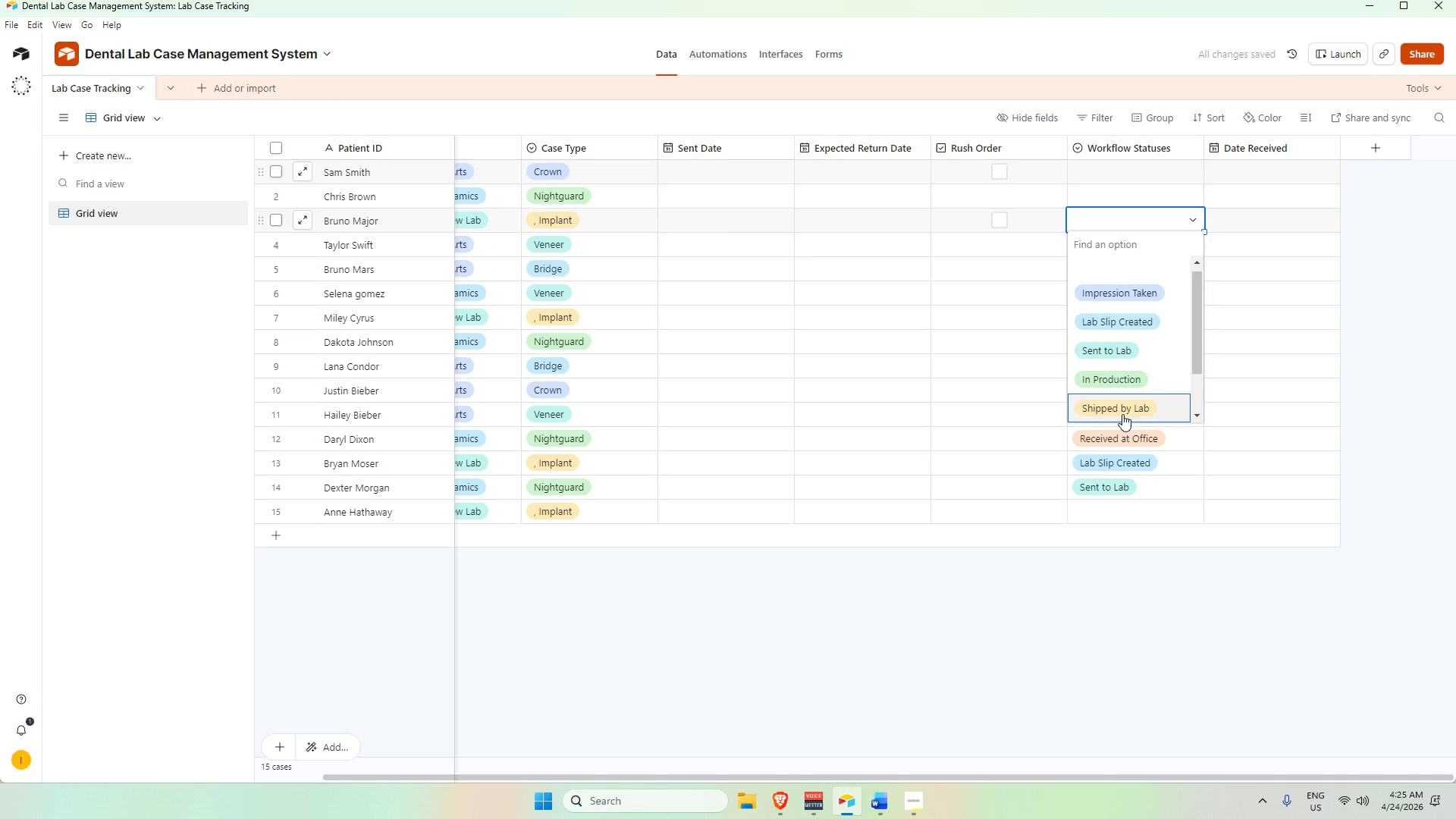 
scroll: coordinate [1125, 404], scroll_direction: down, amount: 3.0
 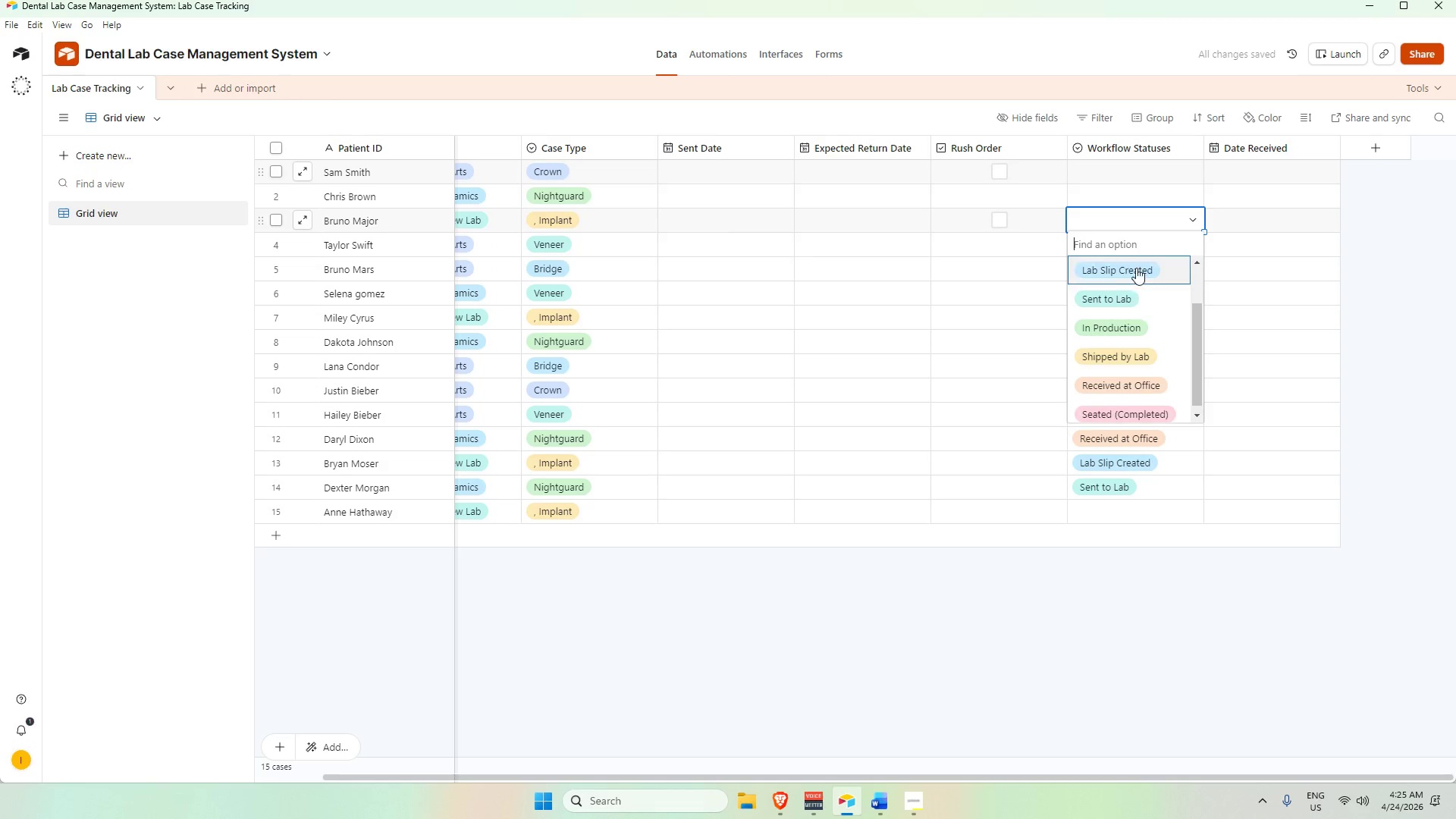 
left_click([1137, 265])
 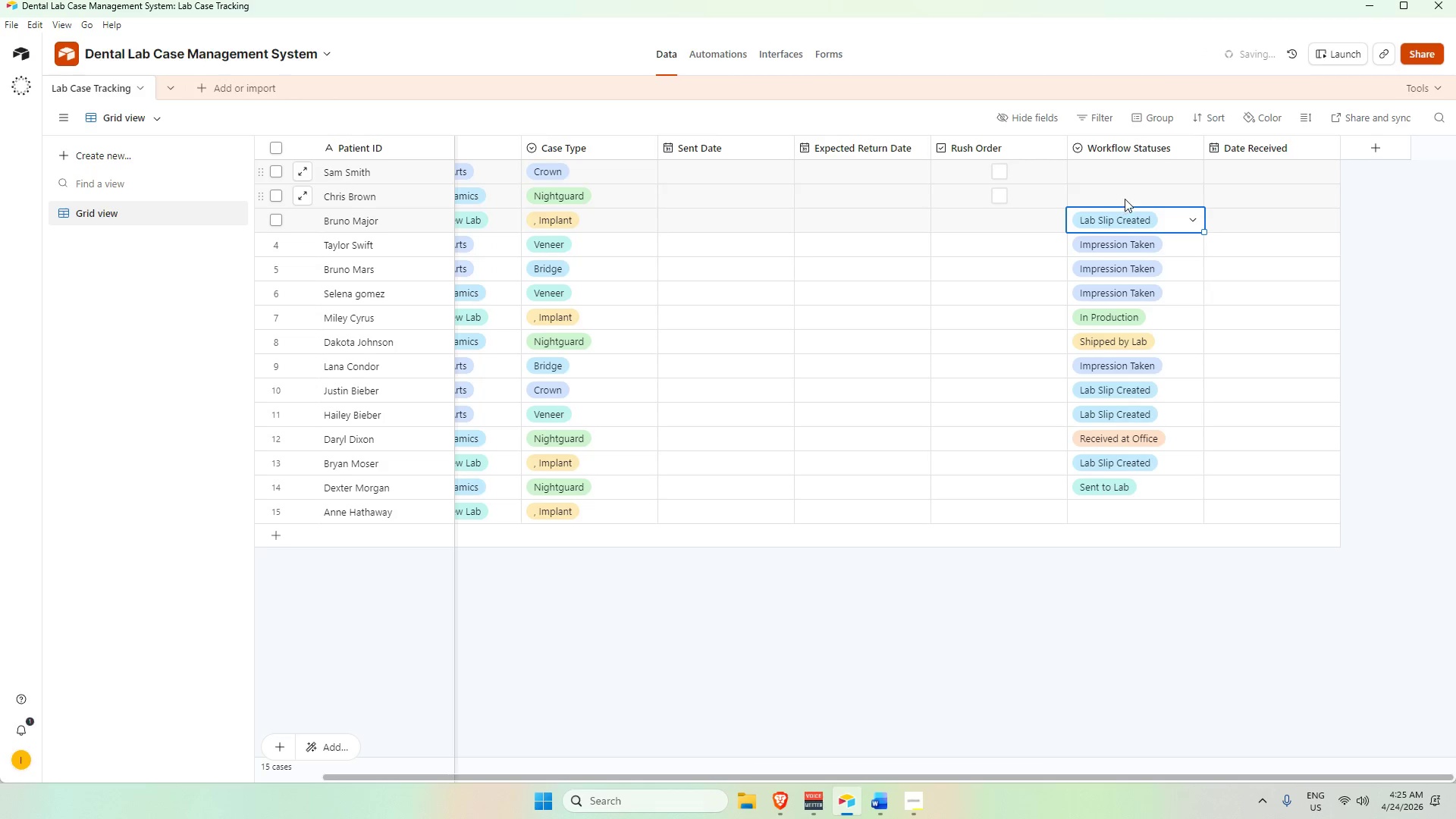 
double_click([1124, 199])
 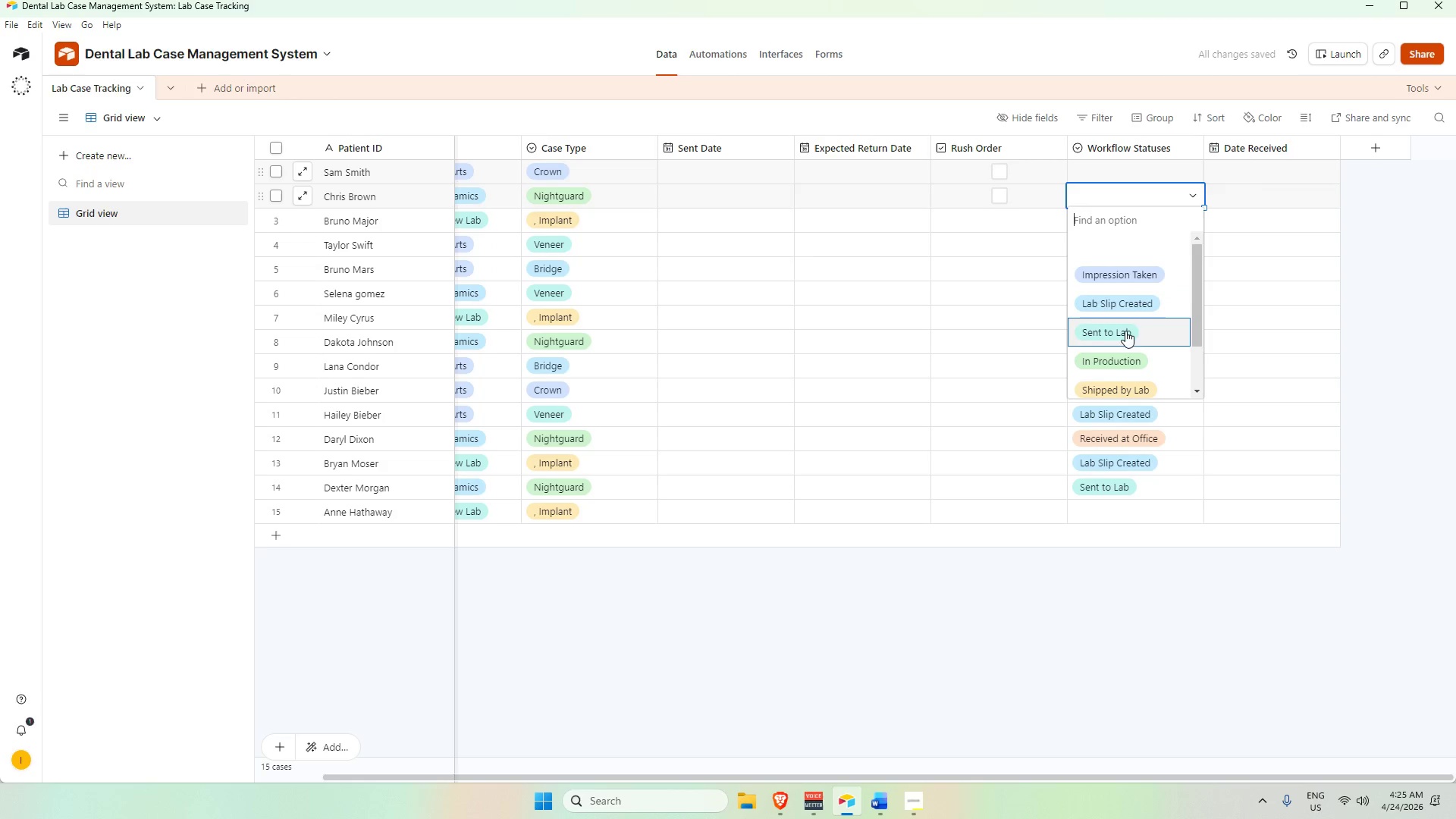 
scroll: coordinate [1125, 344], scroll_direction: down, amount: 3.0
 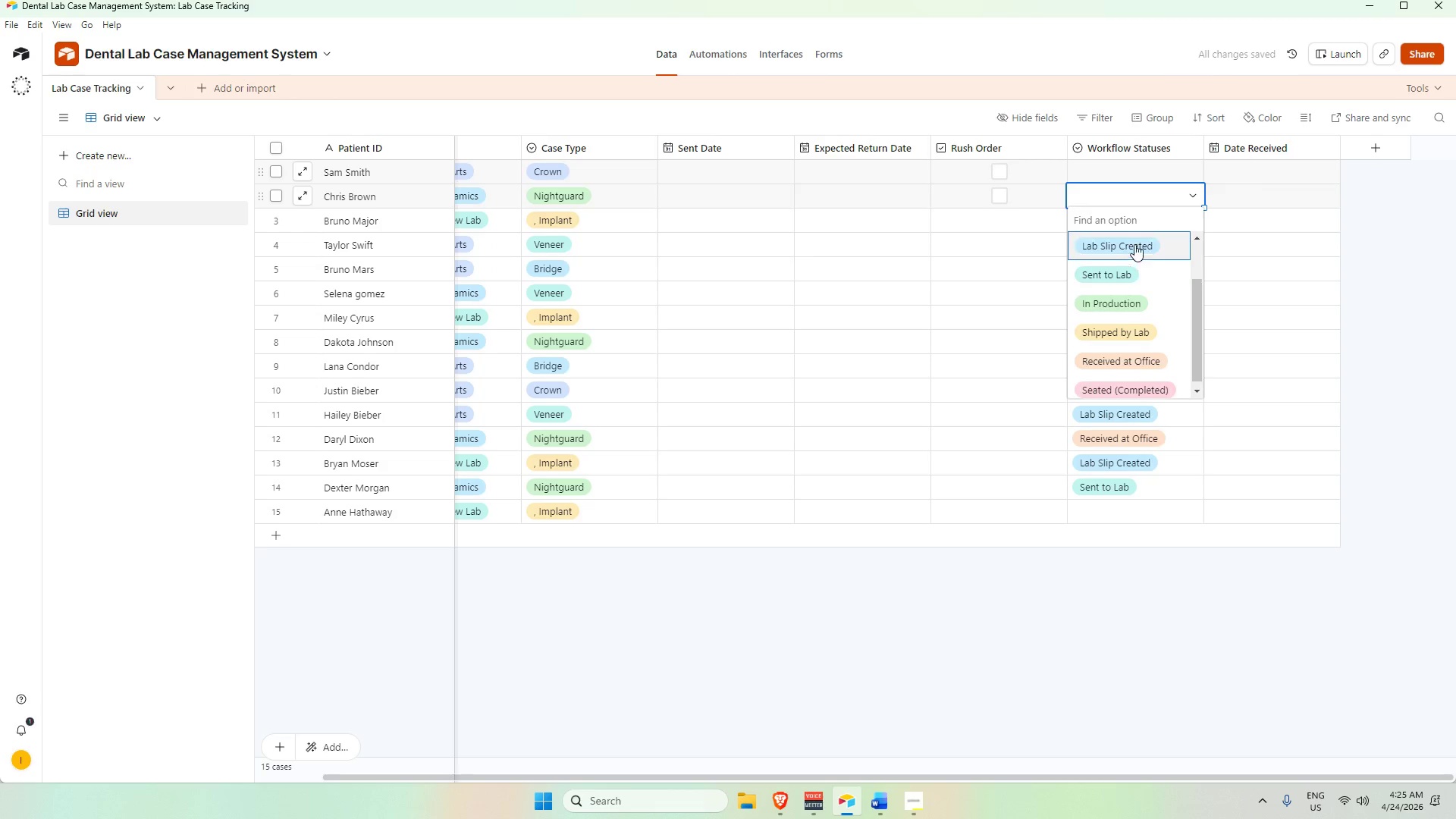 
left_click([1134, 242])
 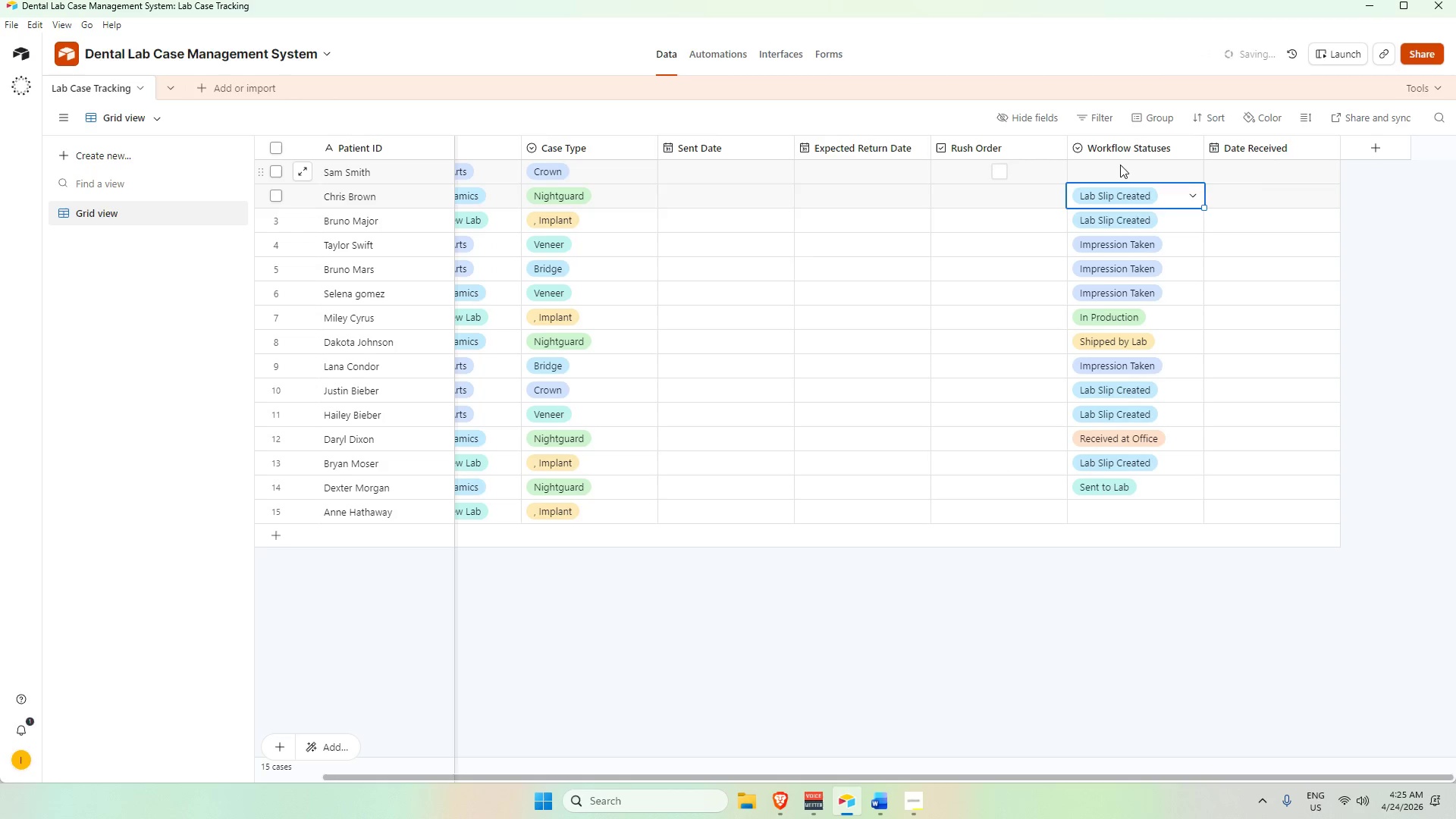 
double_click([1120, 163])
 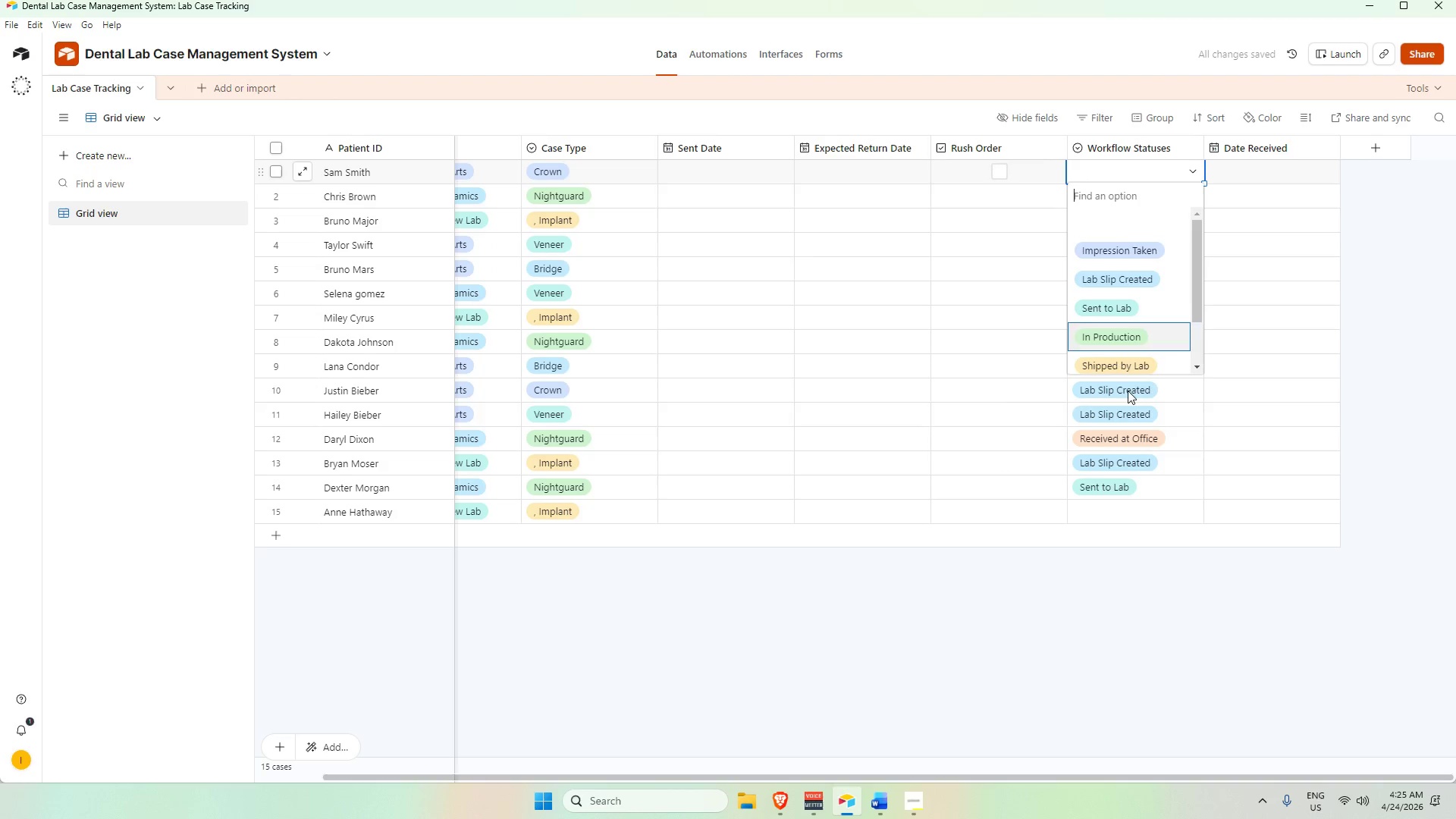 
scroll: coordinate [1139, 344], scroll_direction: down, amount: 10.0
 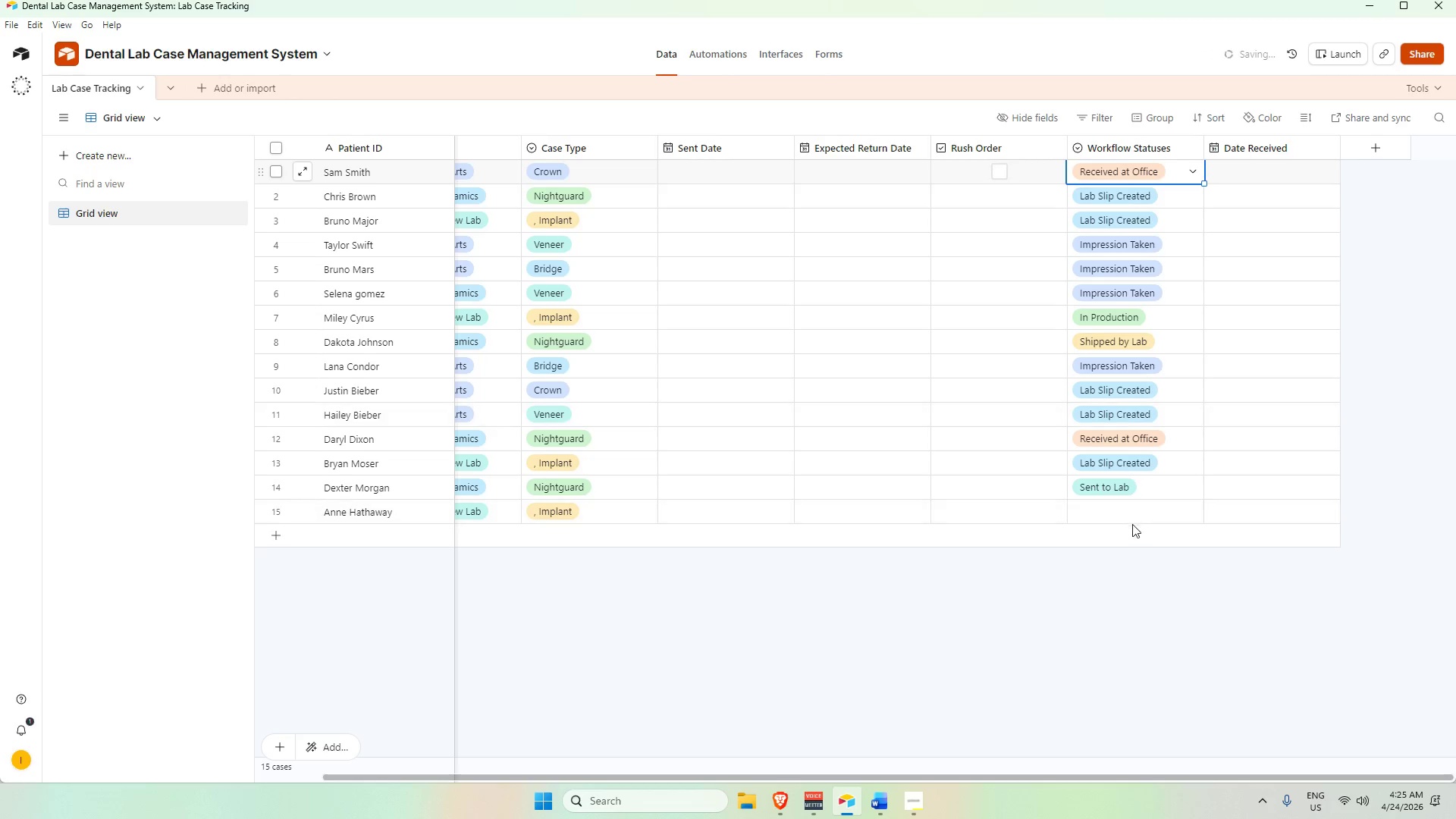 
left_click([1131, 506])
 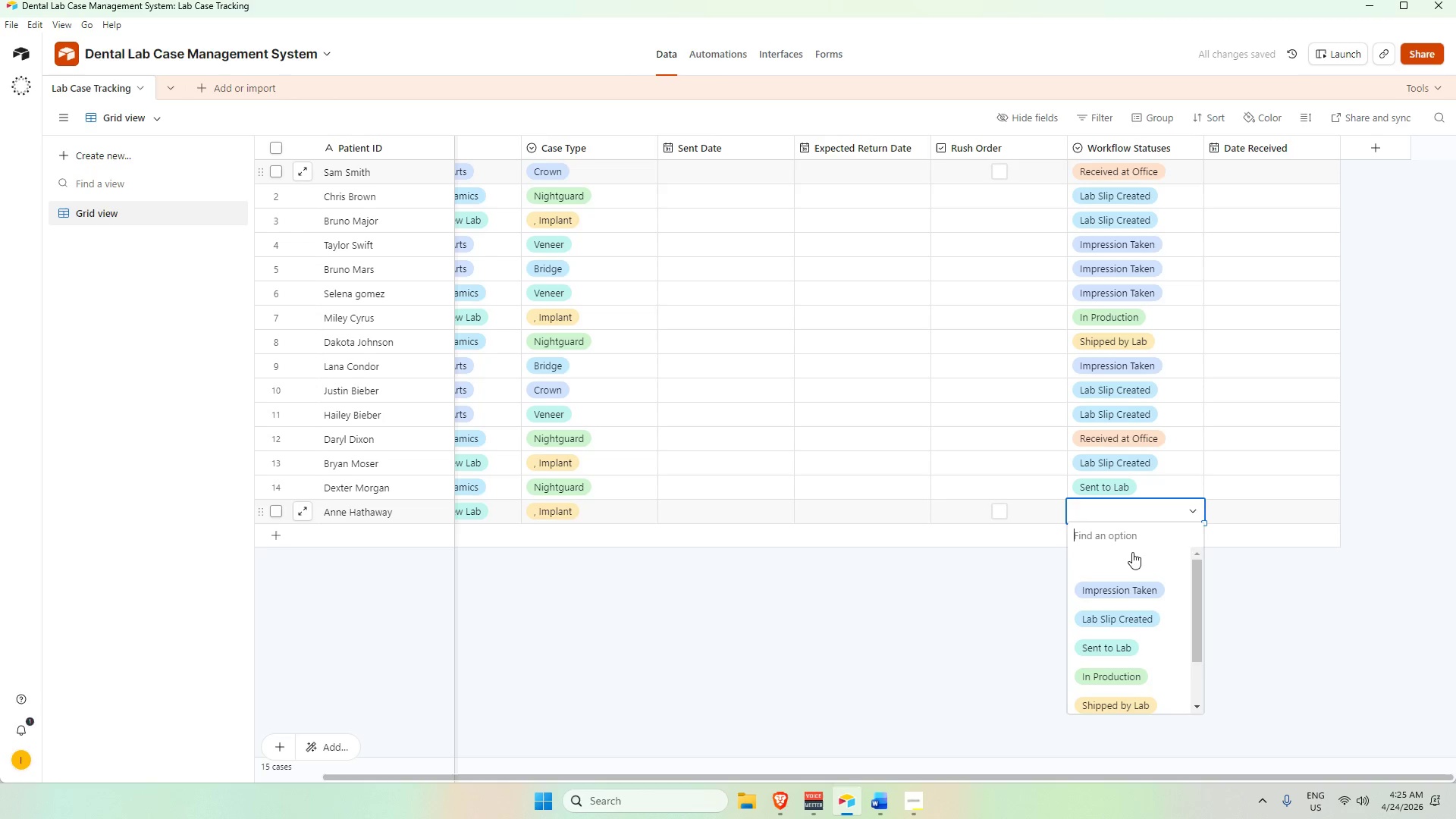 
scroll: coordinate [1138, 638], scroll_direction: down, amount: 6.0
 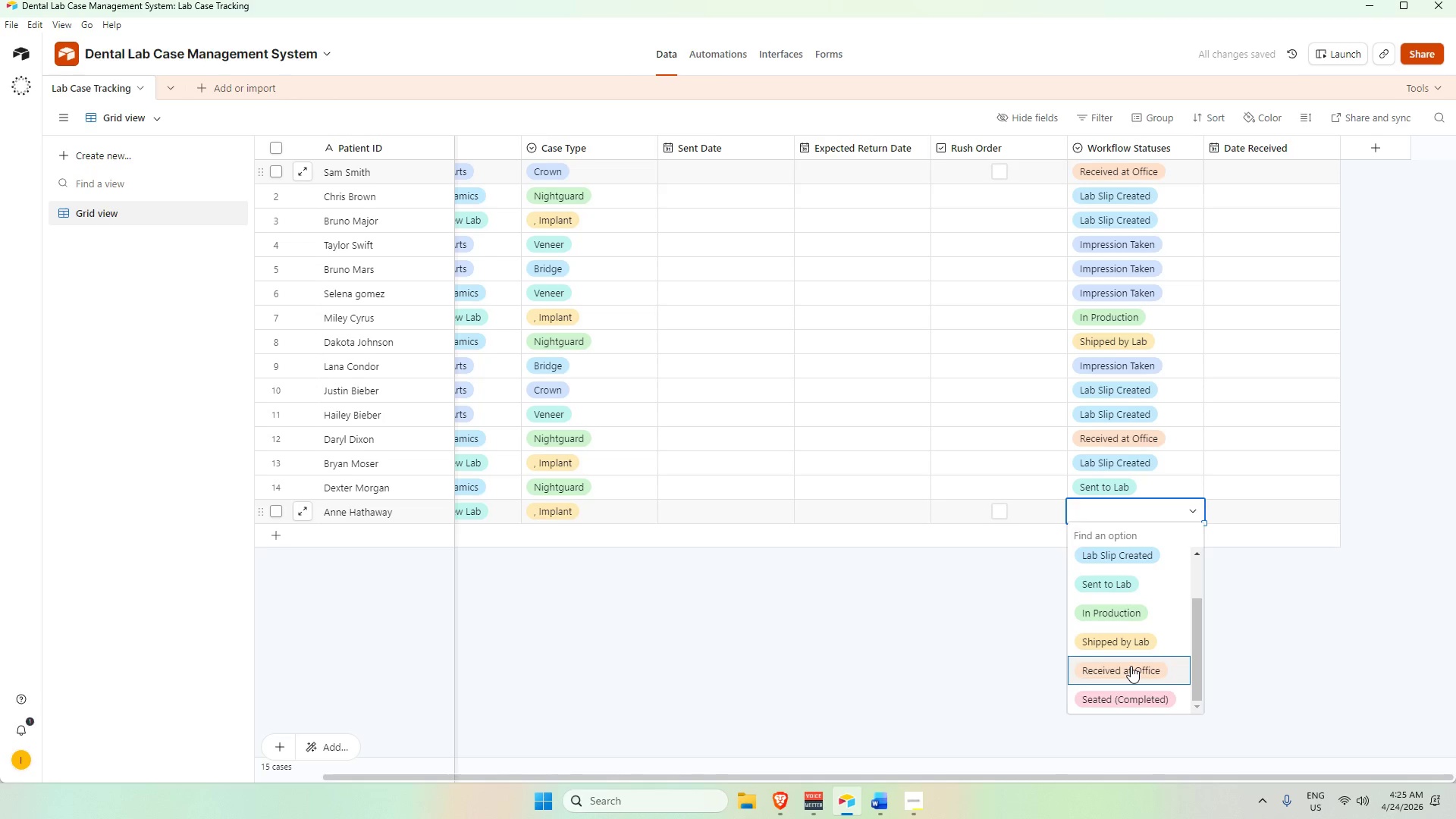 
left_click([1131, 666])
 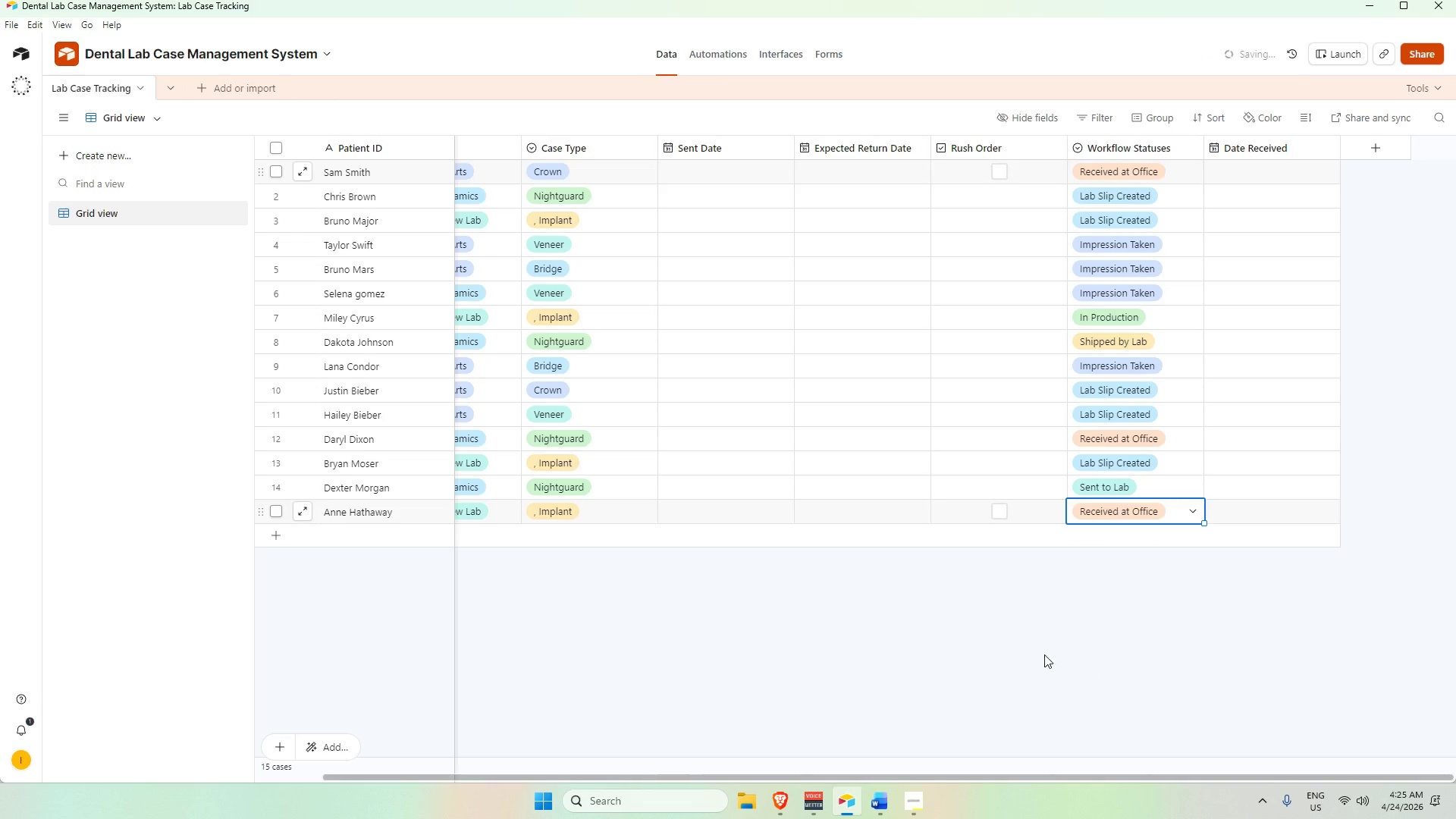 
double_click([995, 647])
 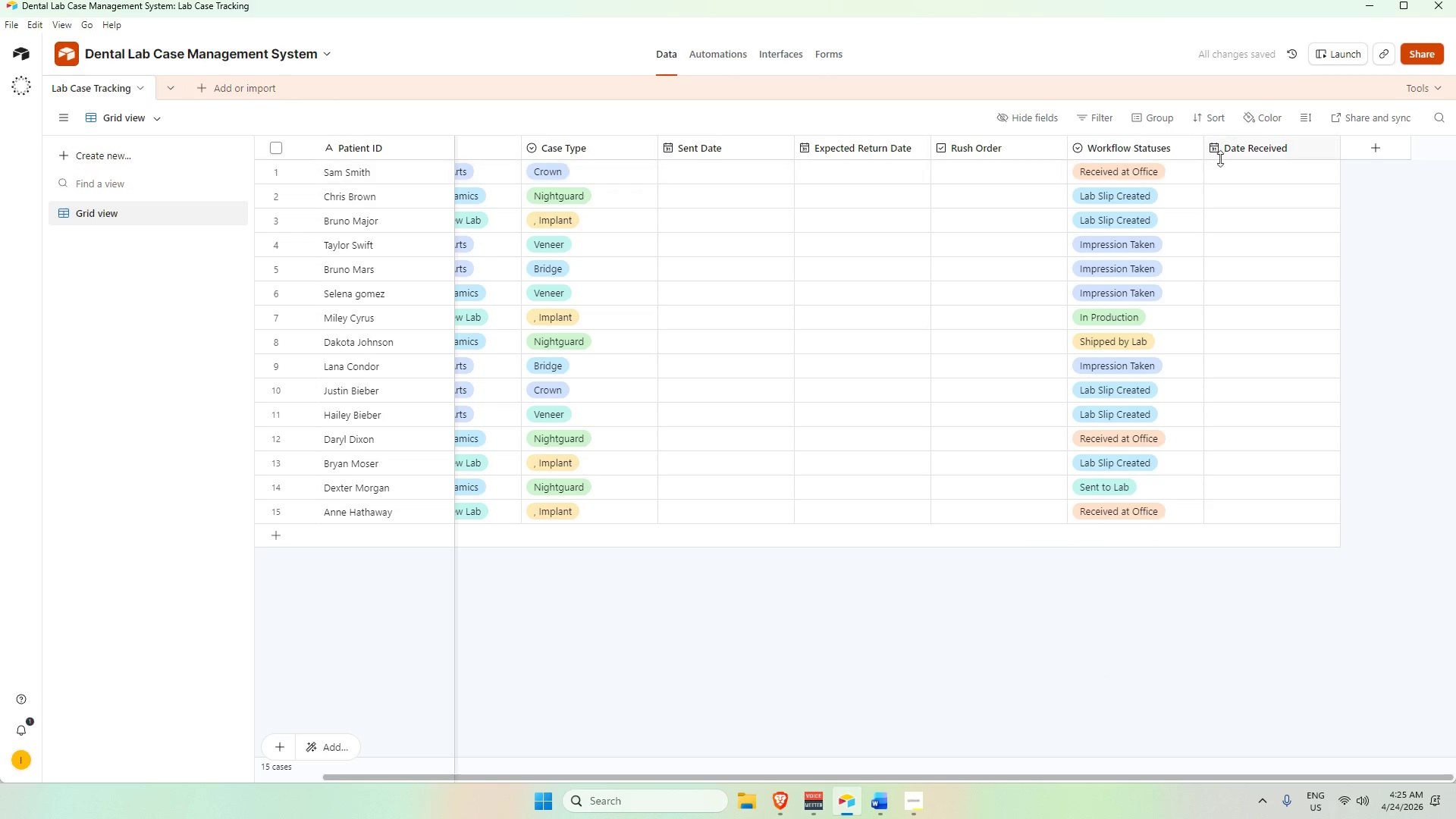 
left_click([1245, 149])
 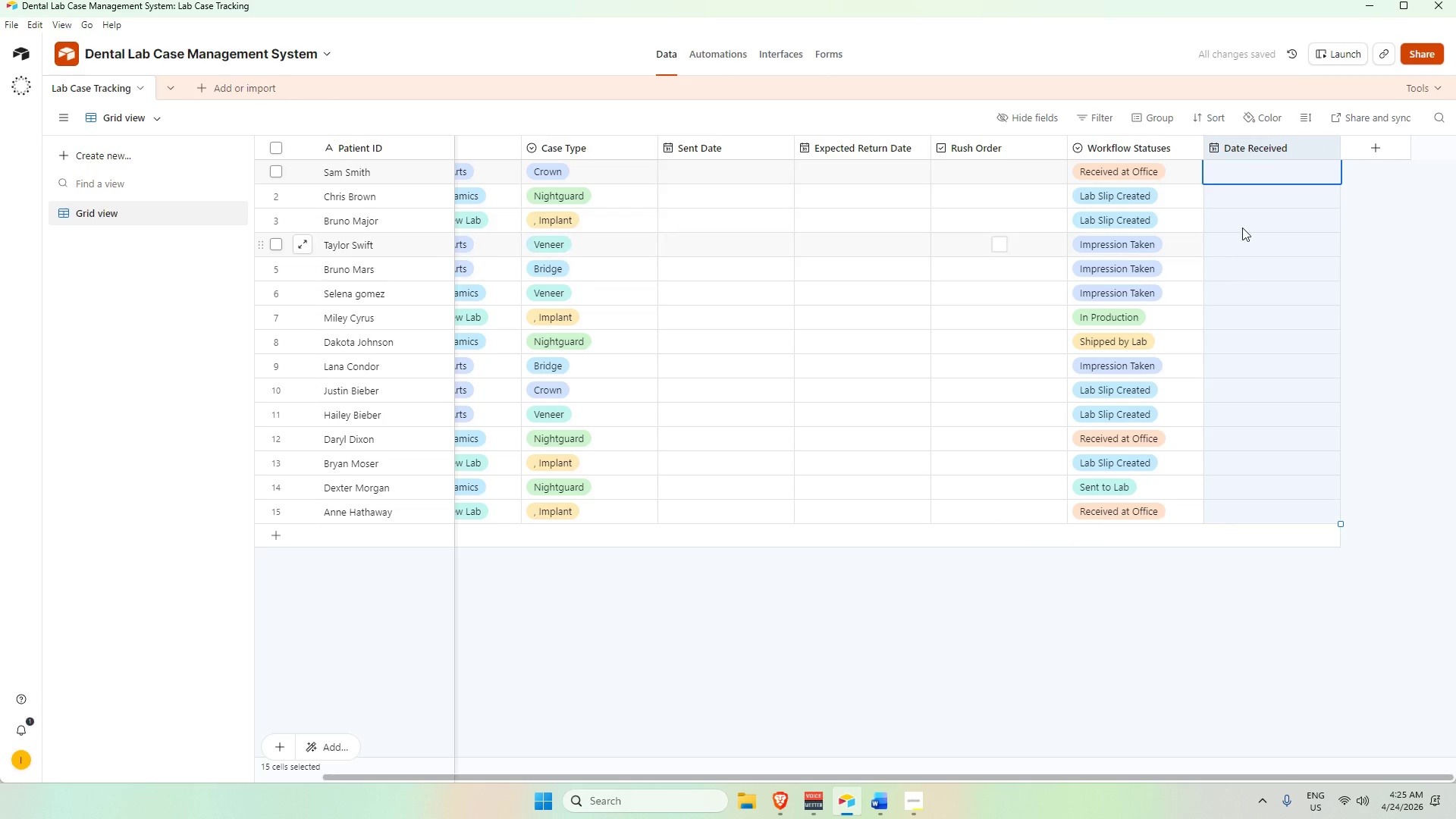 
double_click([1240, 170])
 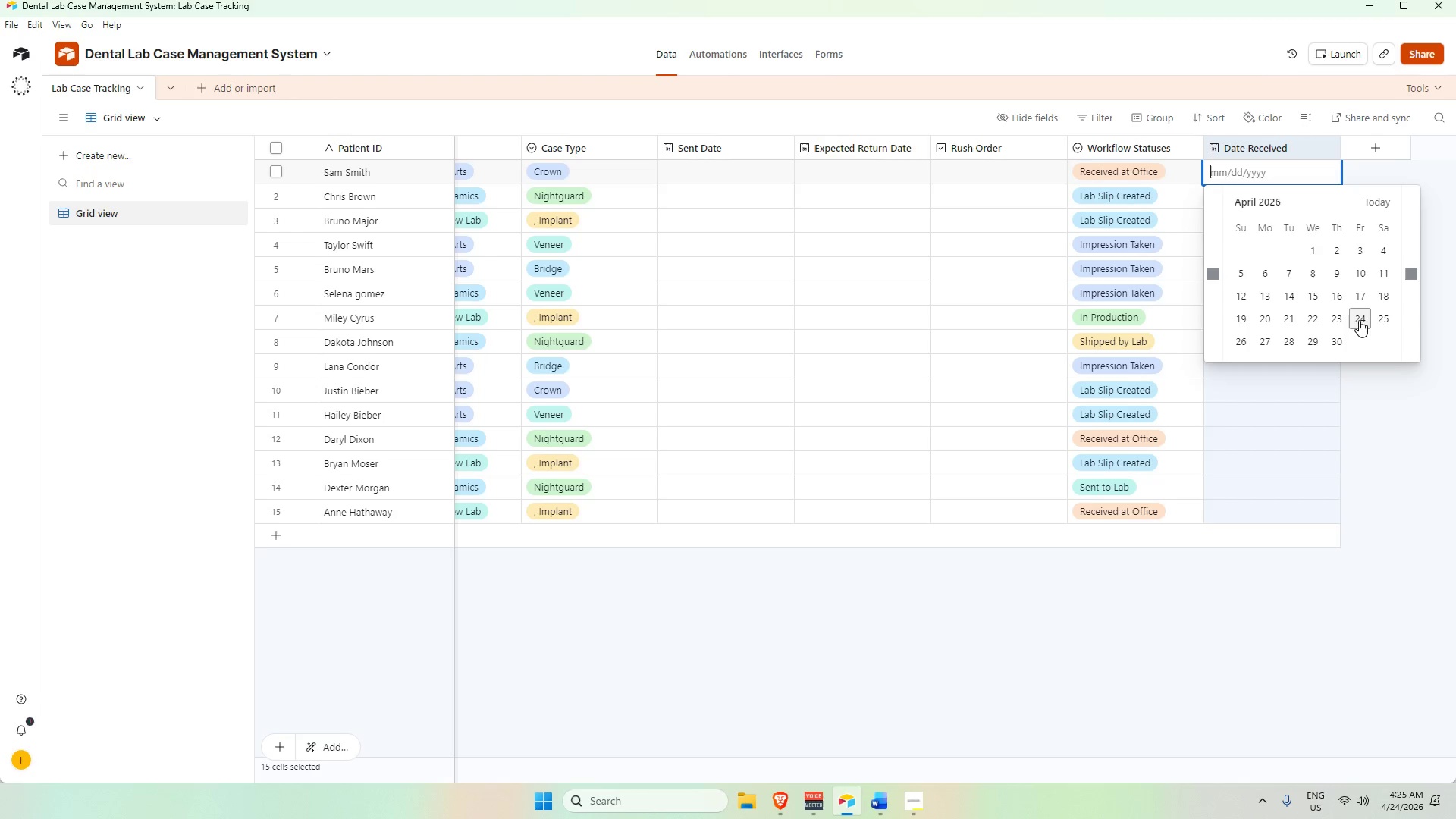 
left_click([1359, 318])
 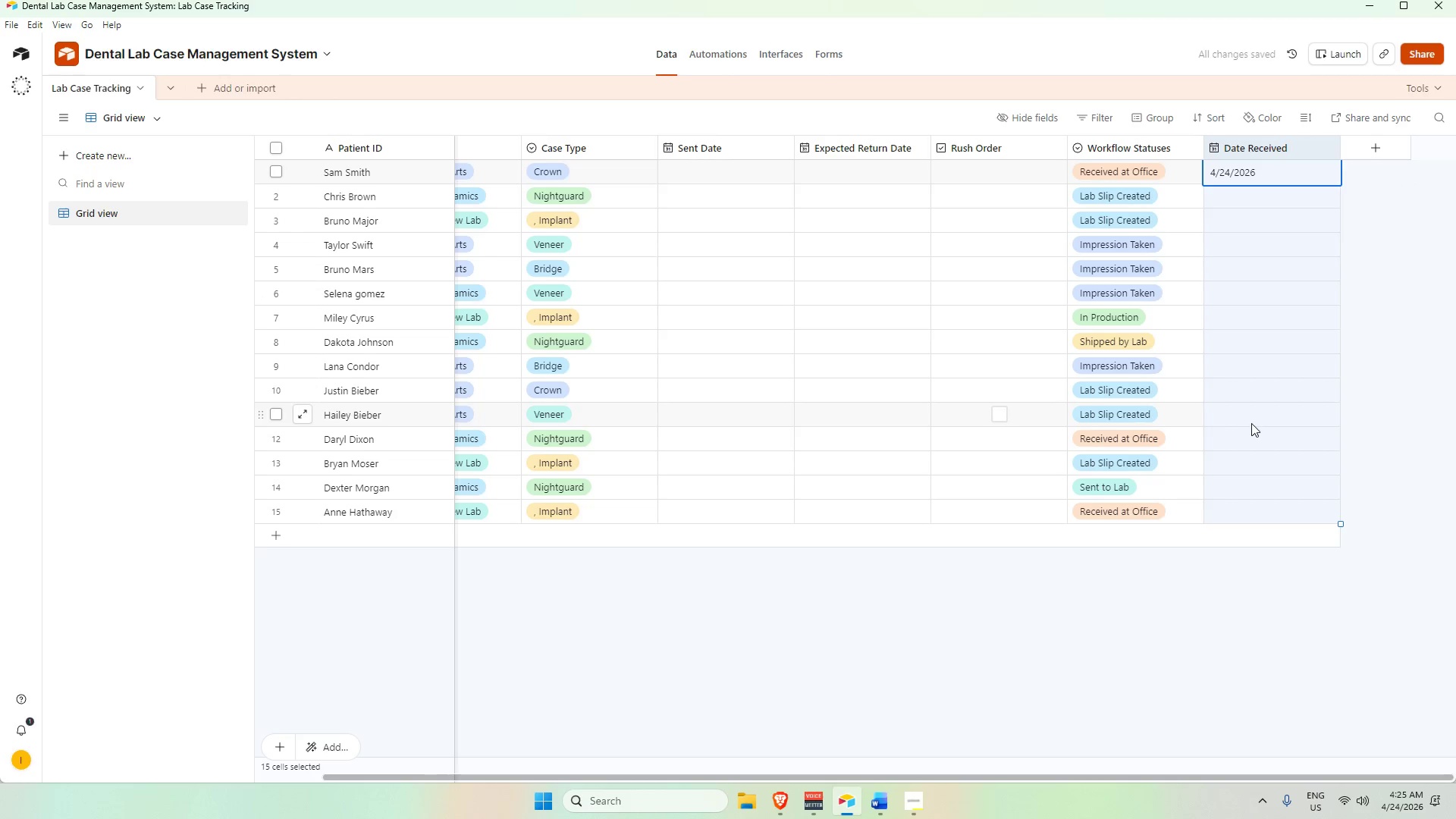 
double_click([1261, 437])
 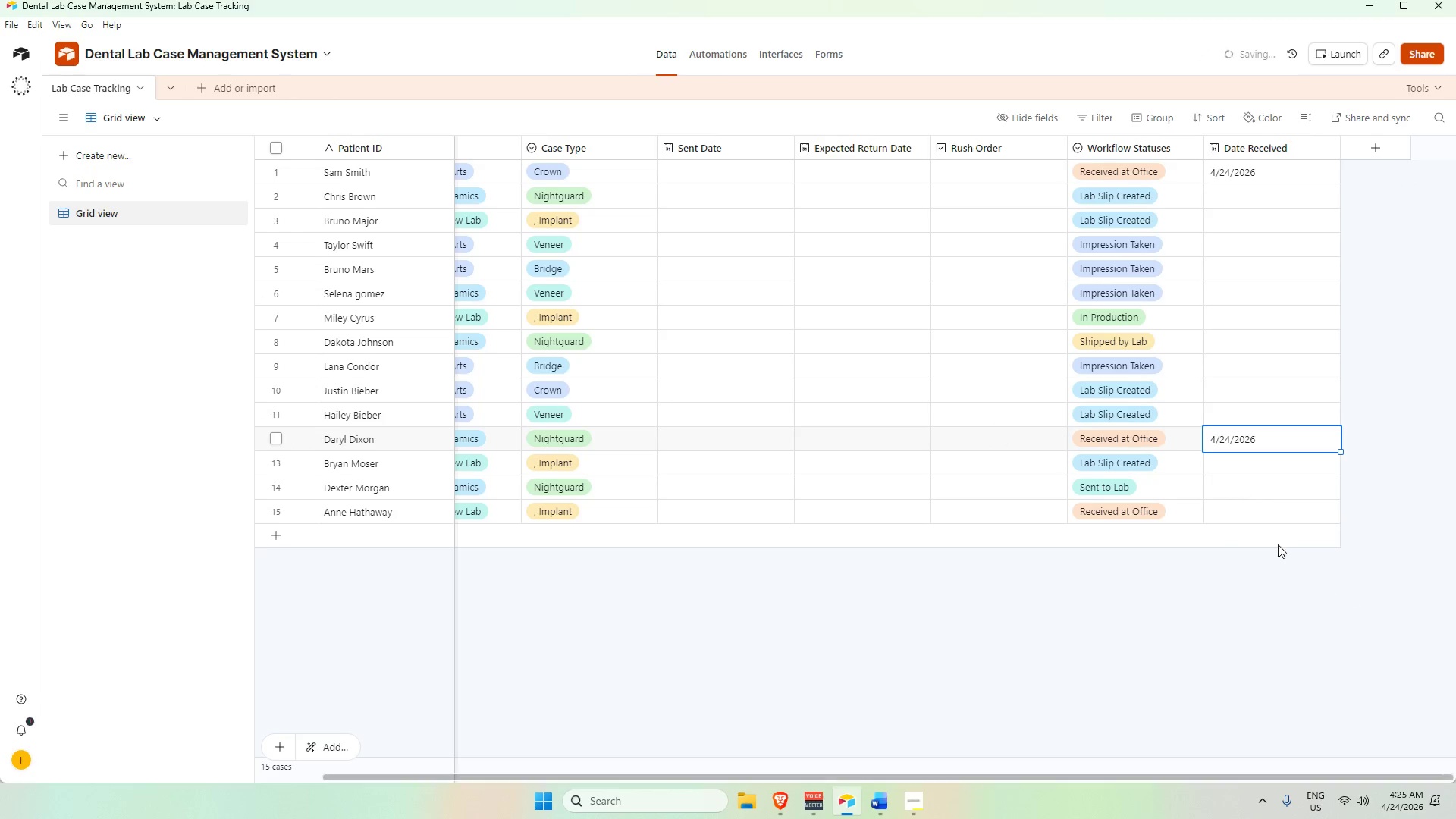 
double_click([1261, 510])
 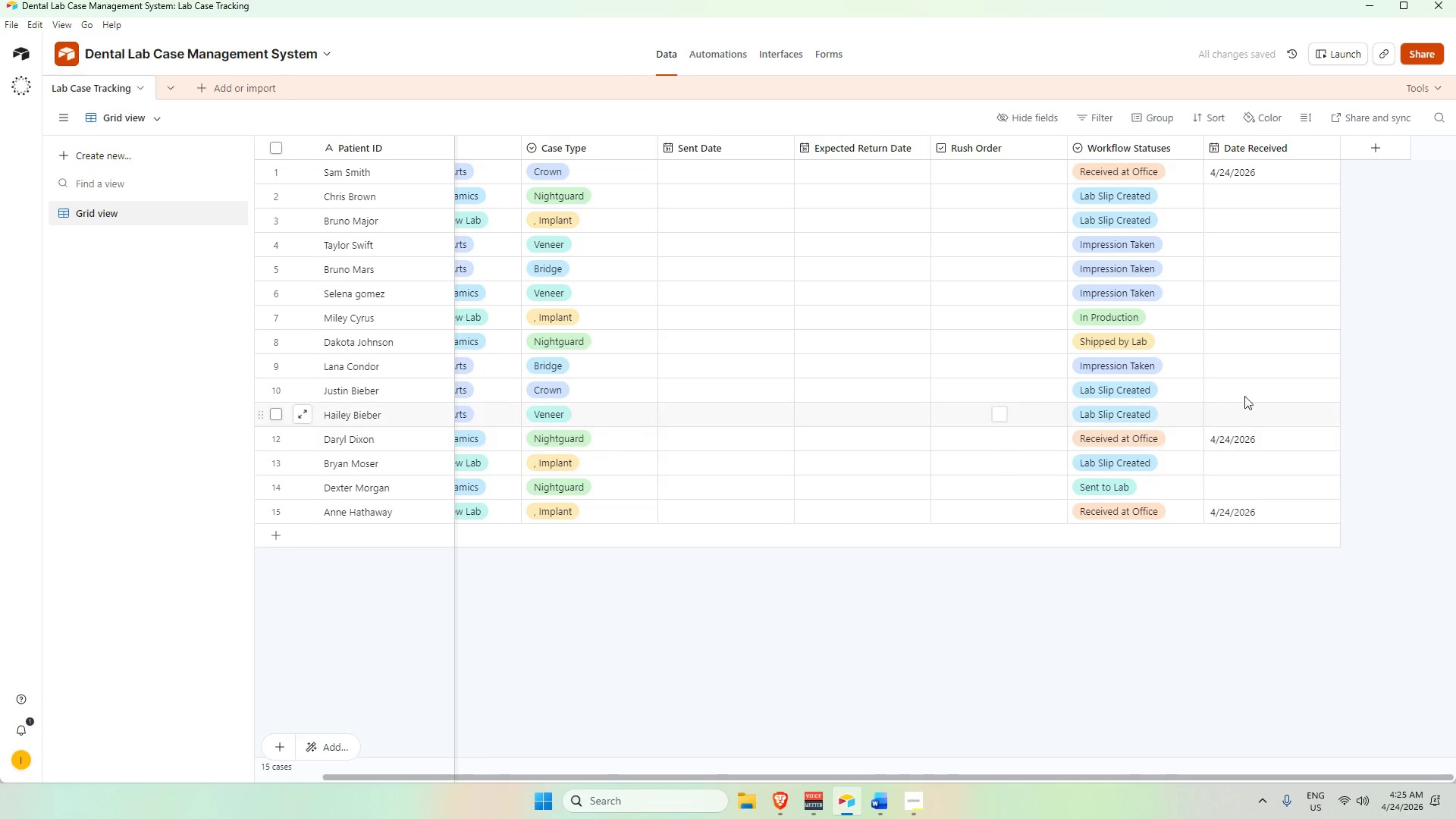 
double_click([1238, 346])
 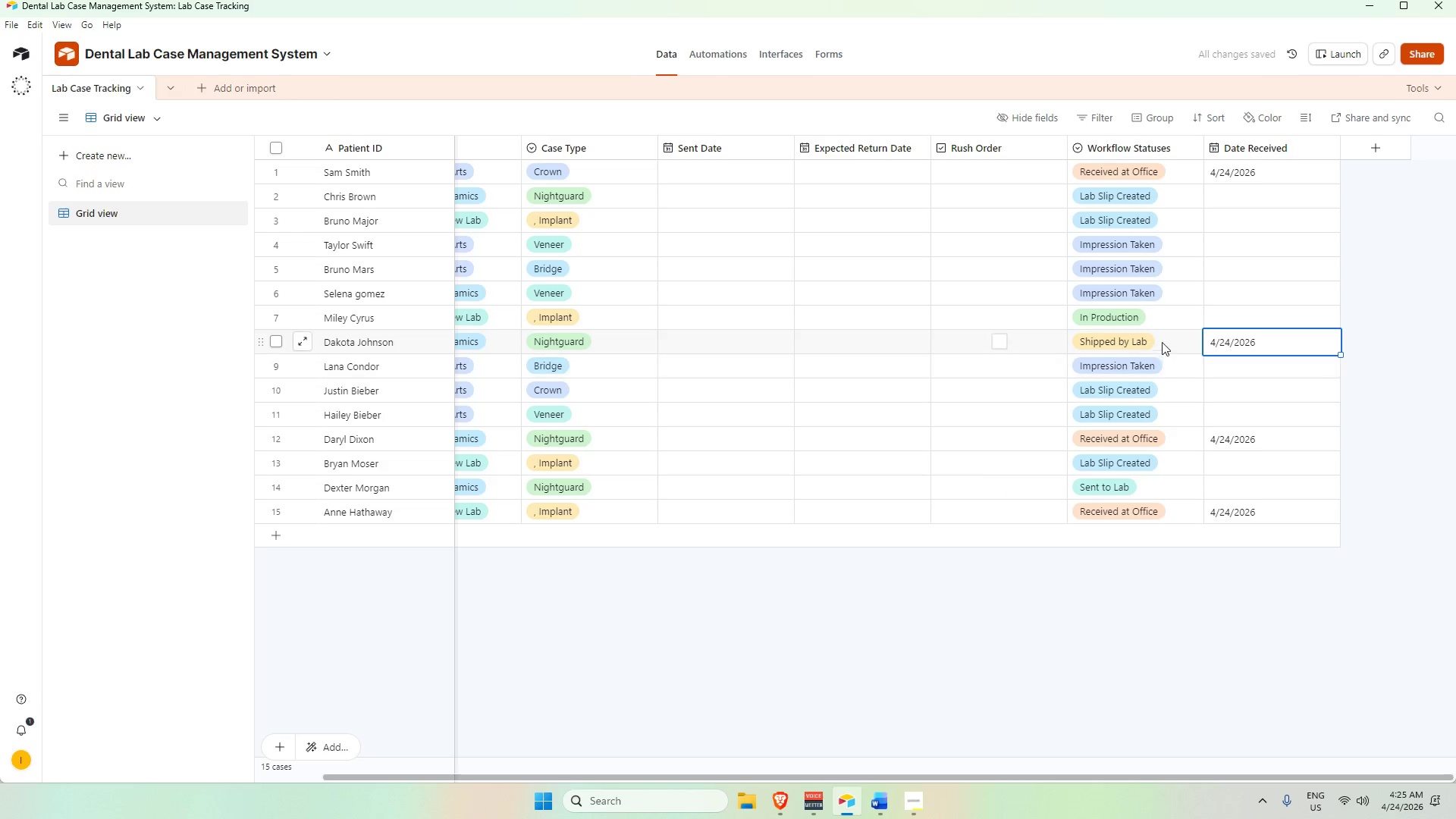 
double_click([1222, 320])
 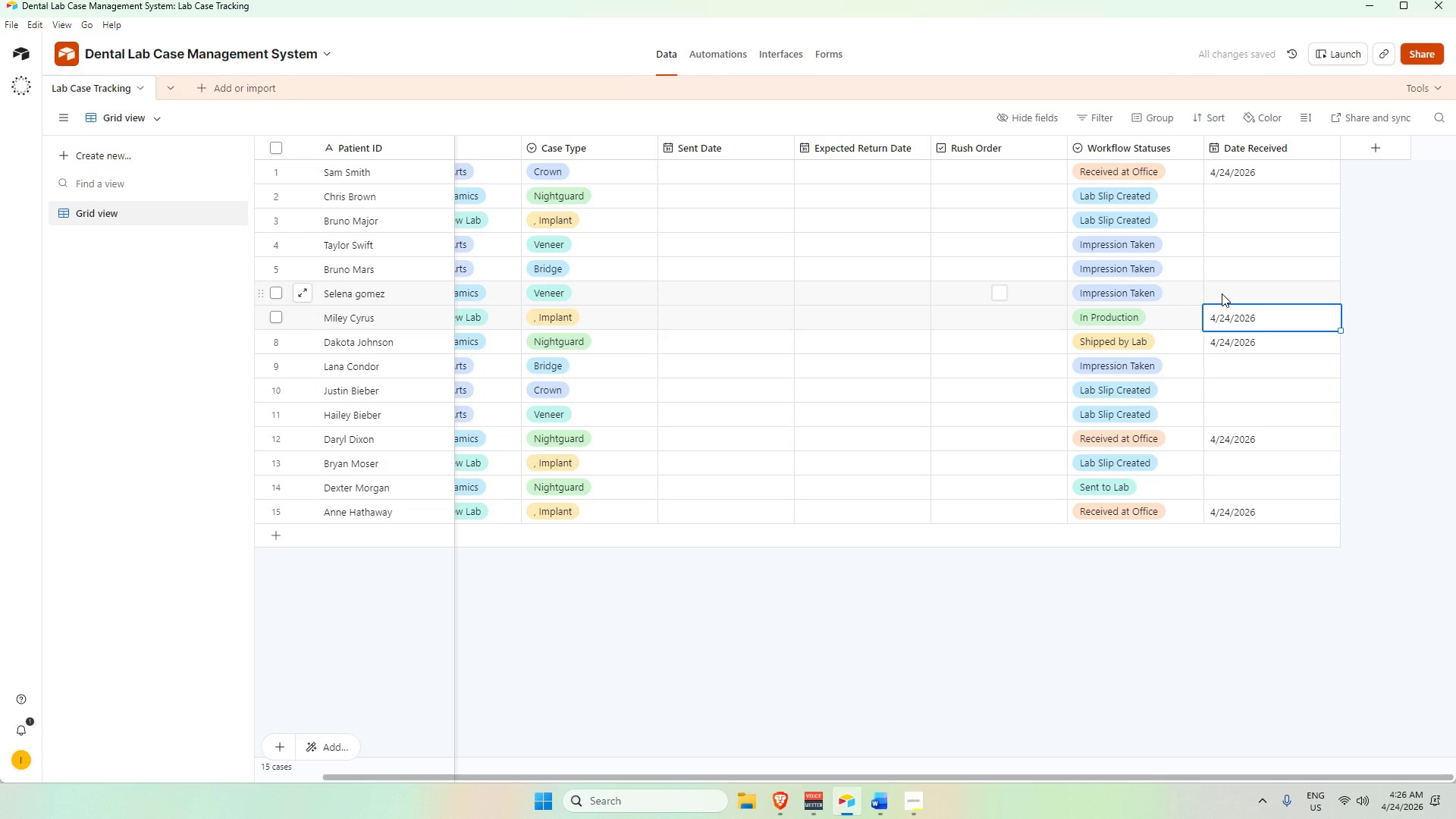 
wait(9.05)
 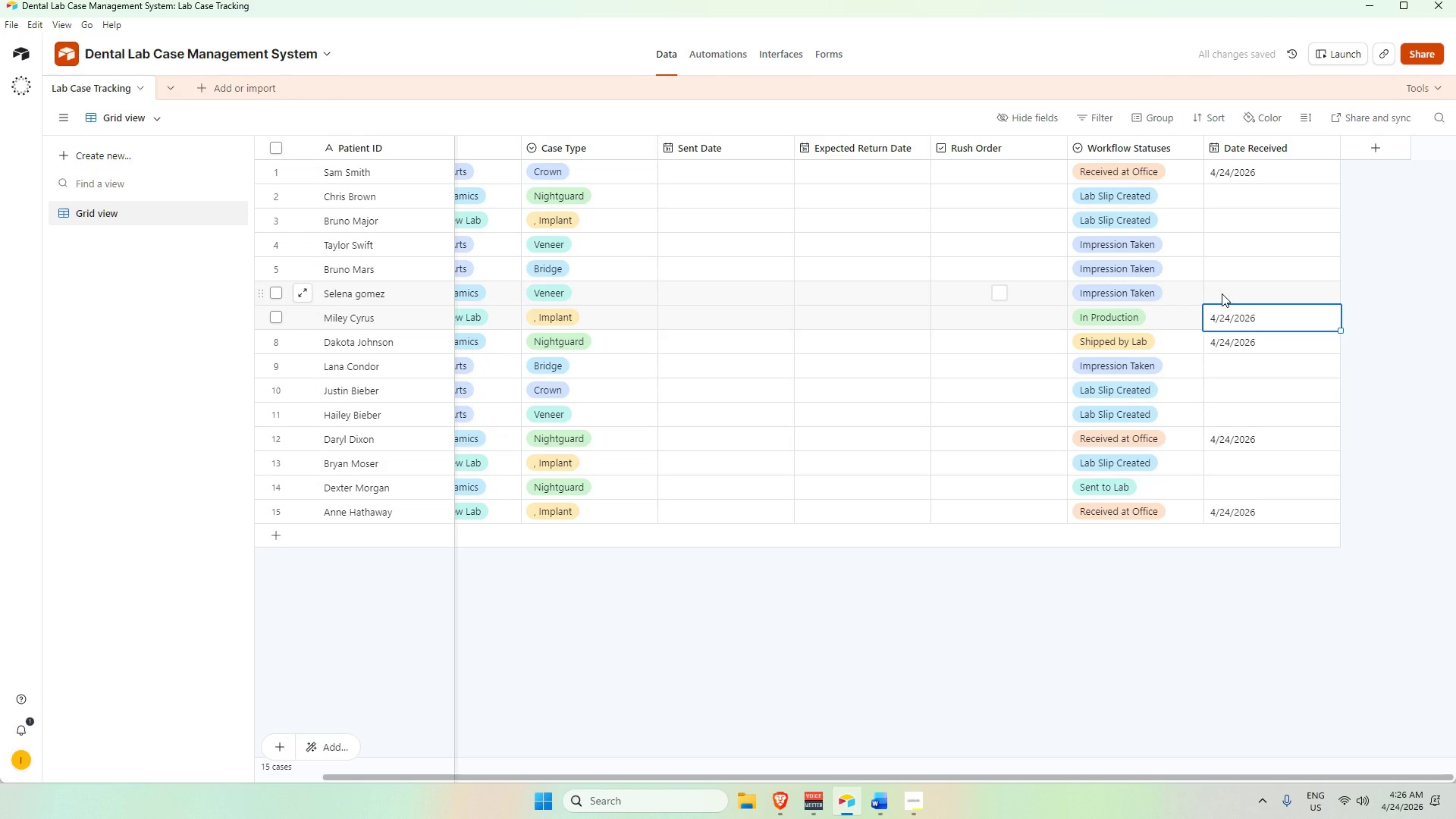 
double_click([1236, 316])
 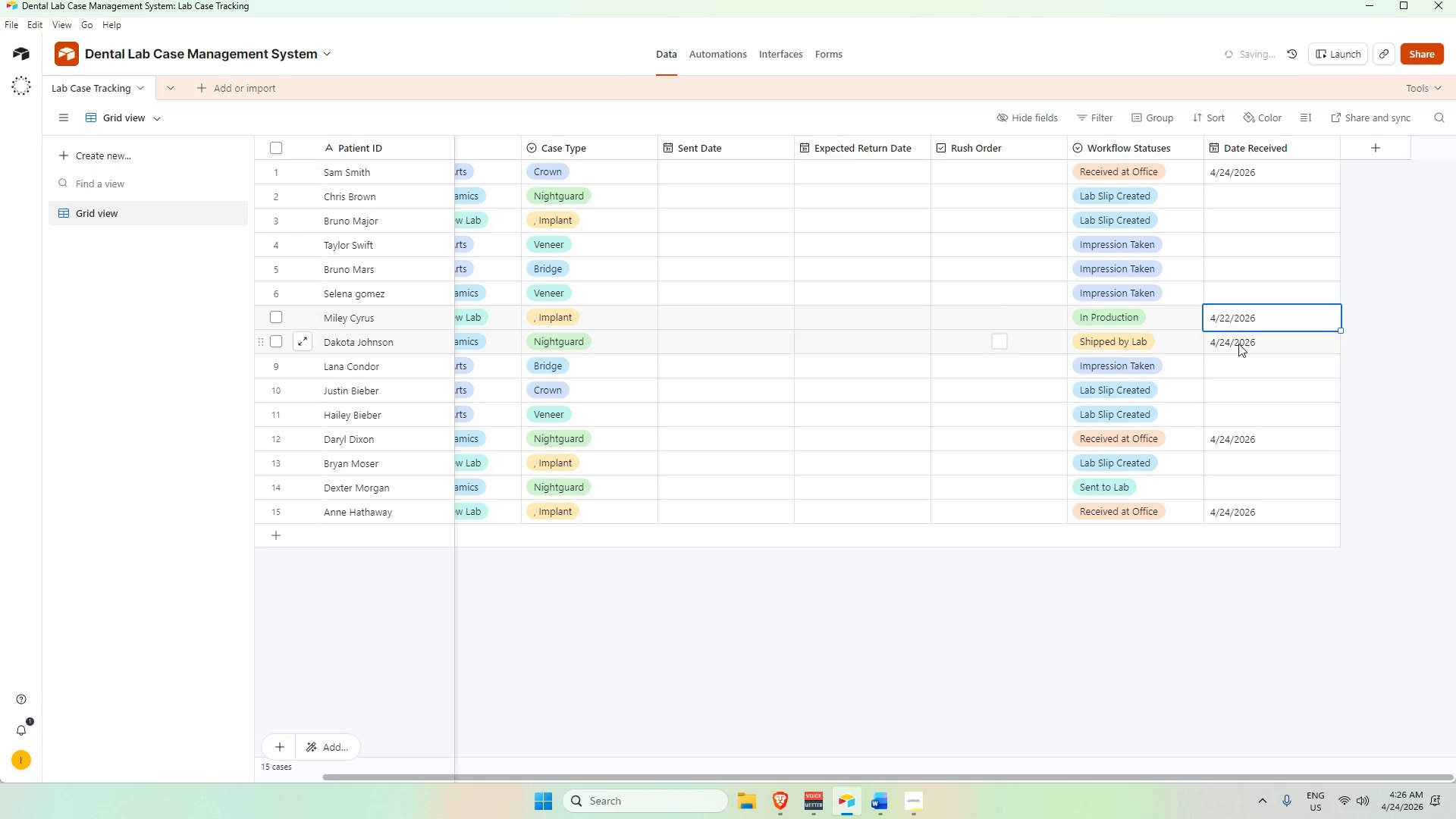 
double_click([1237, 342])
 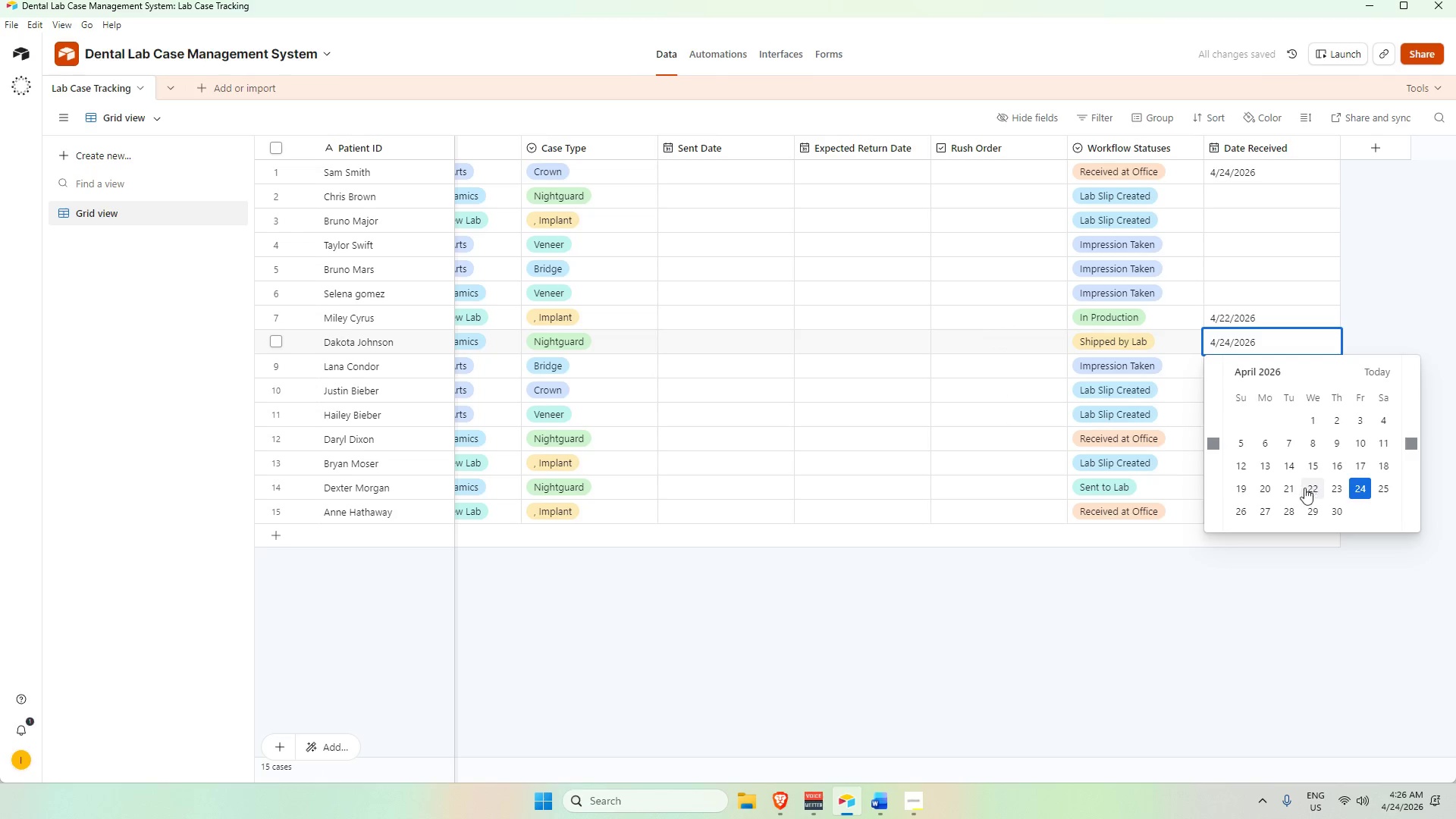 
left_click([1290, 480])
 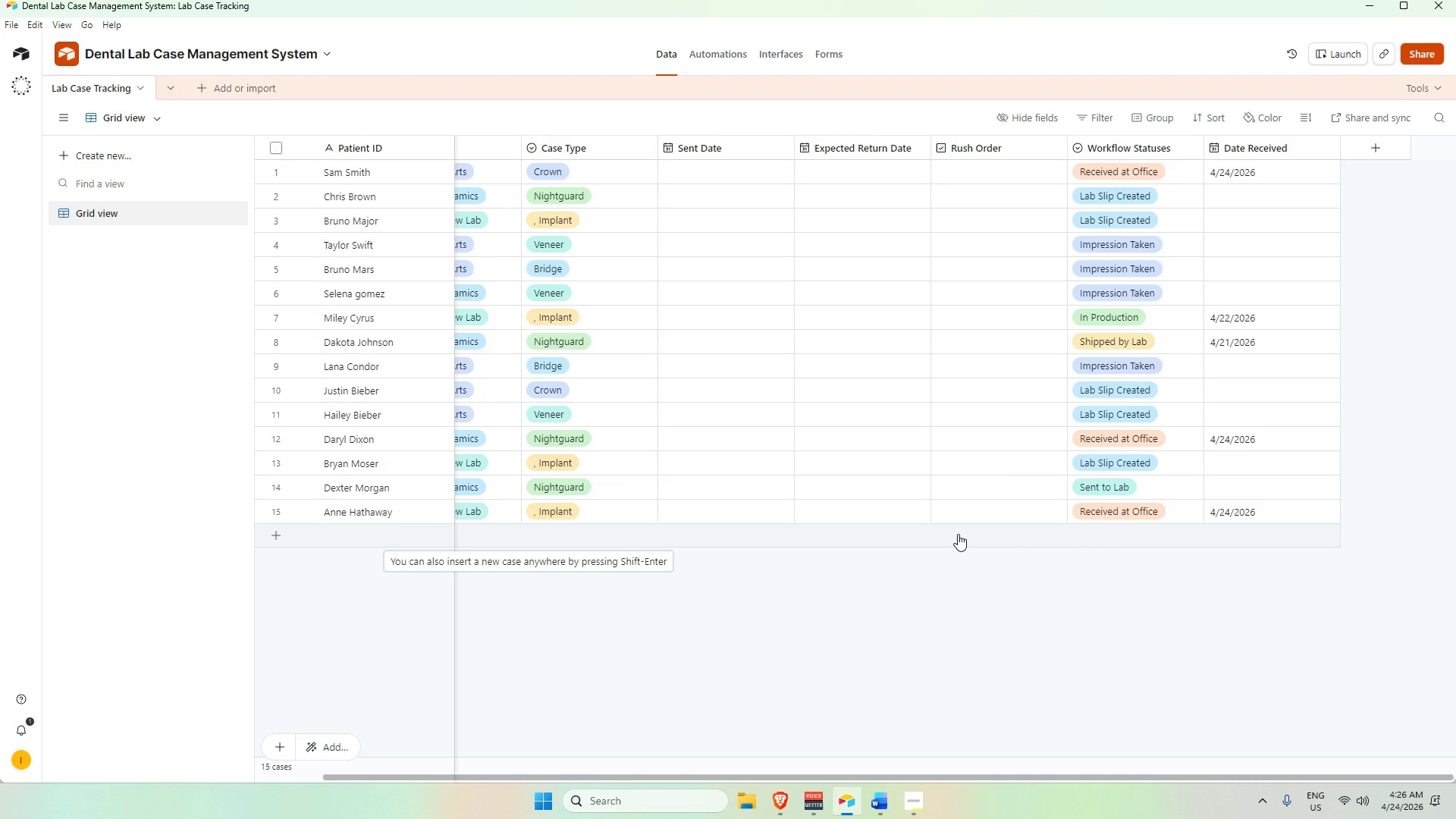 
wait(17.14)
 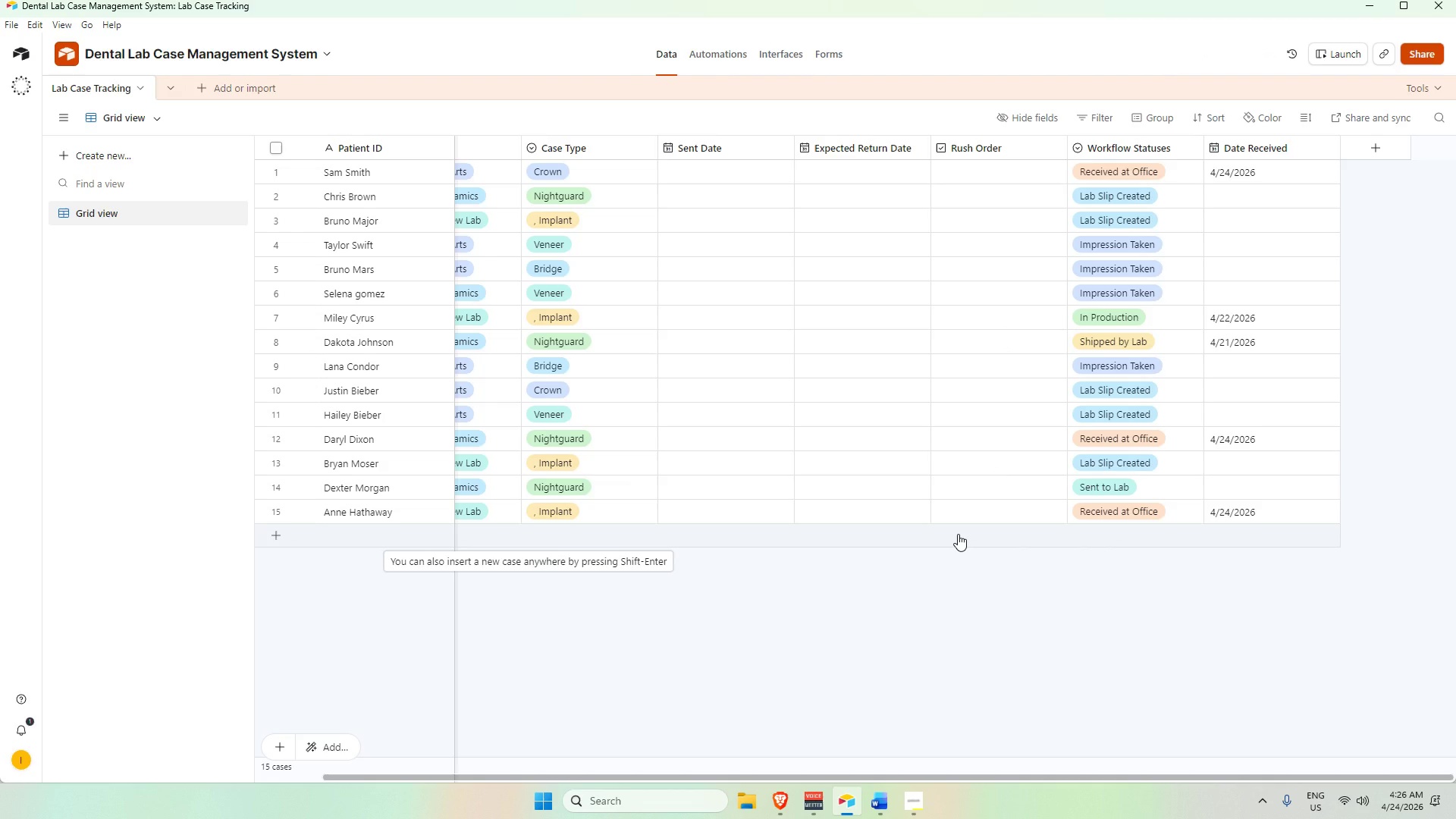 
left_click([1002, 515])
 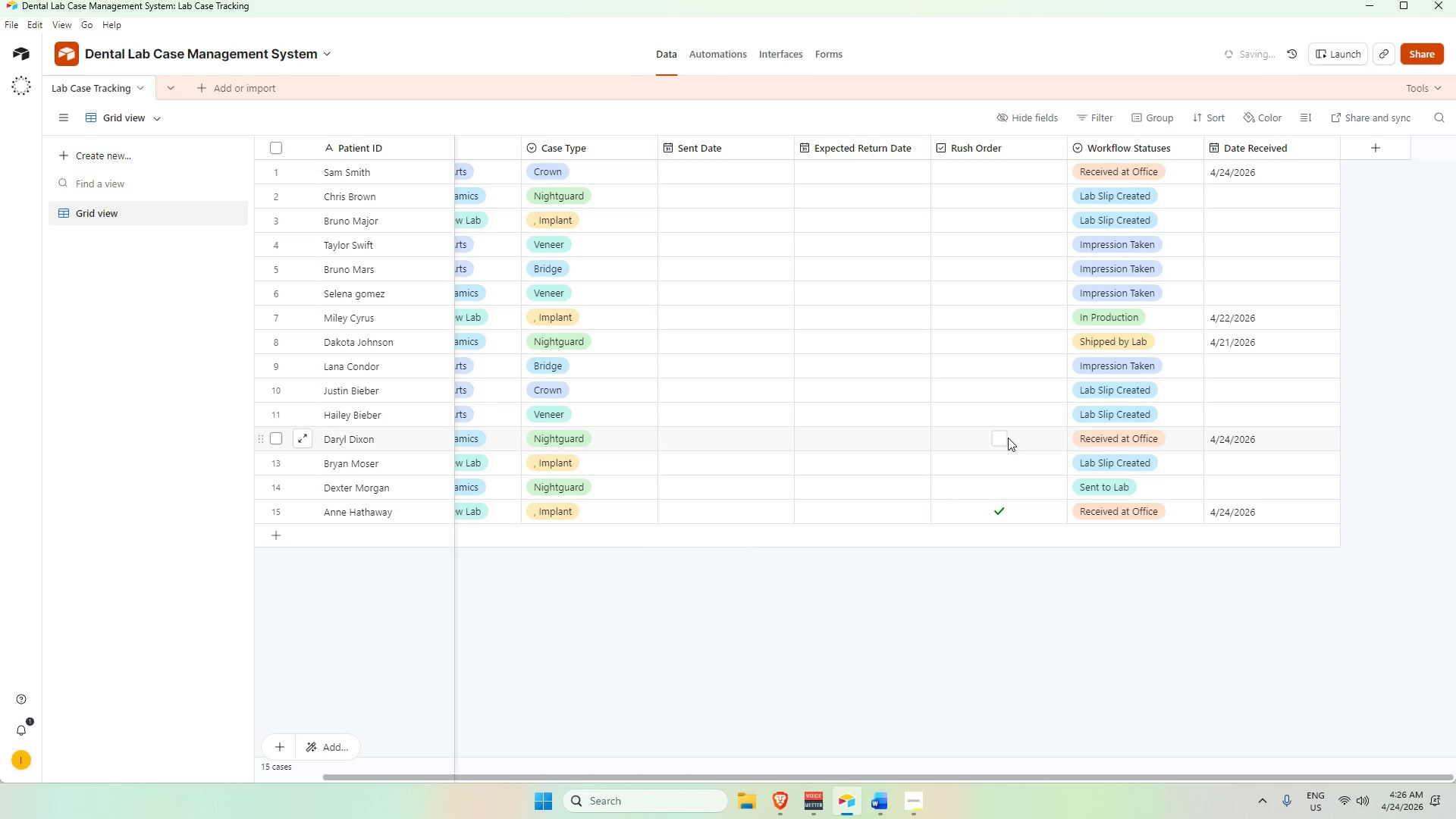 
left_click([1001, 439])
 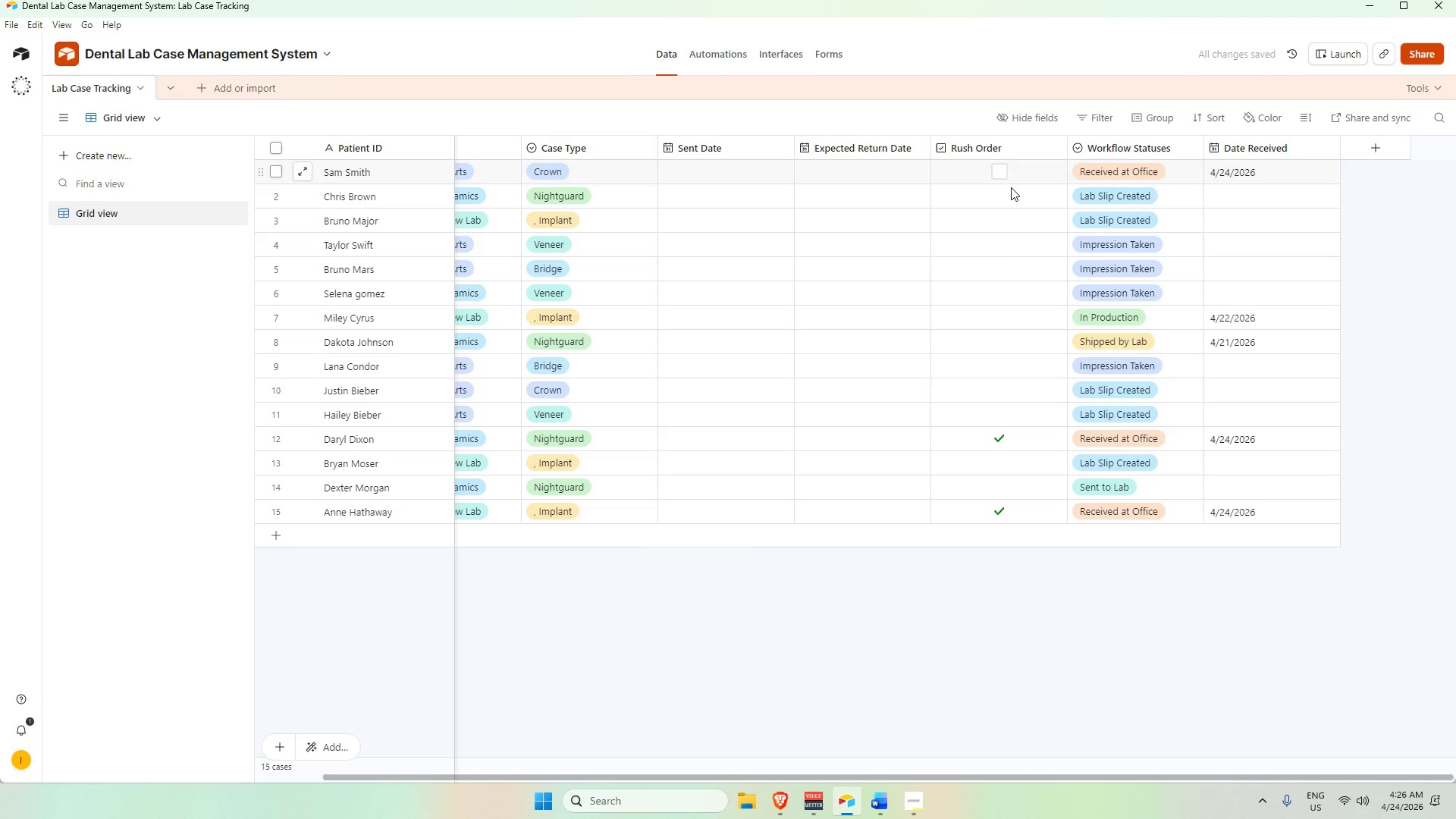 
left_click([1064, 697])
 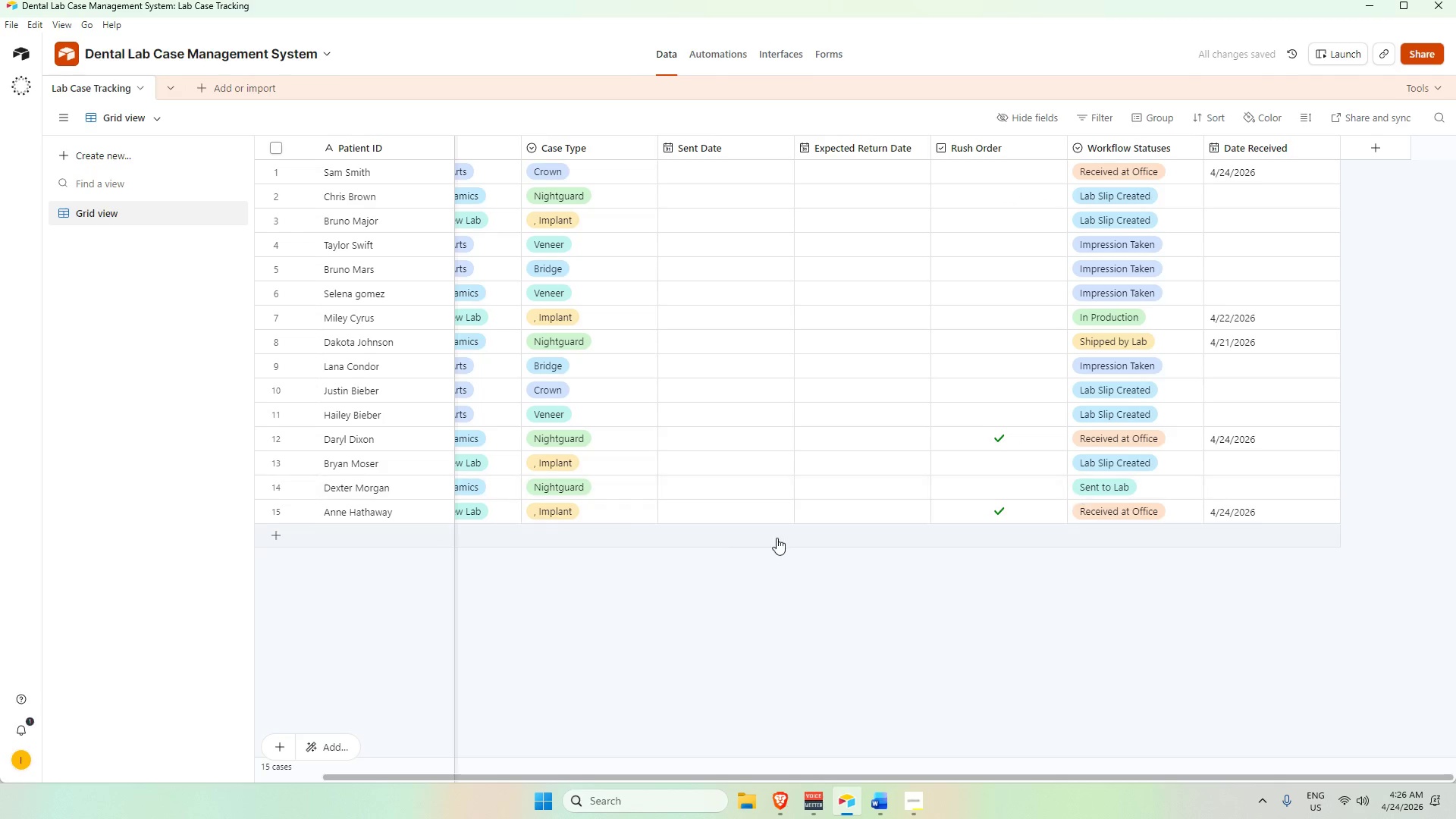 
mouse_move([711, 543])
 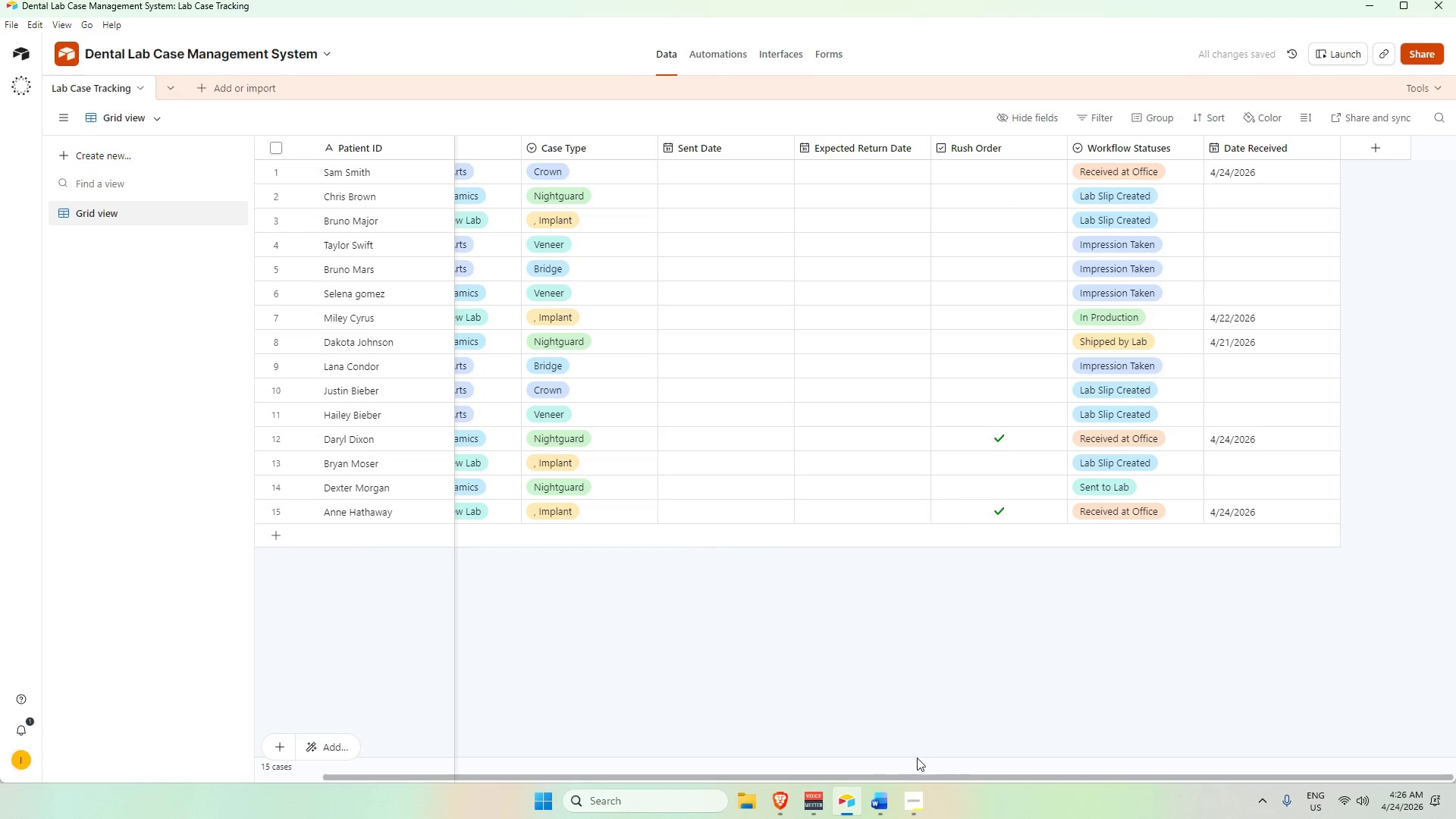 
left_click_drag(start_coordinate=[929, 776], to_coordinate=[1015, 762])
 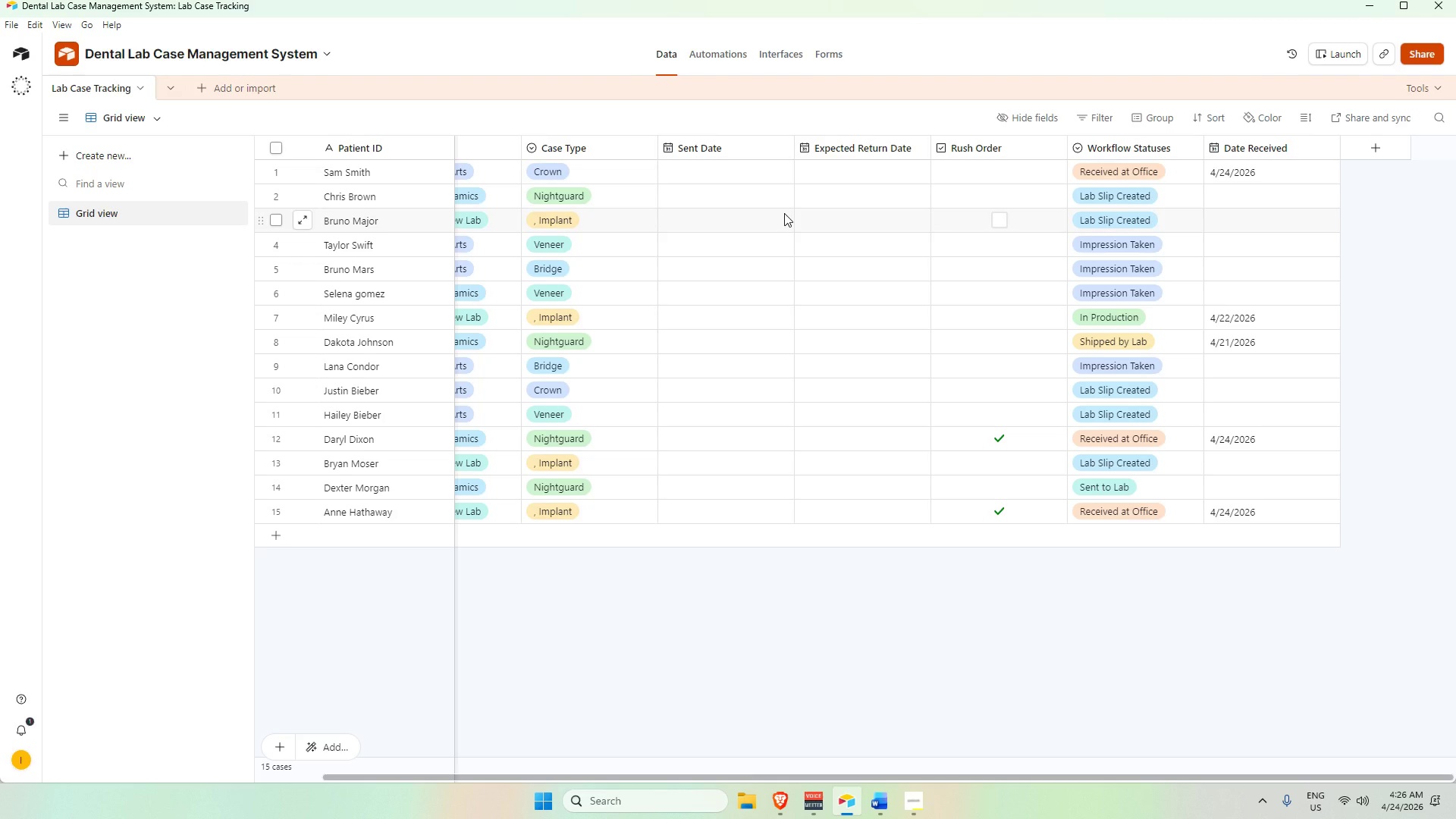 
wait(20.47)
 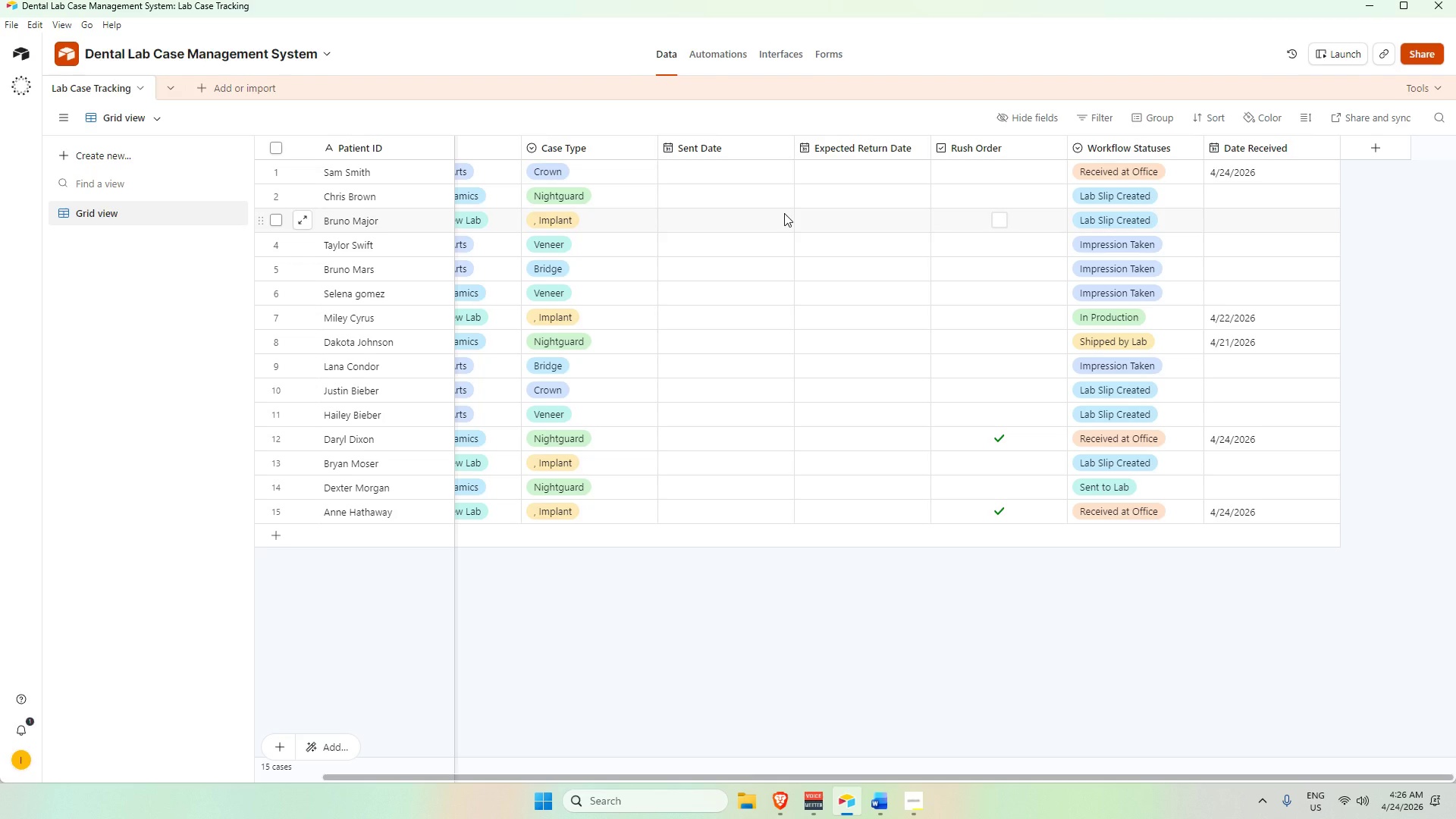 
left_click_drag(start_coordinate=[786, 778], to_coordinate=[624, 772])
 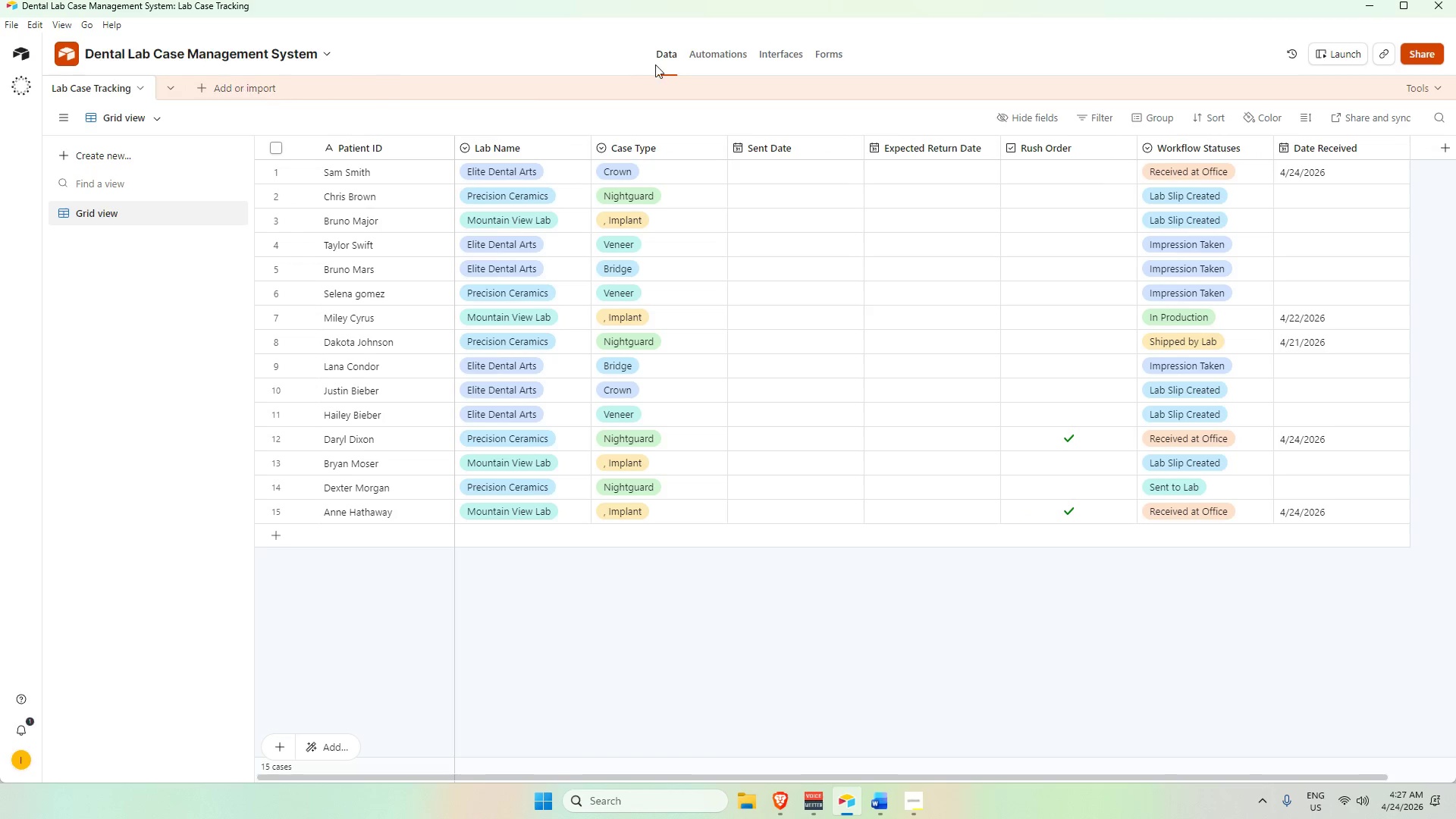 
left_click([735, 51])
 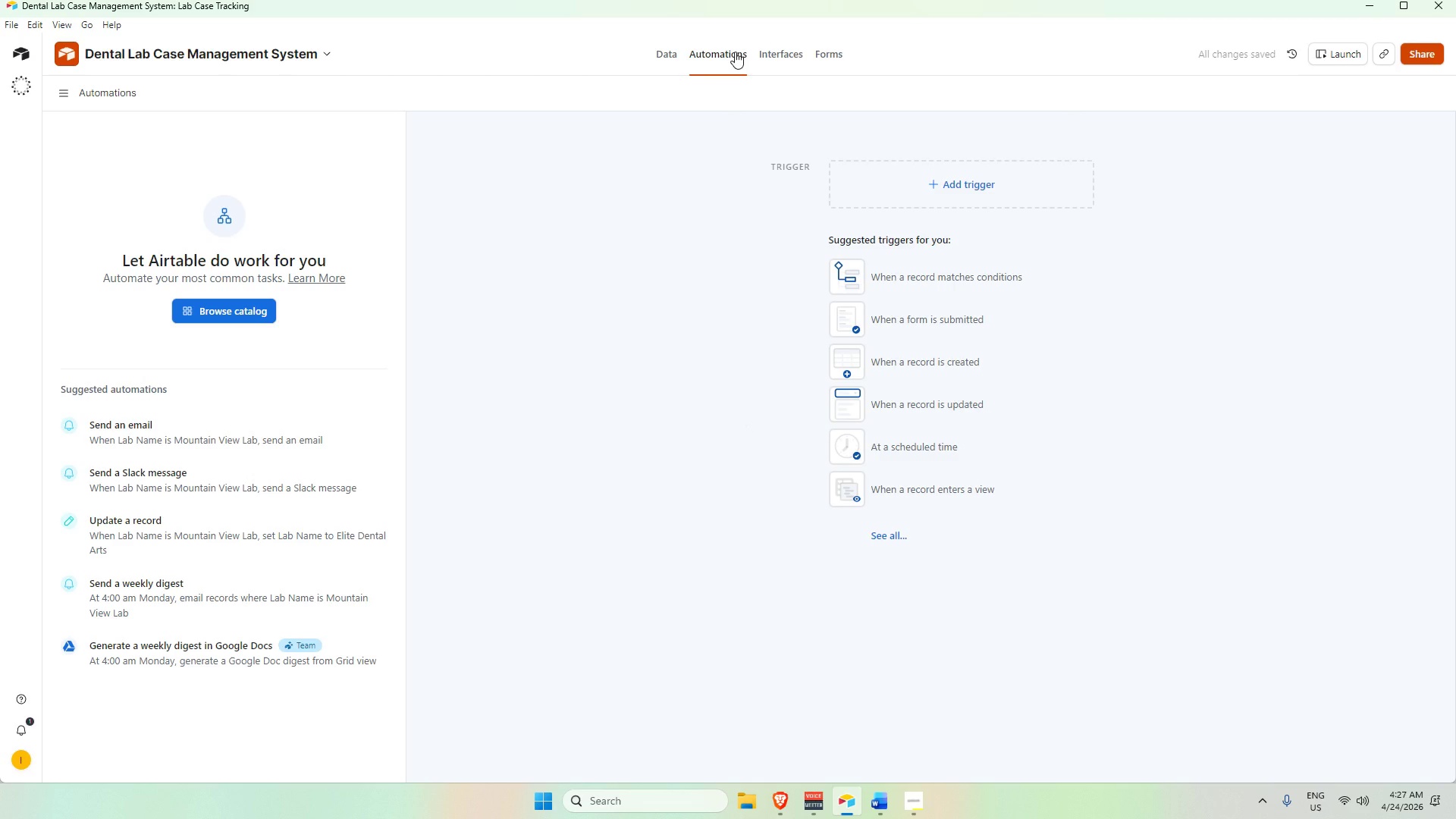 
wait(5.36)
 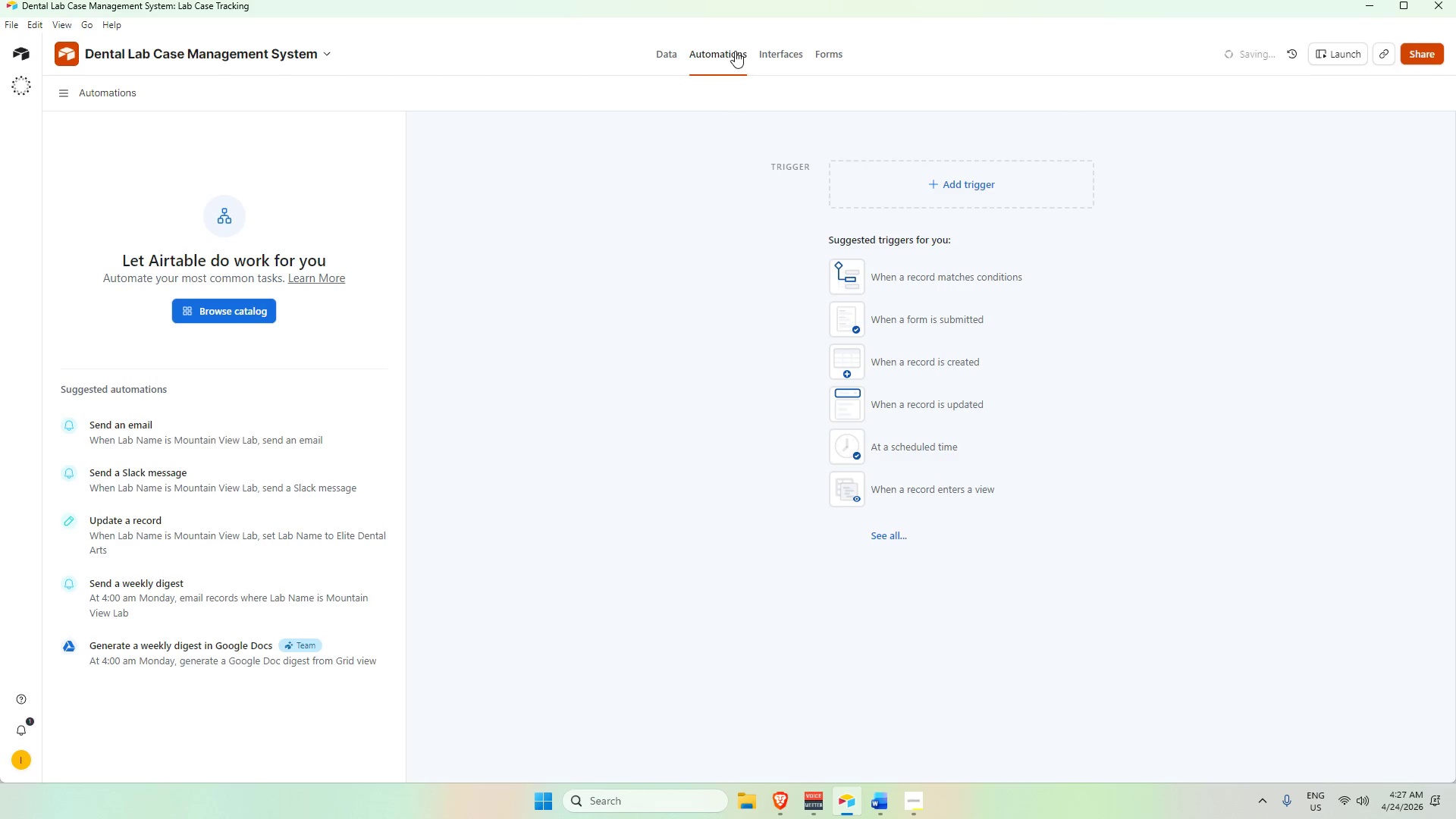 
left_click([898, 281])
 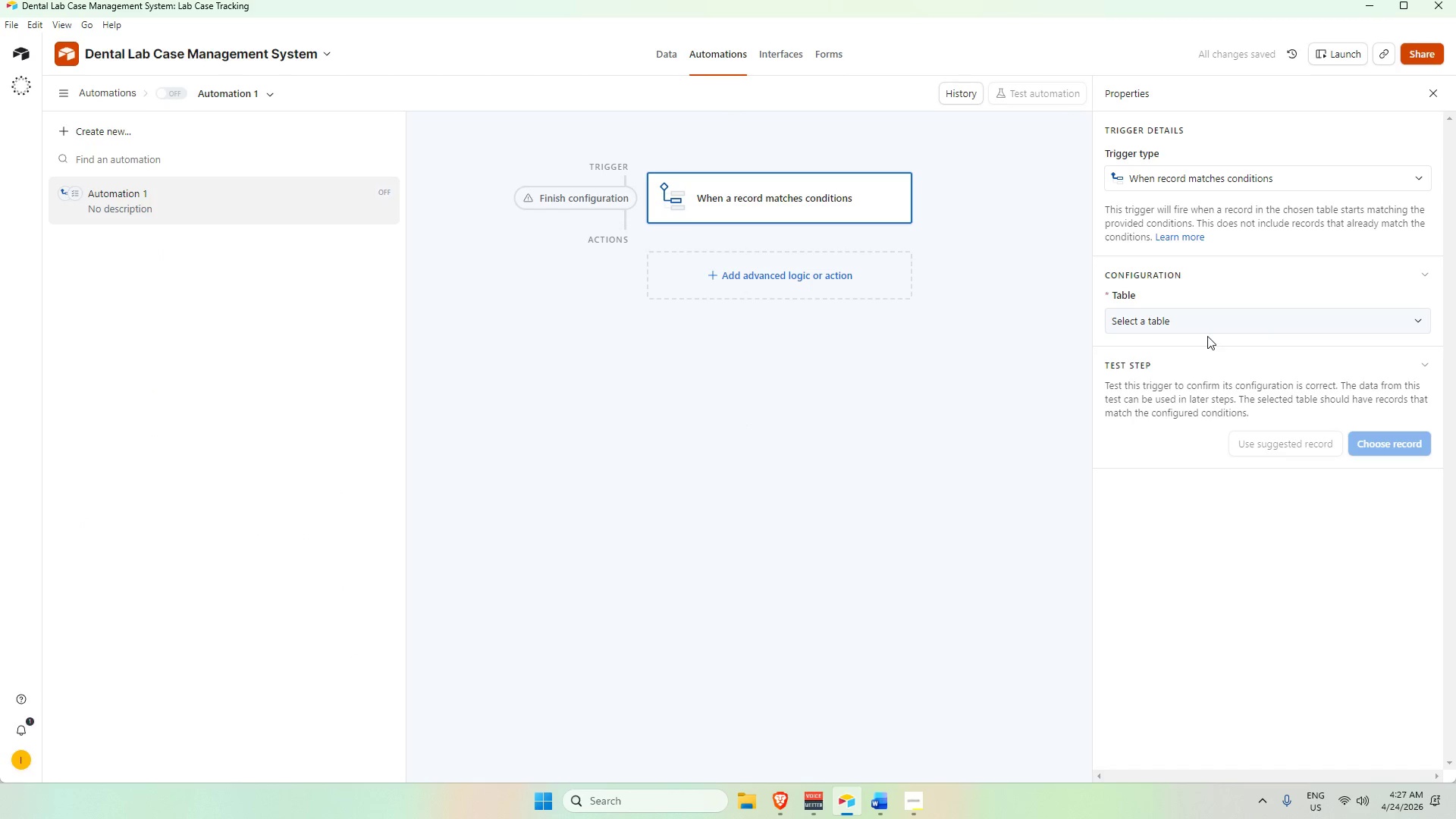 
left_click([1210, 329])
 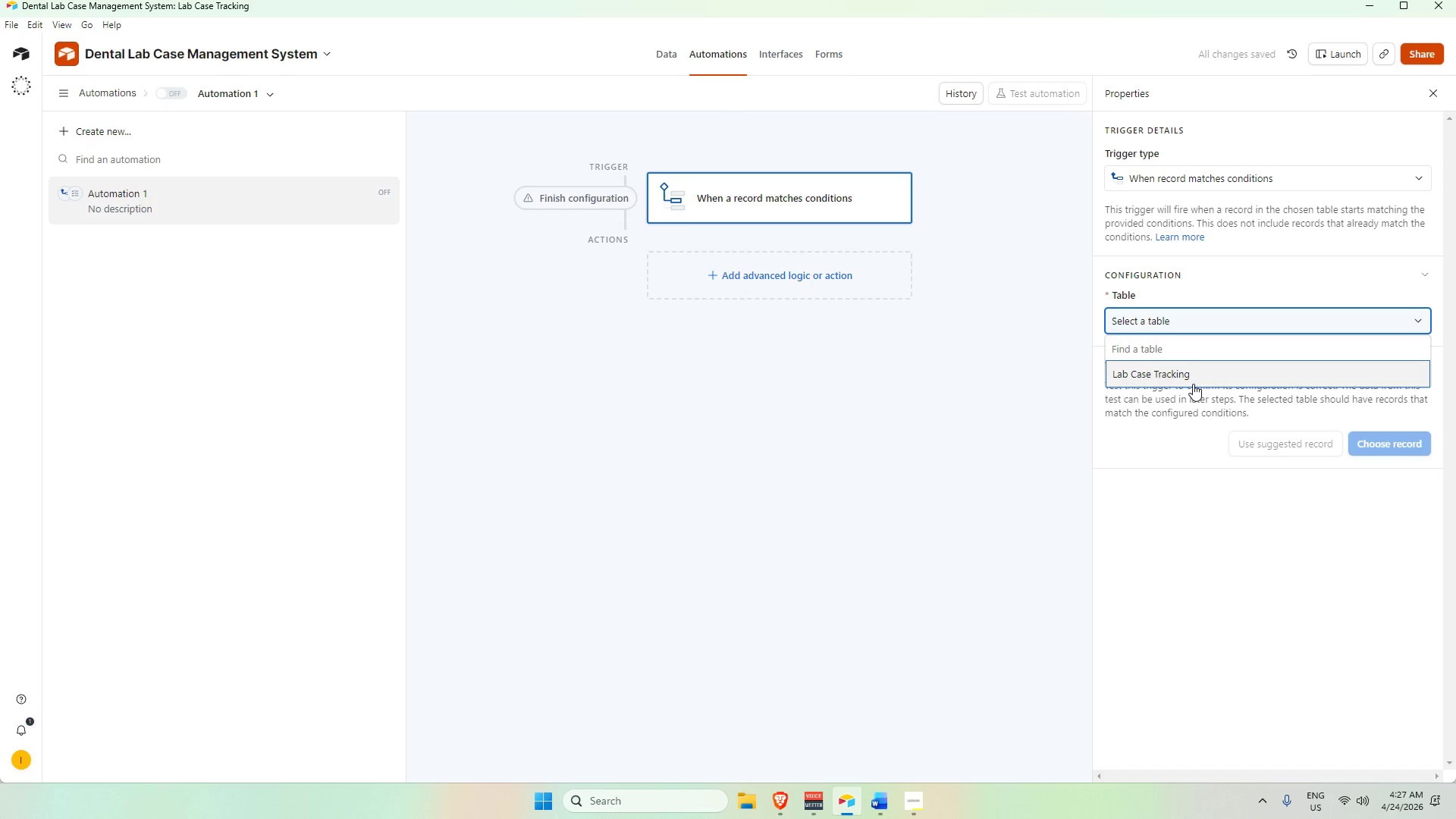 
left_click([1191, 383])
 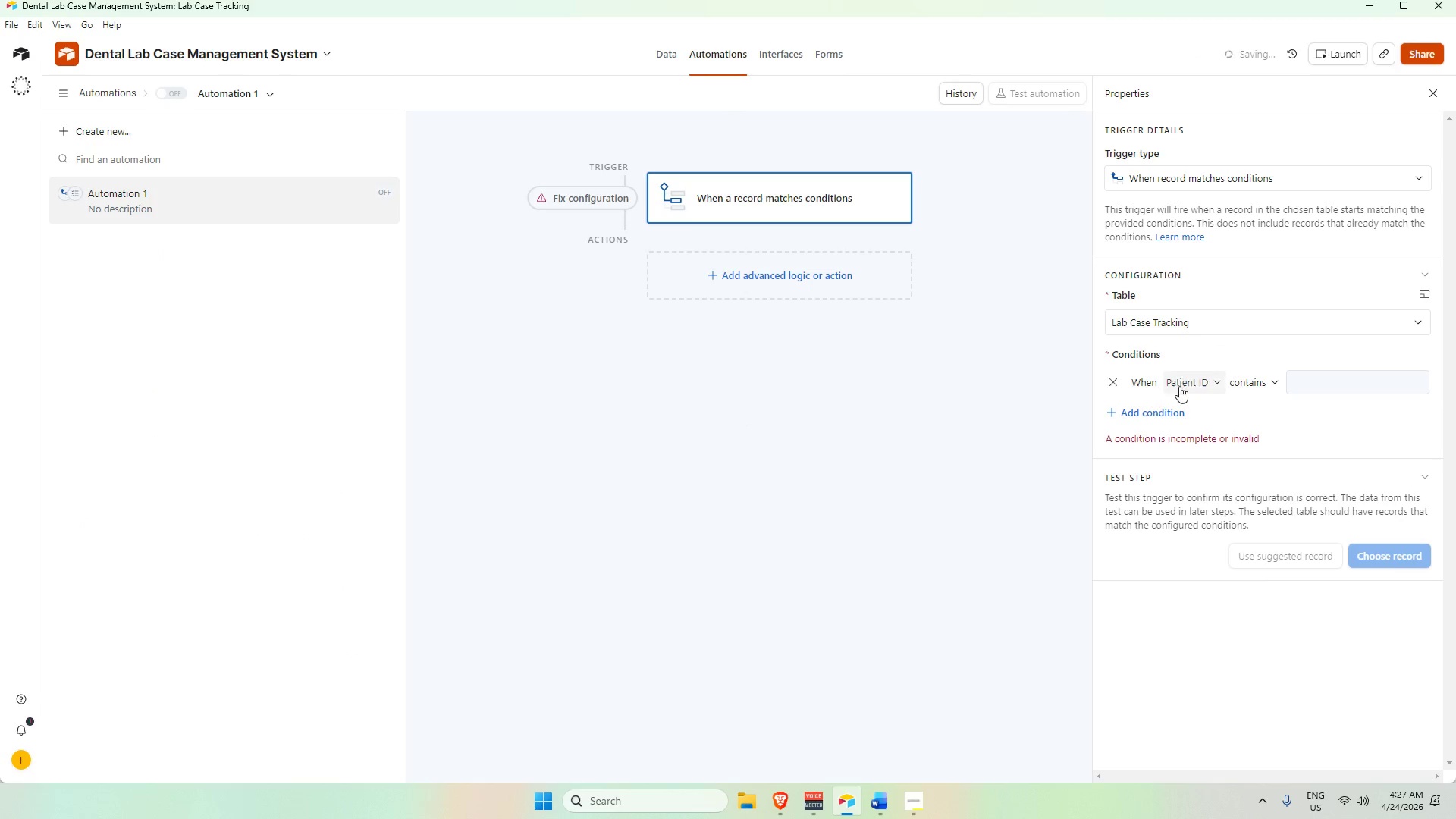 
left_click([1198, 383])
 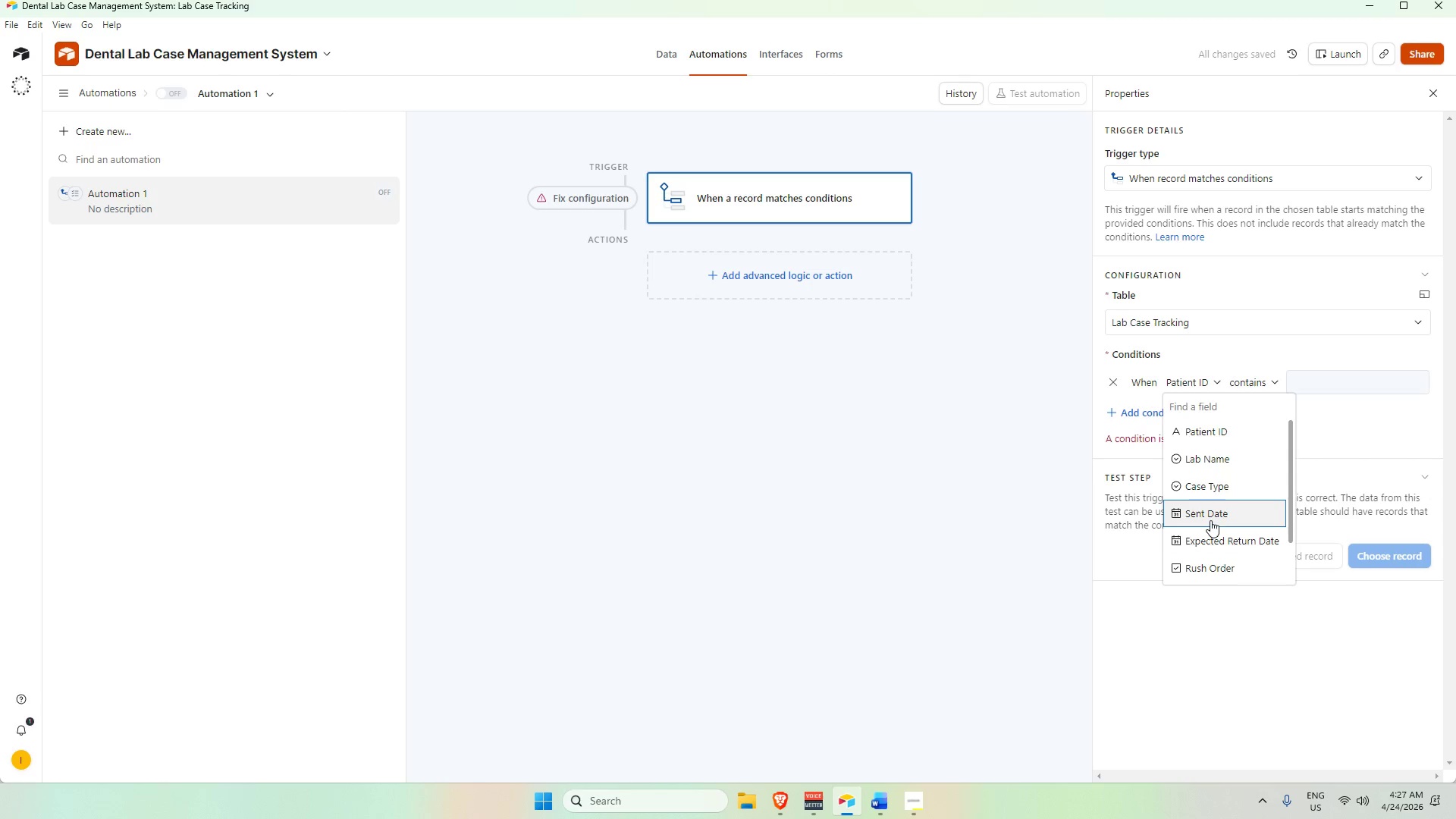 
scroll: coordinate [1215, 477], scroll_direction: down, amount: 4.0
 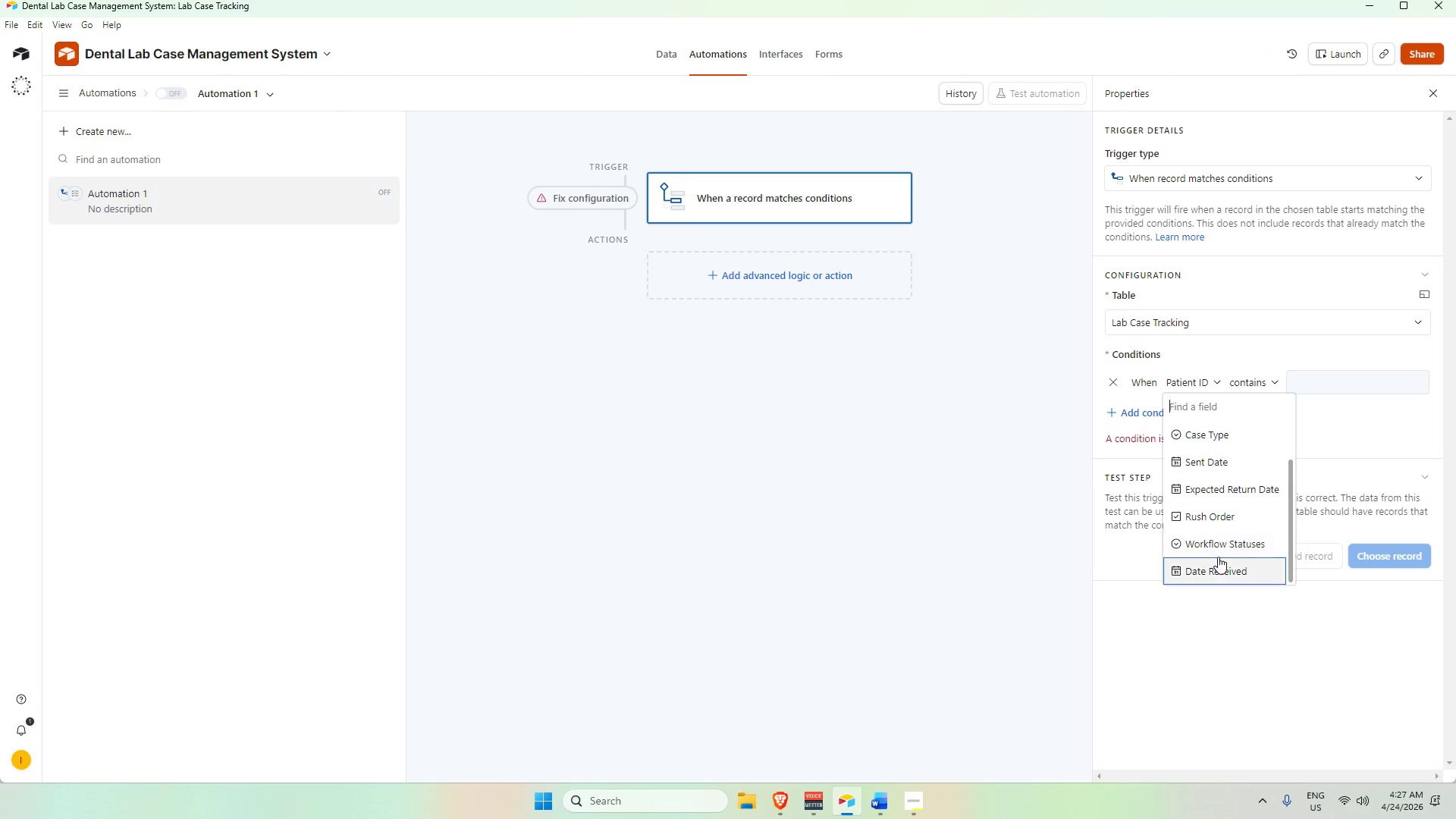 
scroll: coordinate [1221, 537], scroll_direction: none, amount: 0.0
 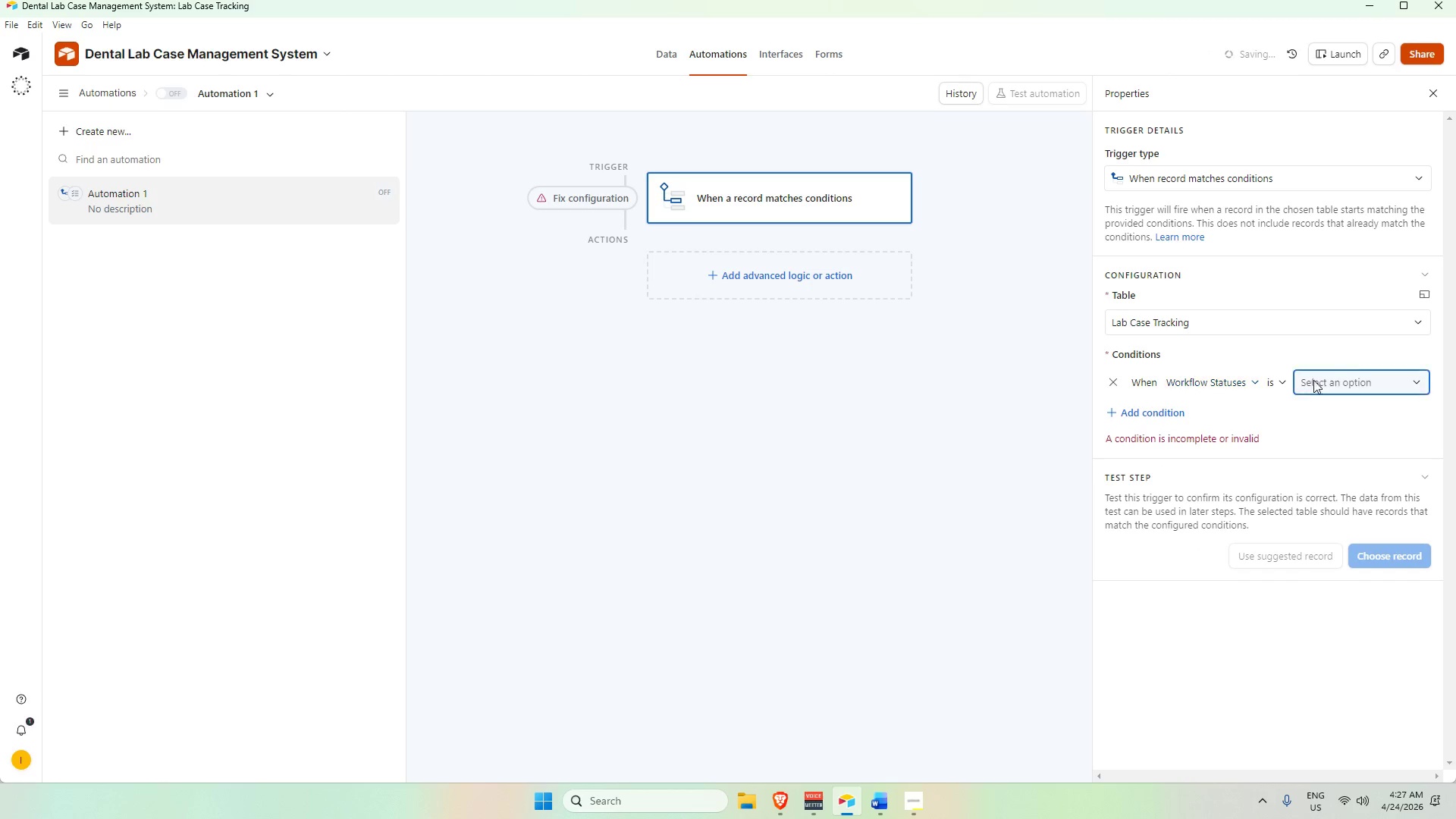 
scroll: coordinate [1340, 579], scroll_direction: down, amount: 2.0
 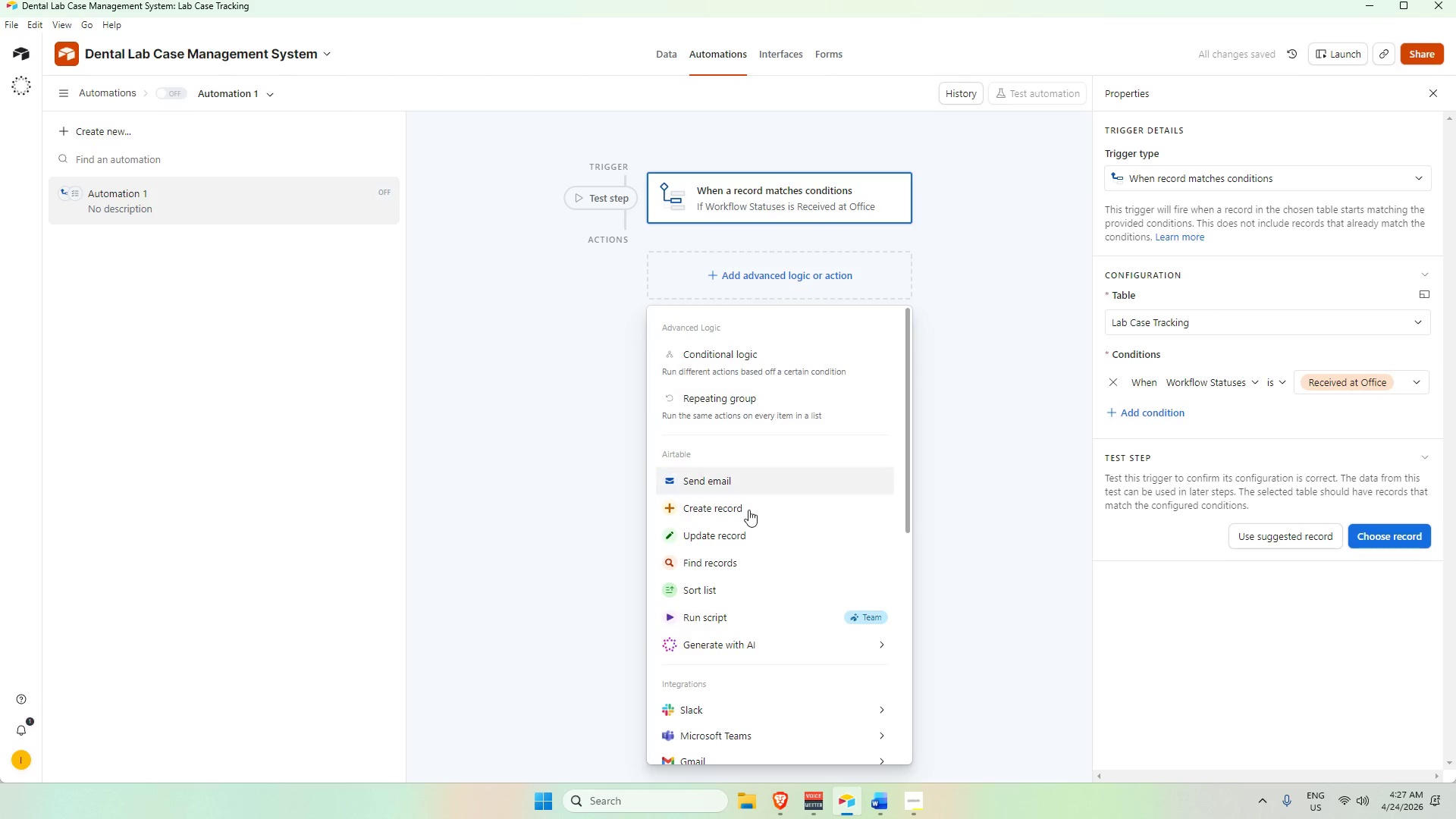 
wait(5.35)
 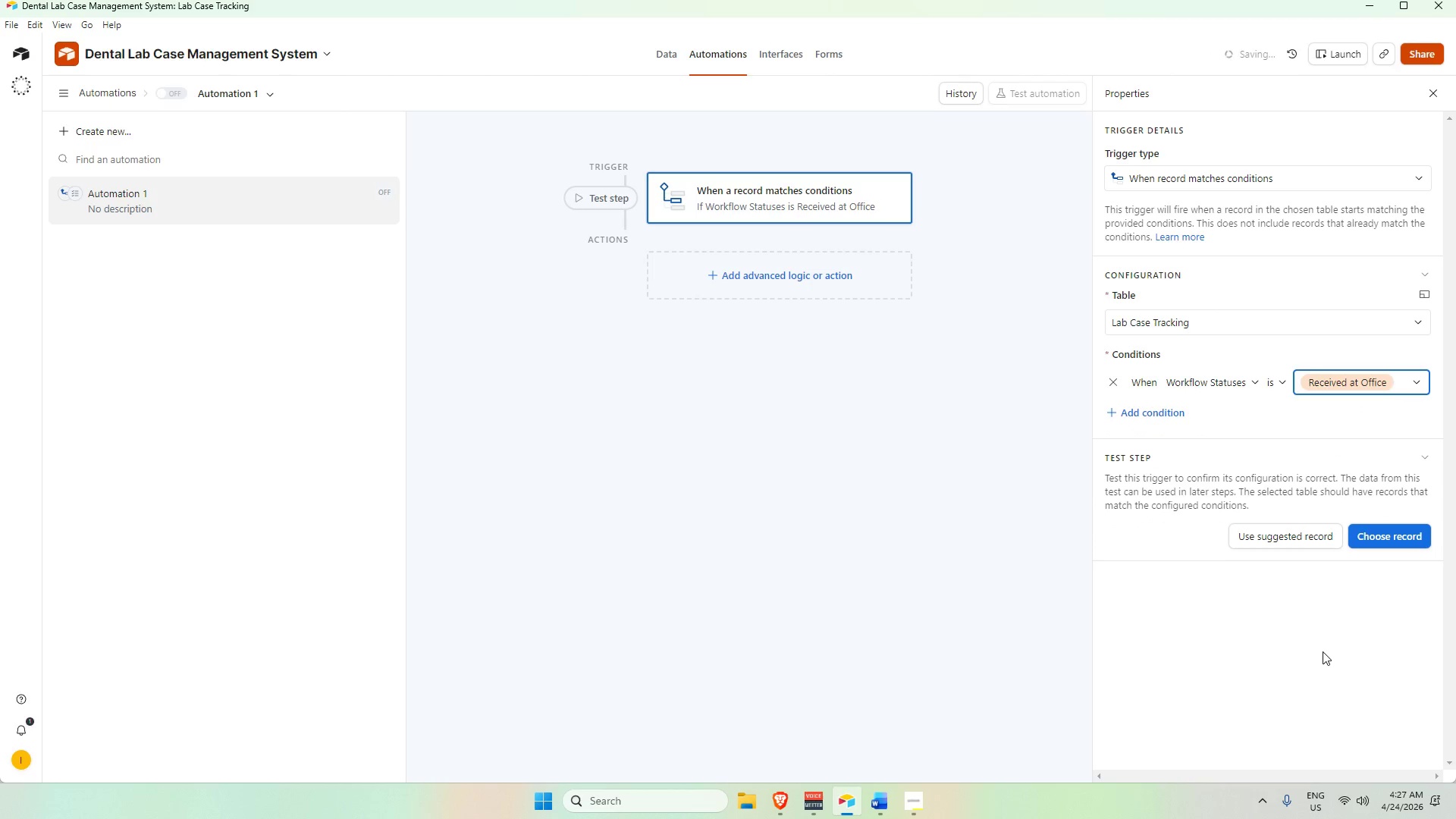 
left_click([733, 538])
 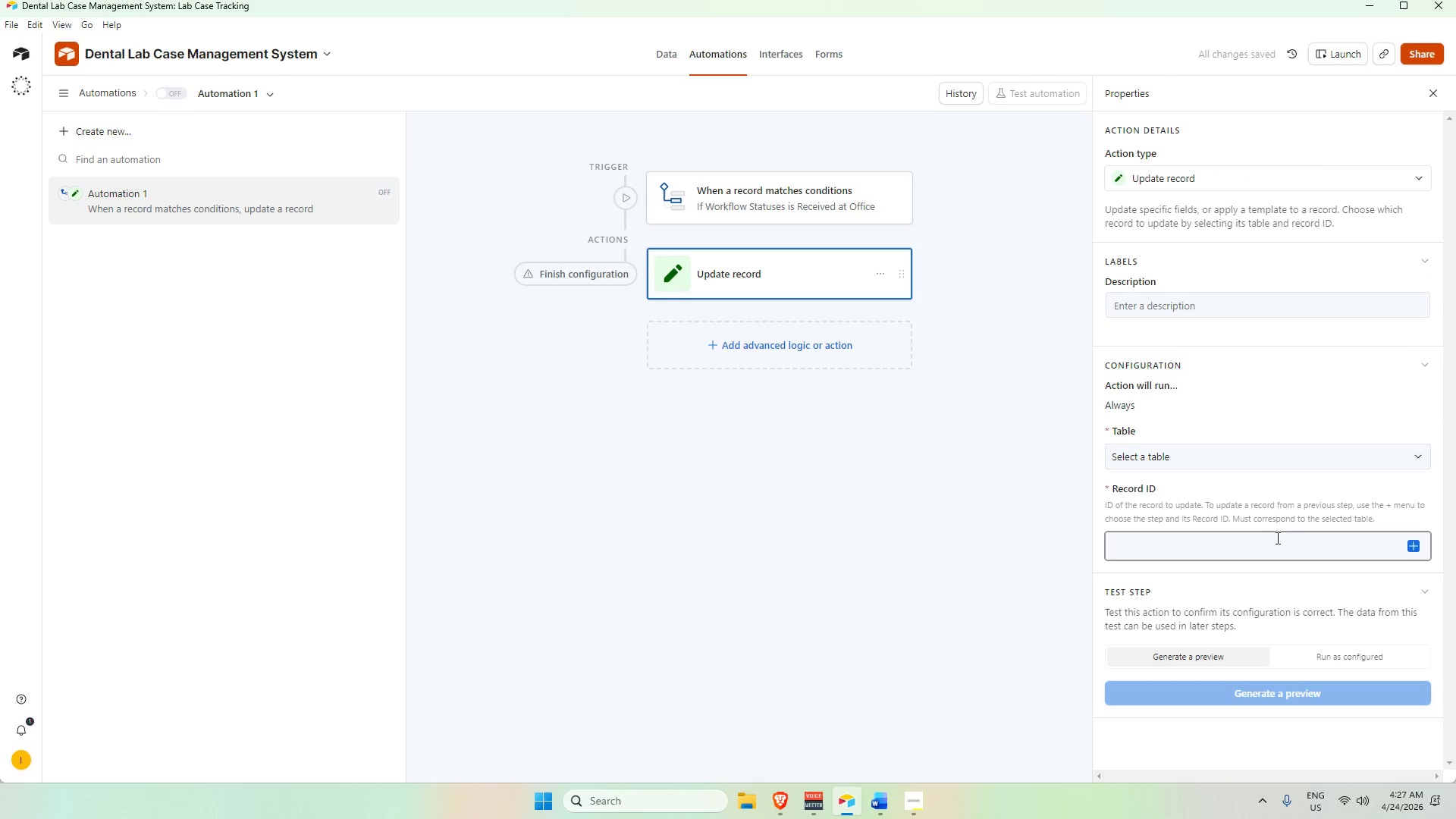 
left_click([1156, 453])
 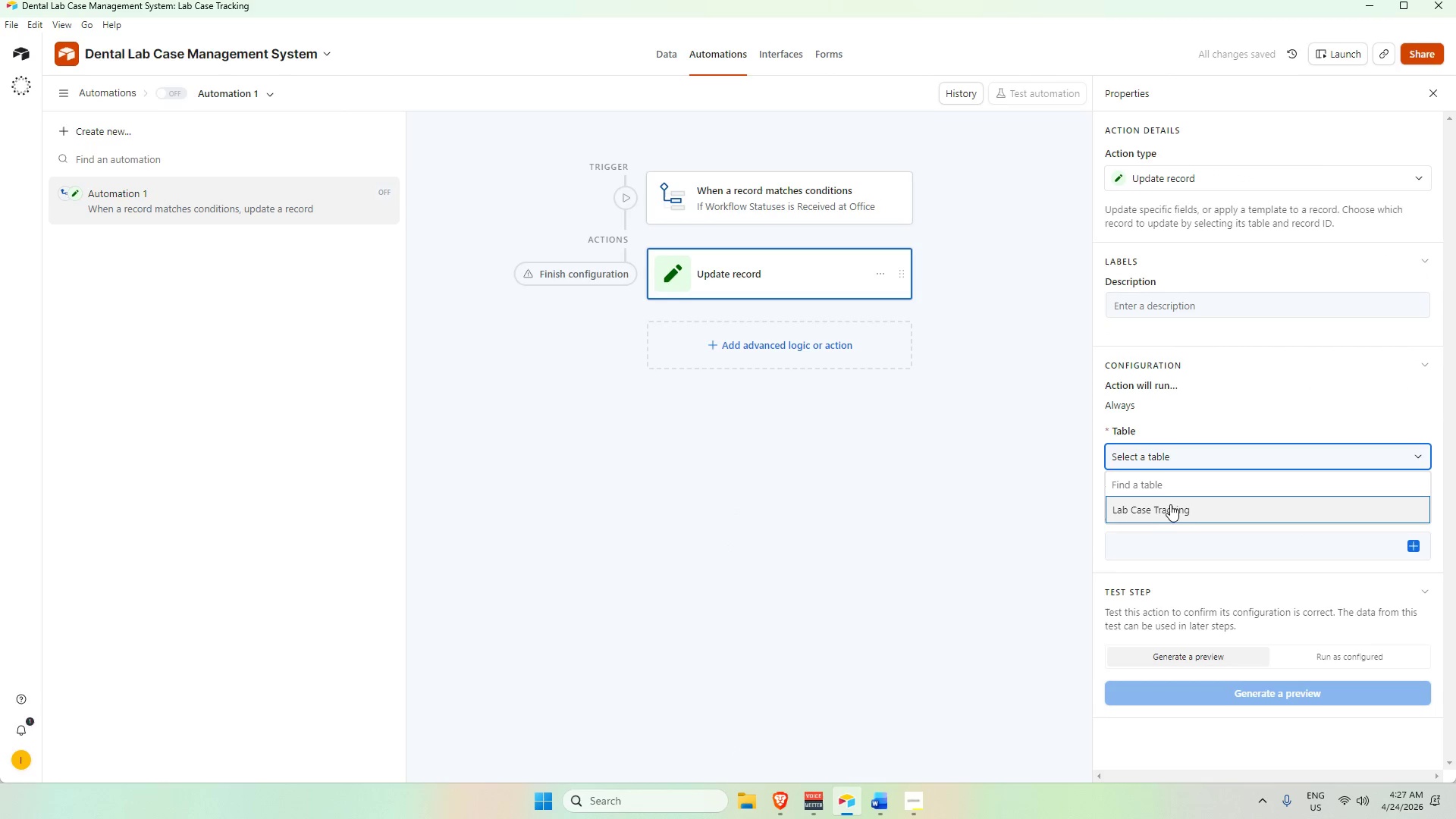 
left_click([1168, 507])
 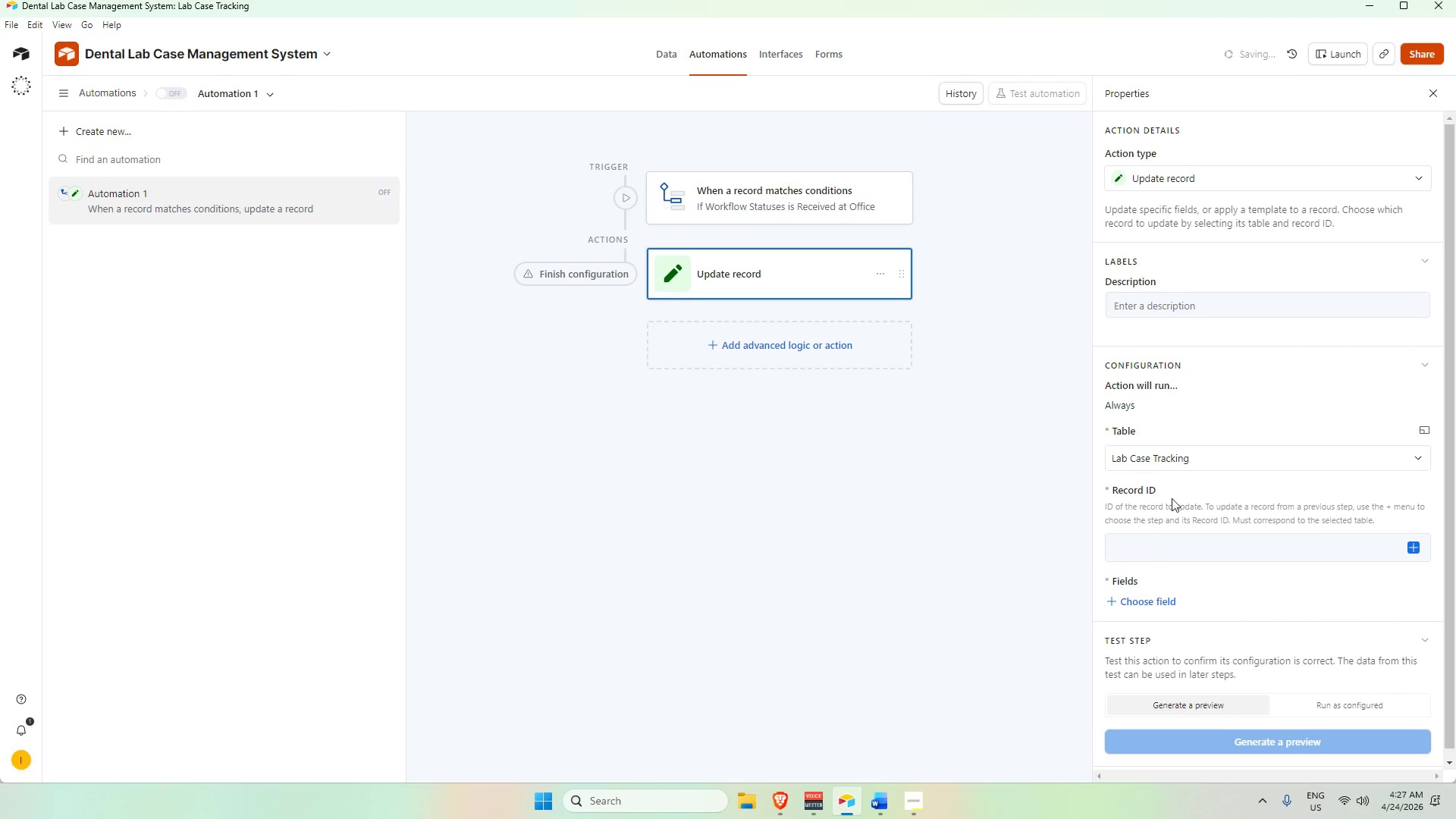 
scroll: coordinate [1172, 499], scroll_direction: down, amount: 2.0
 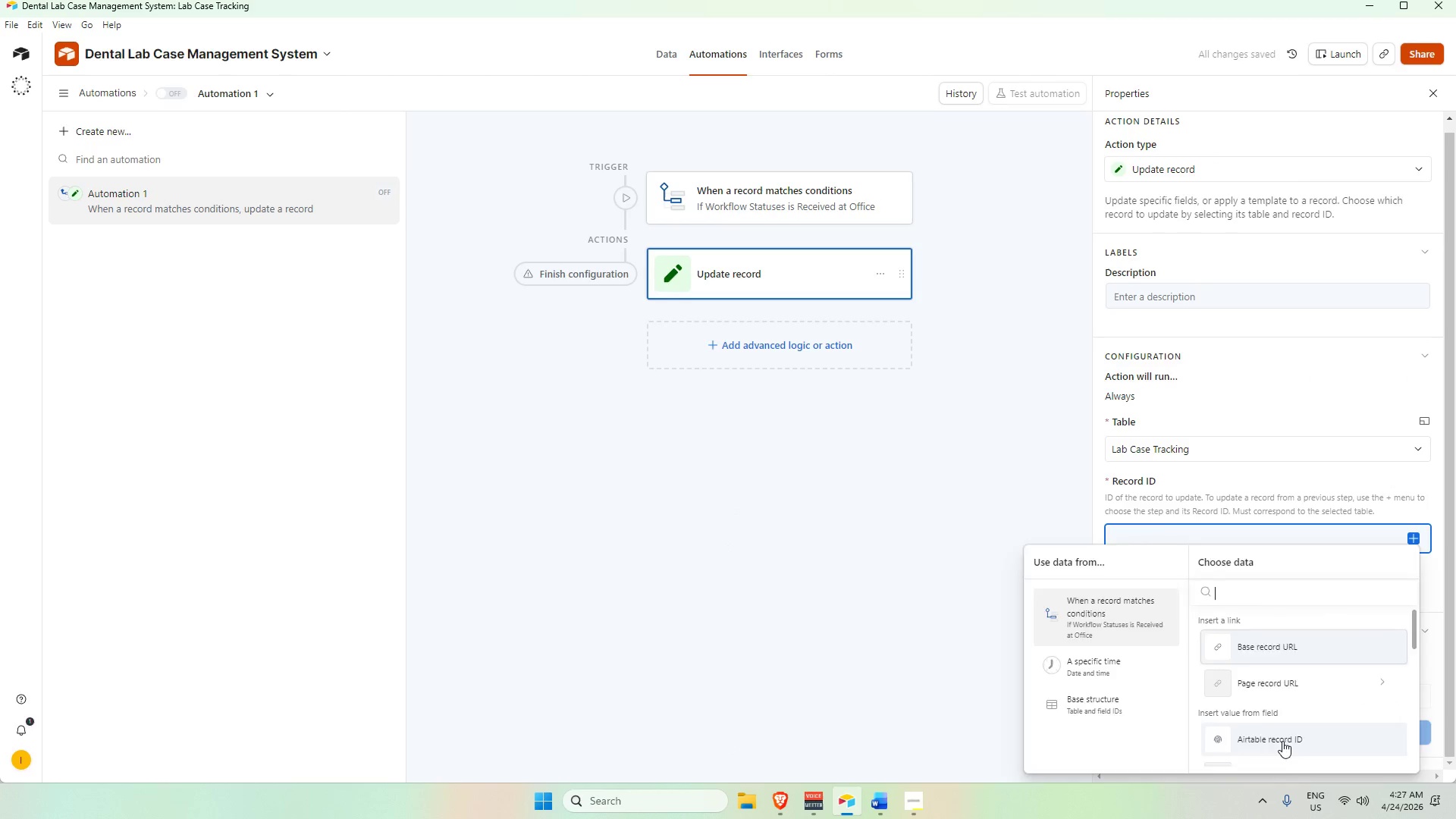 
left_click([1158, 593])
 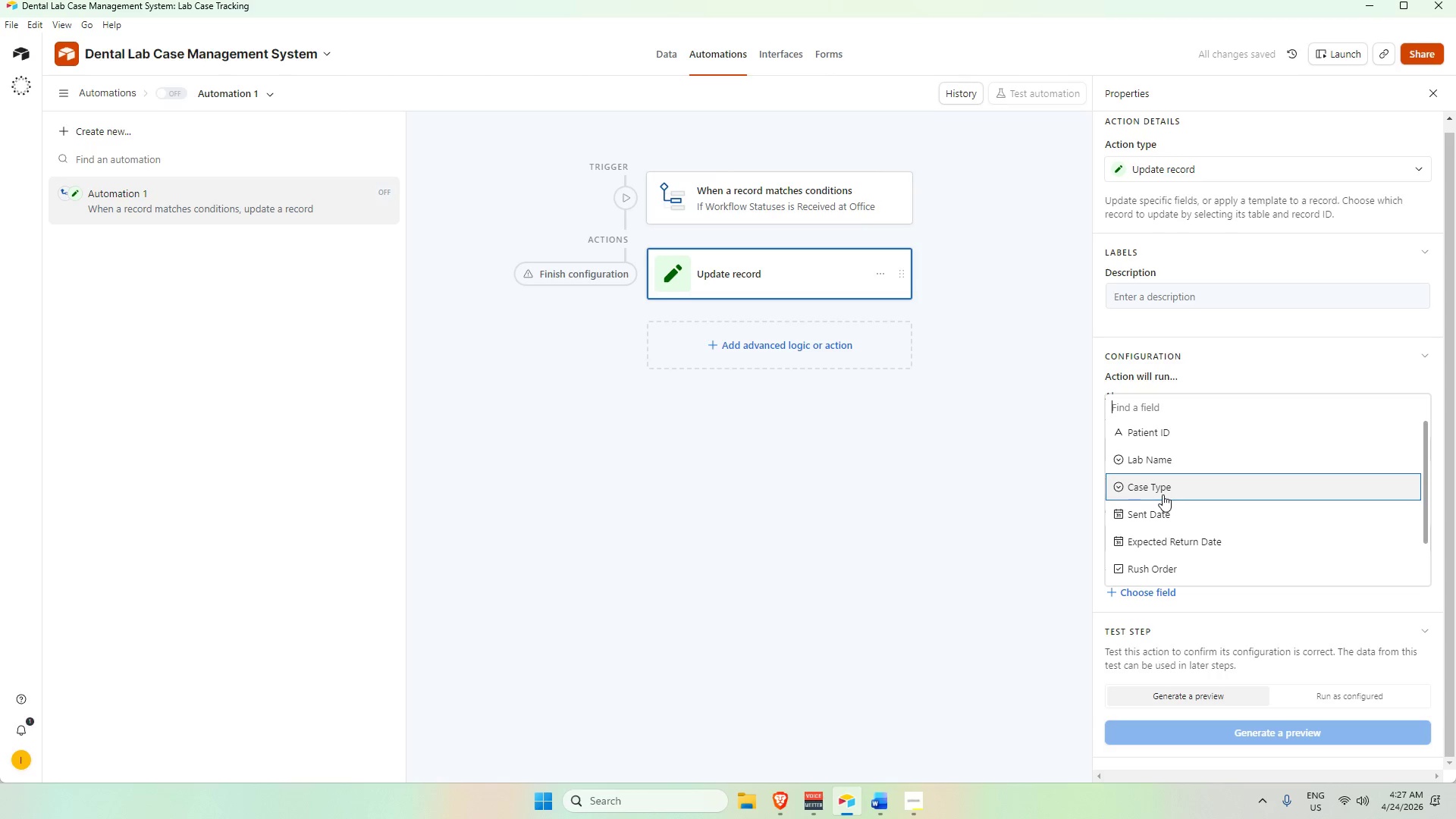 
scroll: coordinate [1177, 505], scroll_direction: down, amount: 4.0
 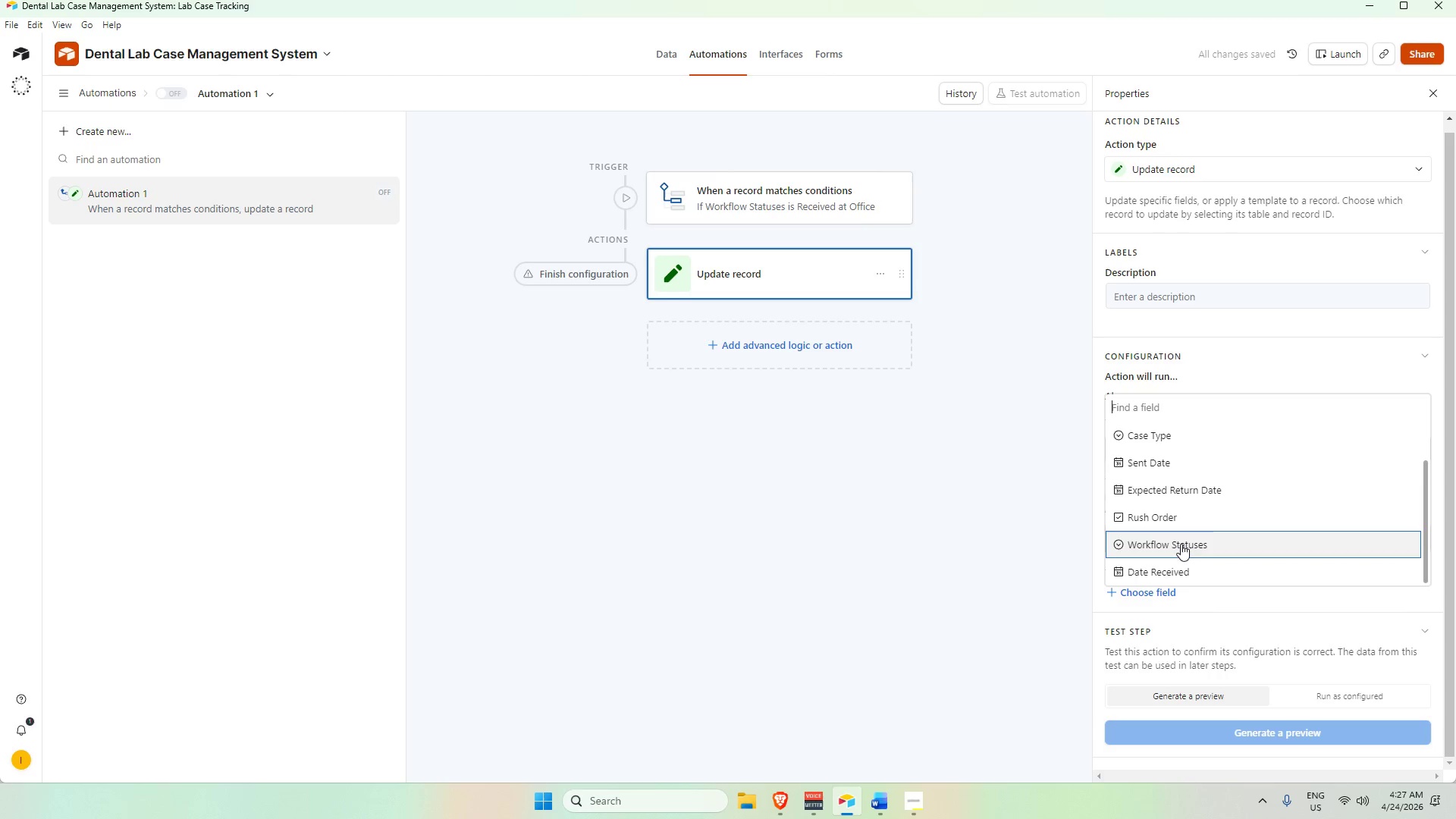 
left_click([1185, 522])
 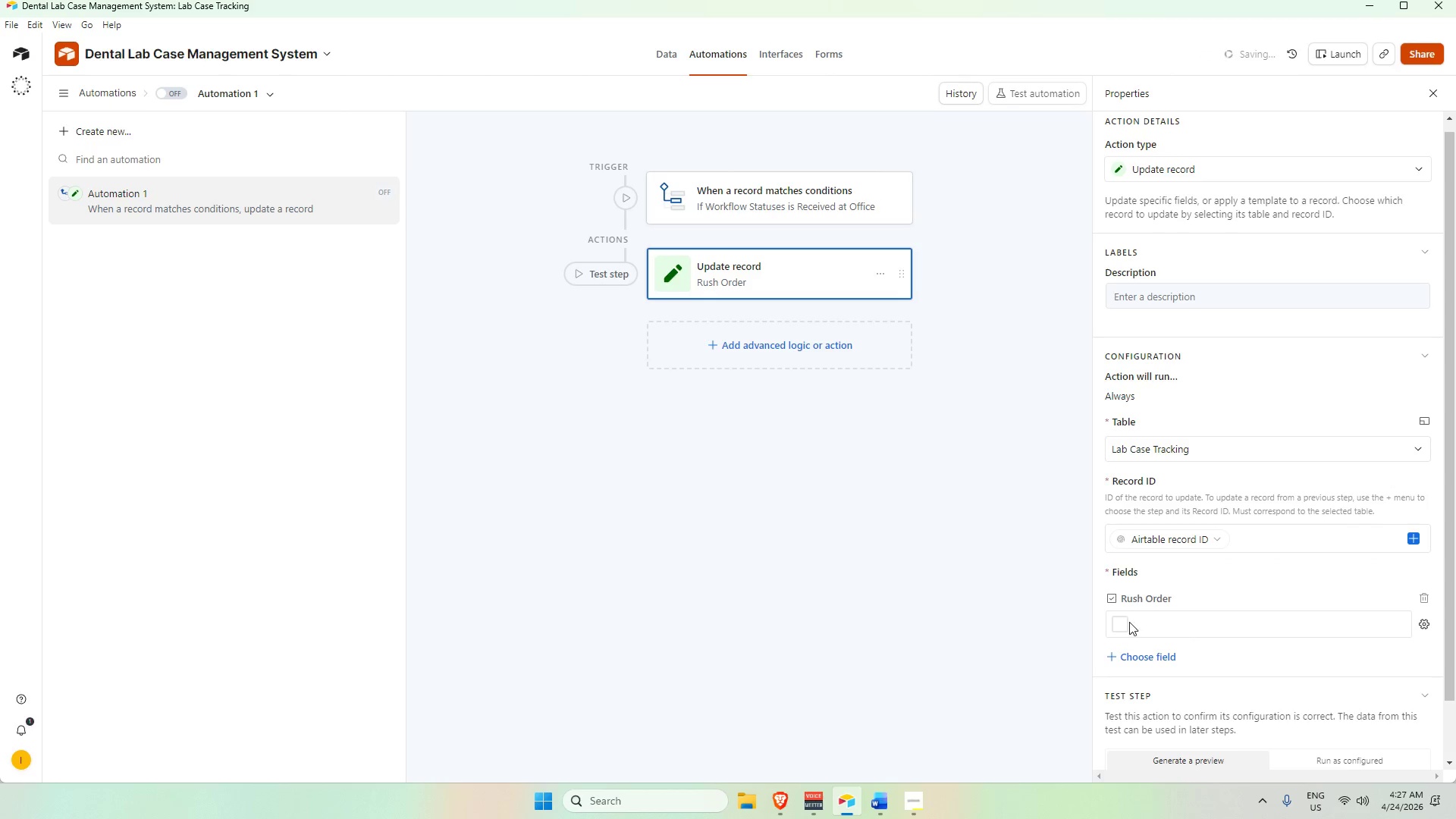 
left_click([1124, 620])
 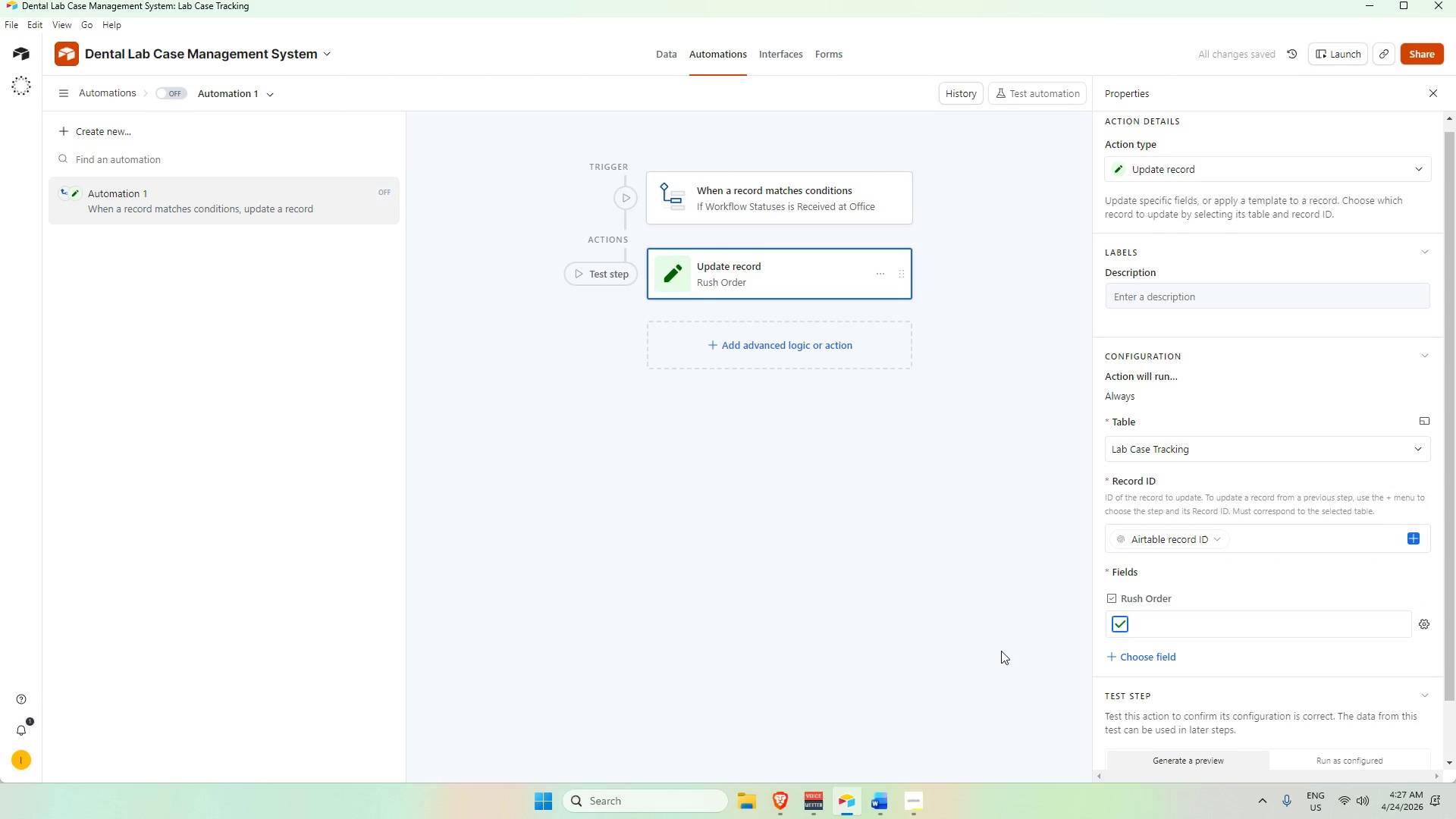 
scroll: coordinate [1001, 648], scroll_direction: down, amount: 3.0
 